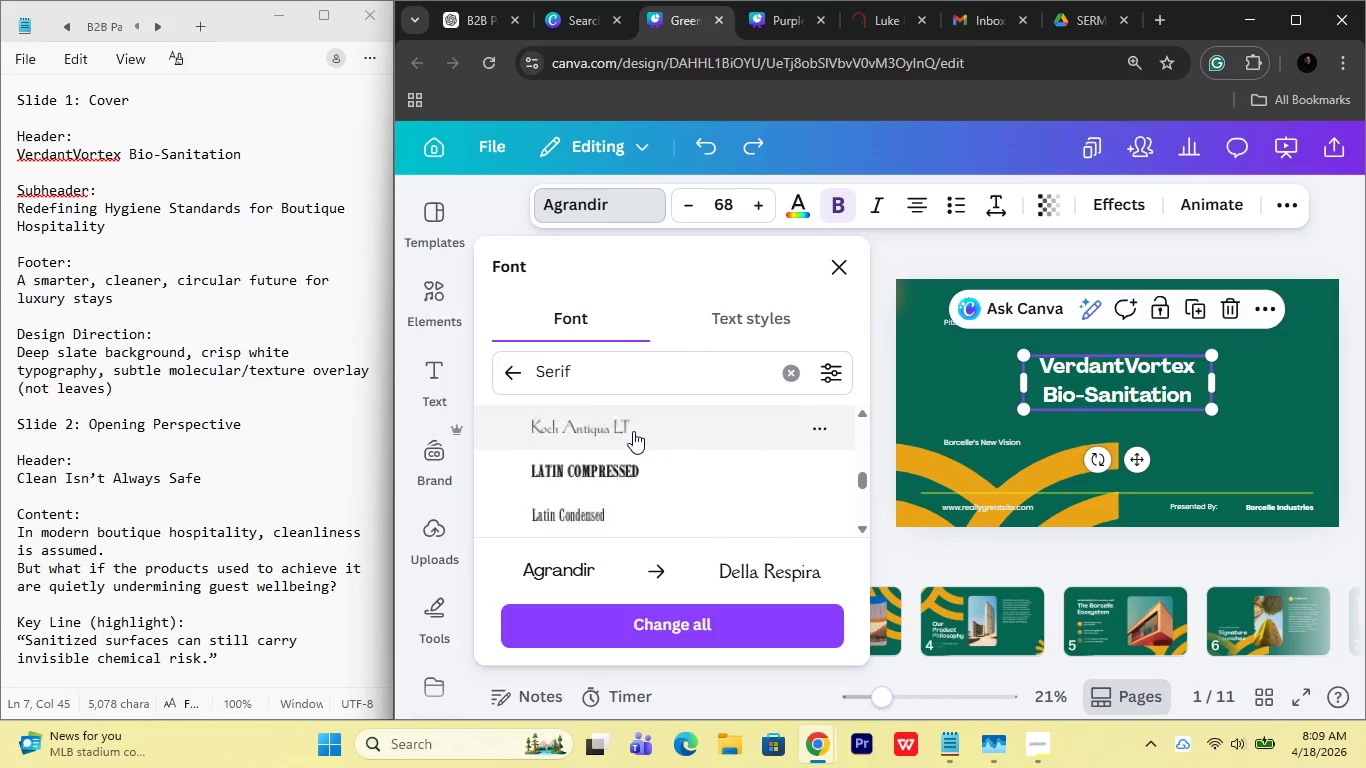 
scroll: coordinate [633, 432], scroll_direction: down, amount: 2.0
 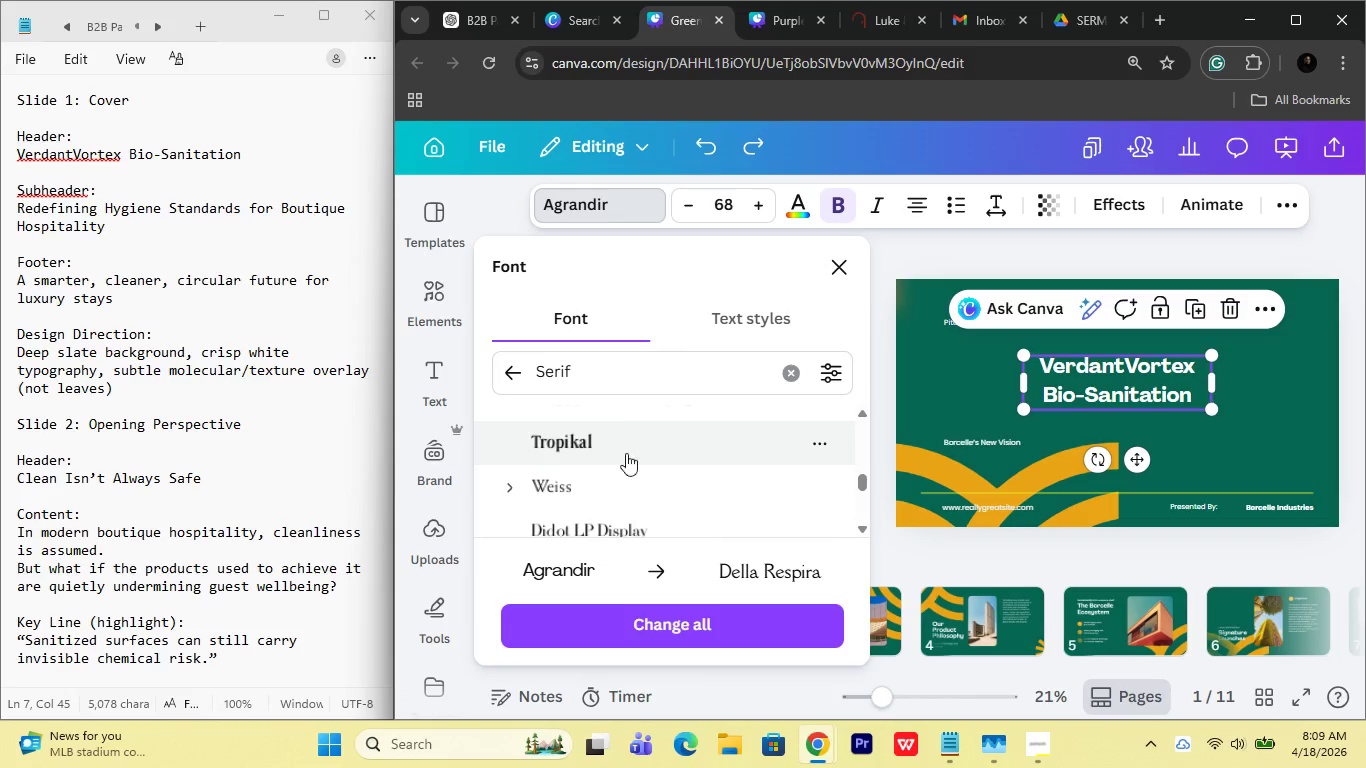 
scroll: coordinate [621, 460], scroll_direction: up, amount: 1.0
 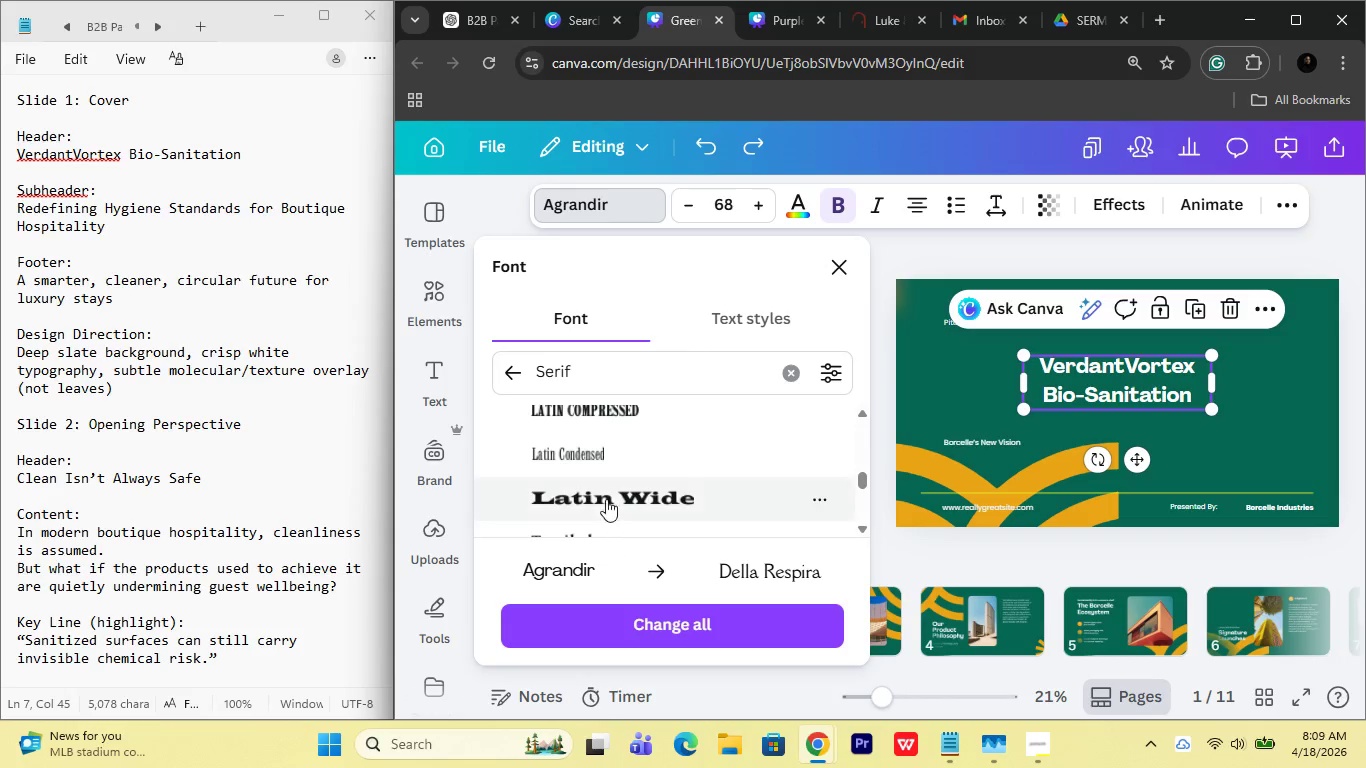 
left_click([605, 491])
 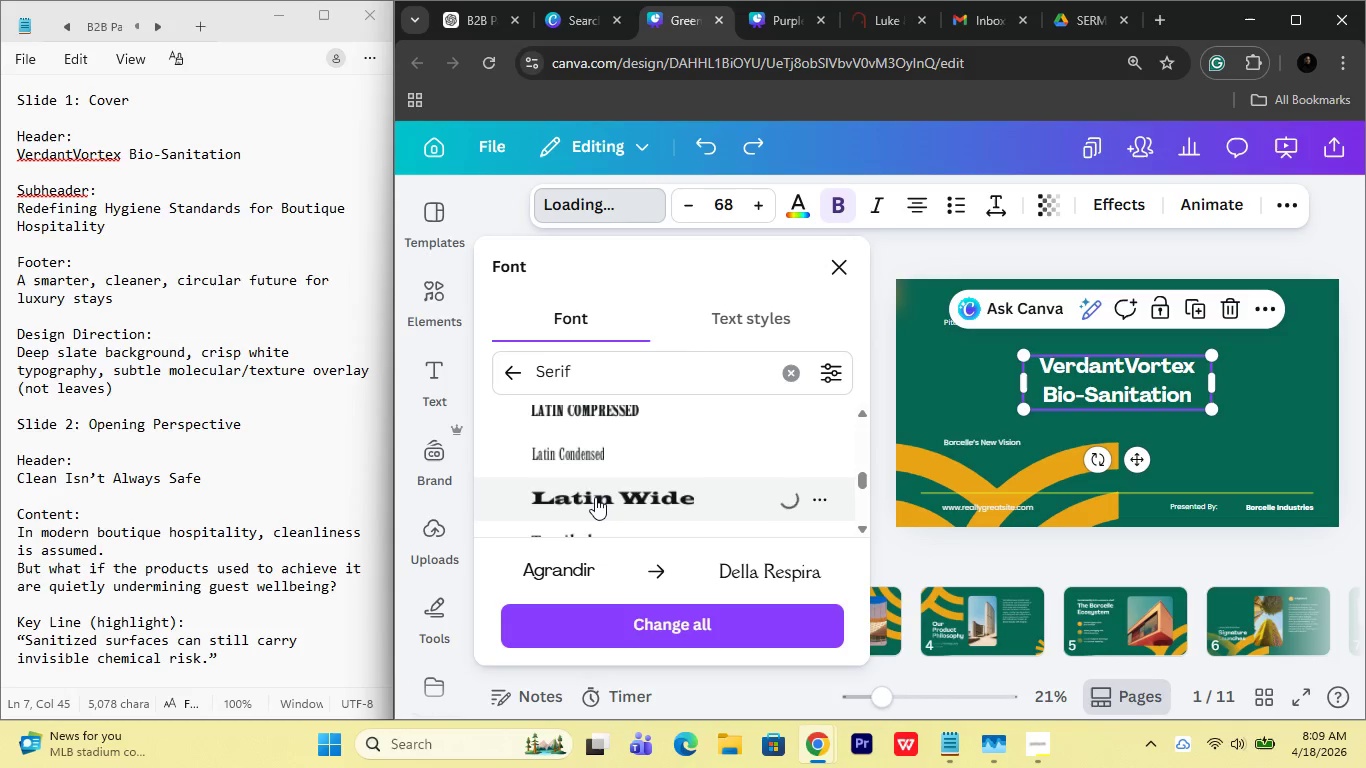 
wait(6.81)
 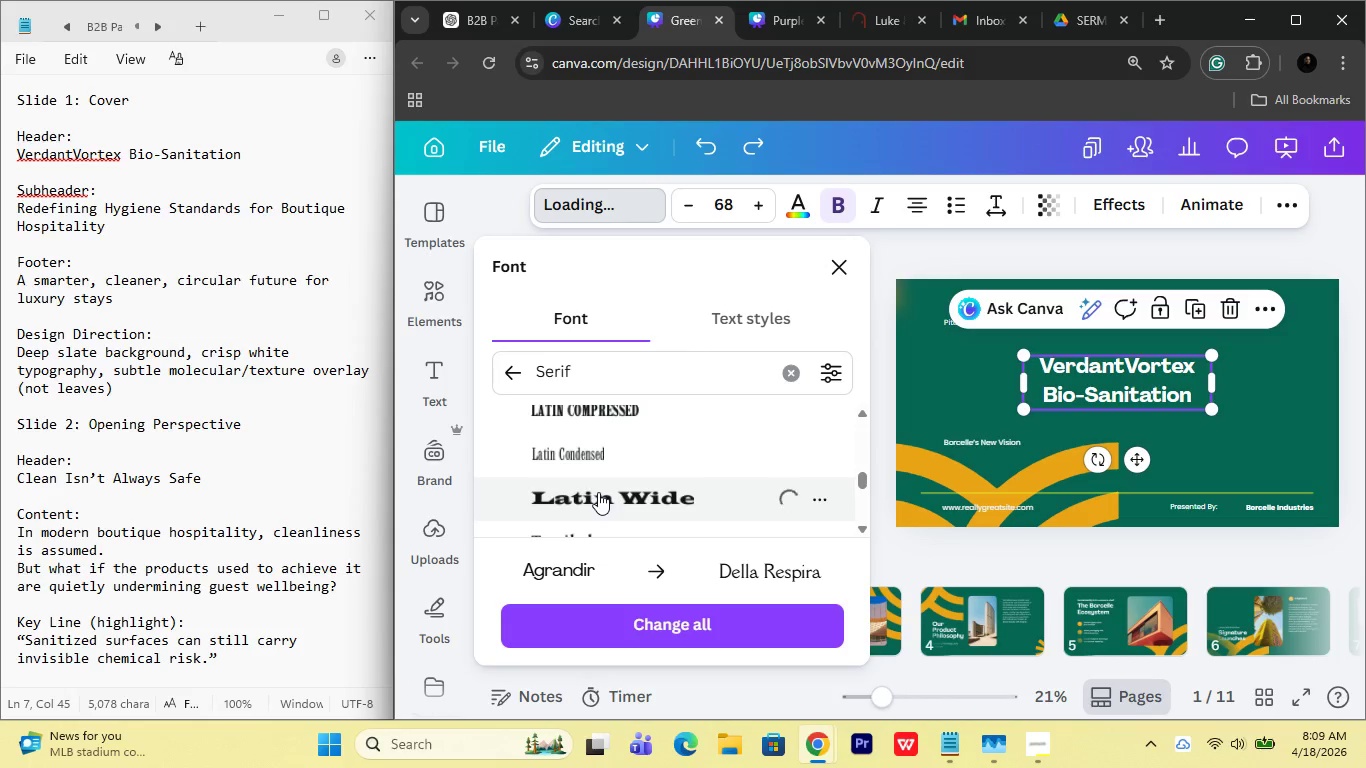 
key(Control+ControlLeft)
 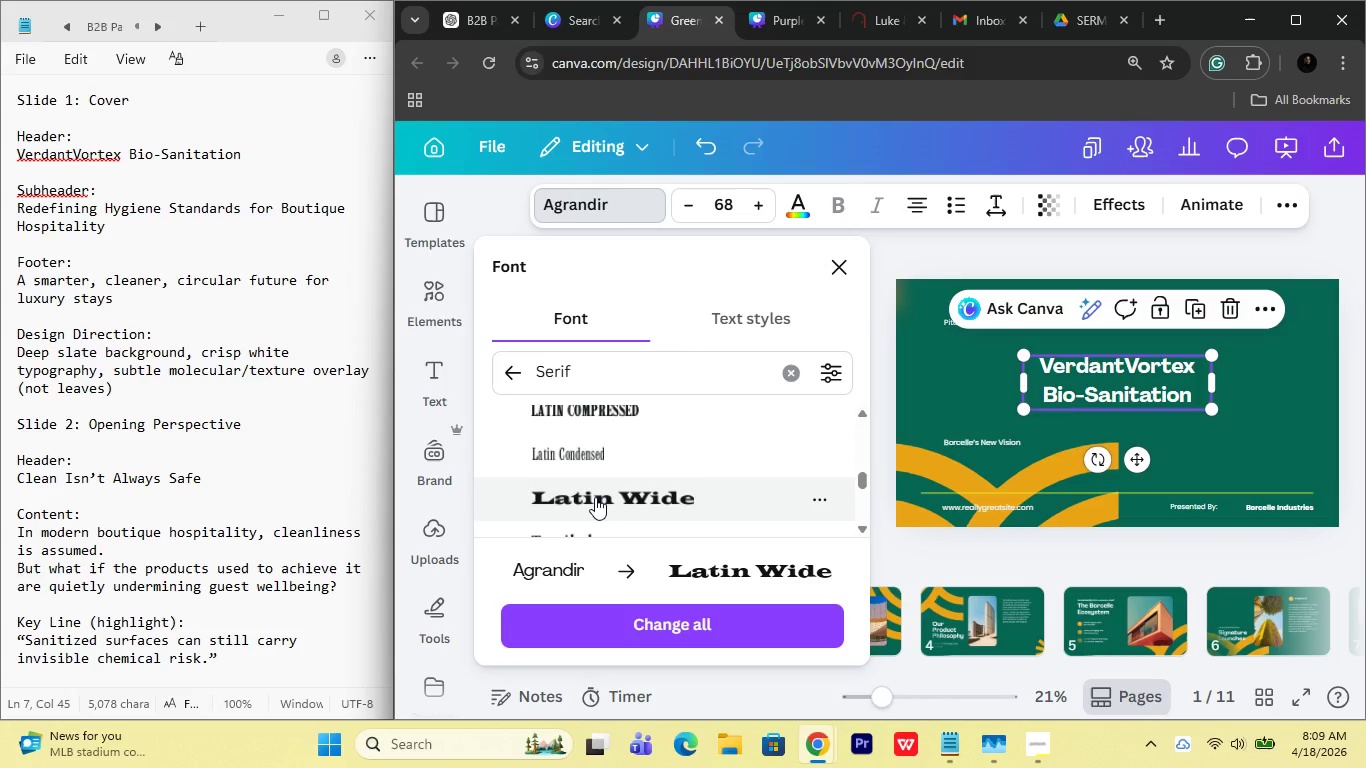 
key(Control+Z)
 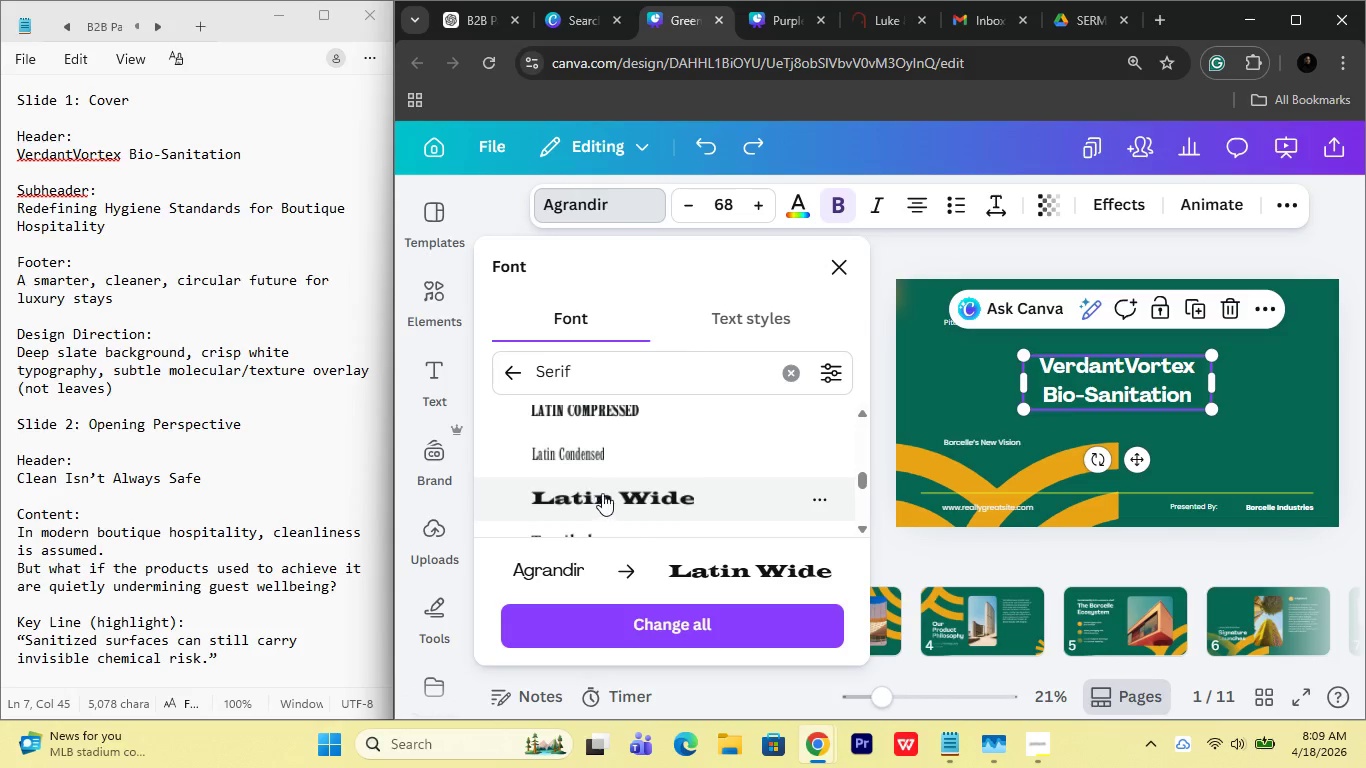 
scroll: coordinate [606, 485], scroll_direction: down, amount: 1.0
 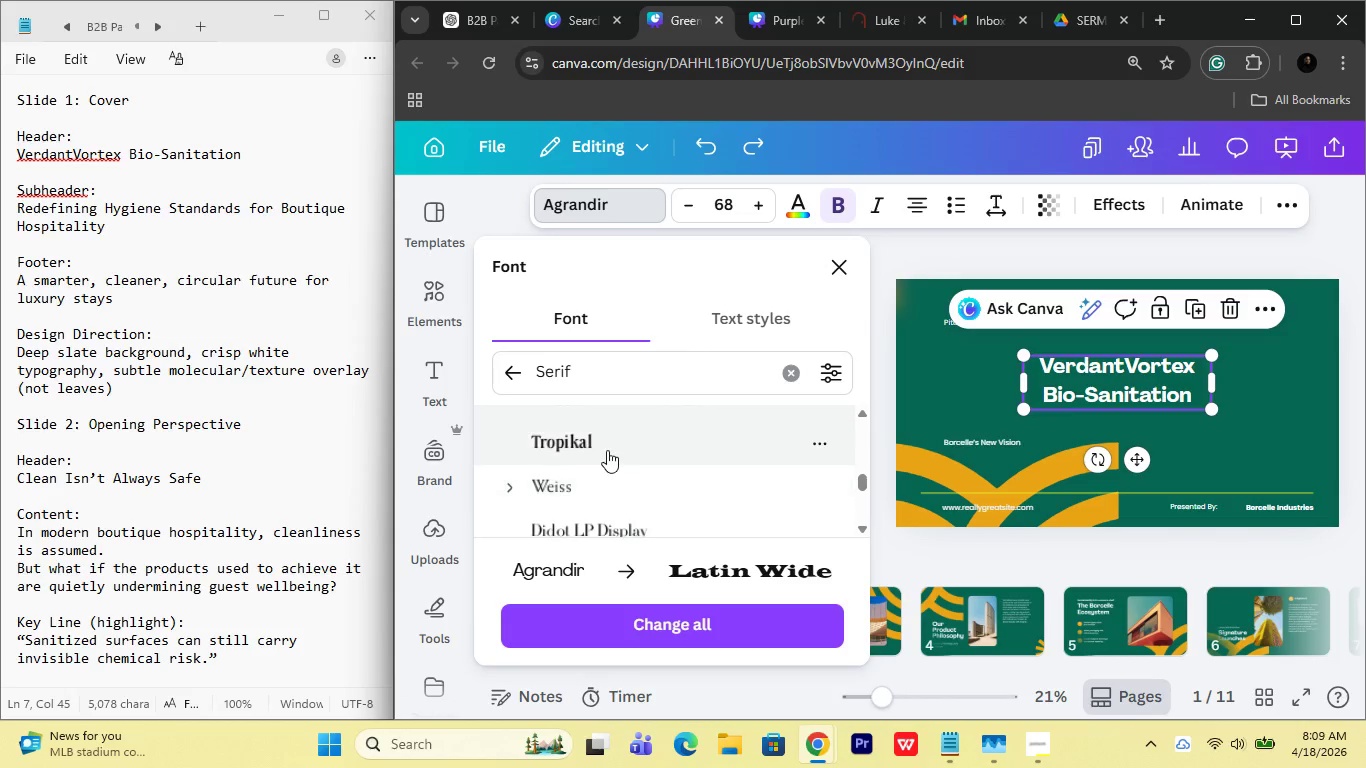 
left_click([607, 450])
 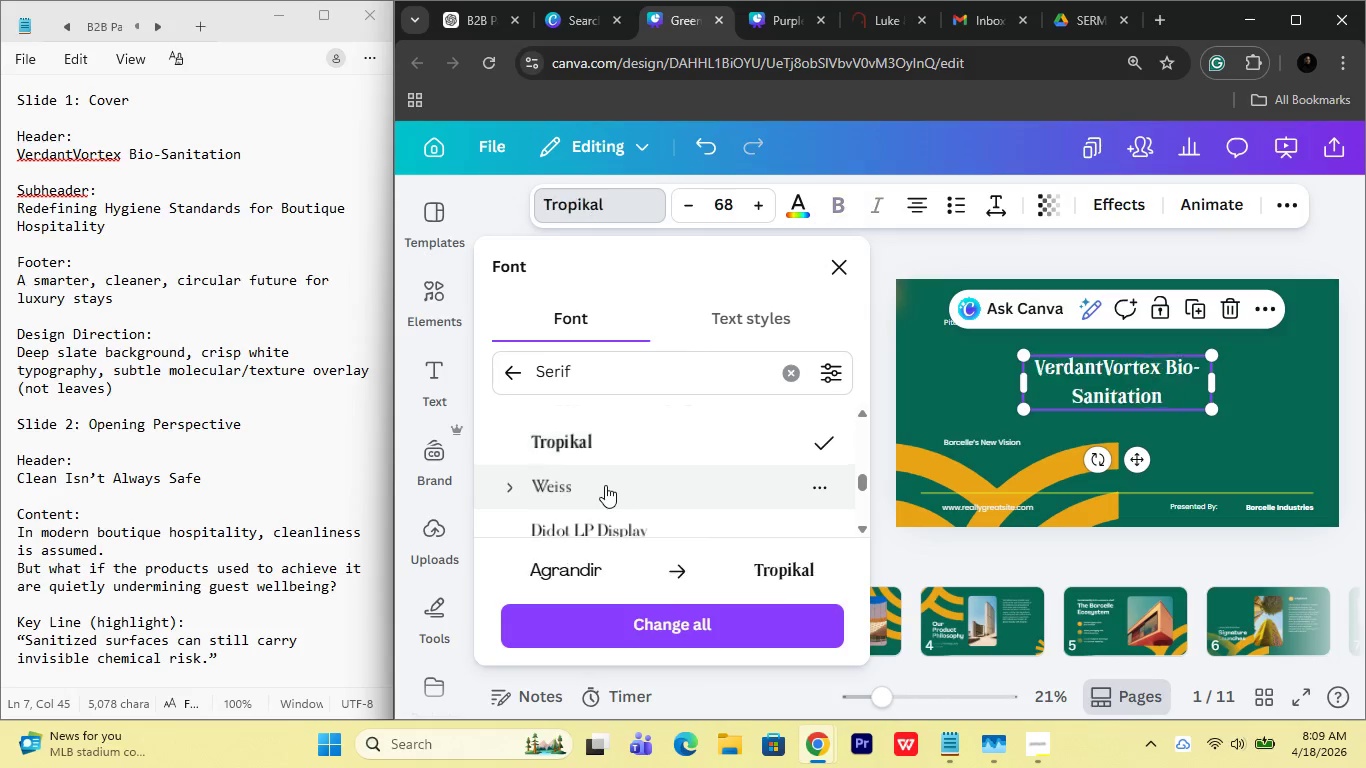 
key(Control+ControlLeft)
 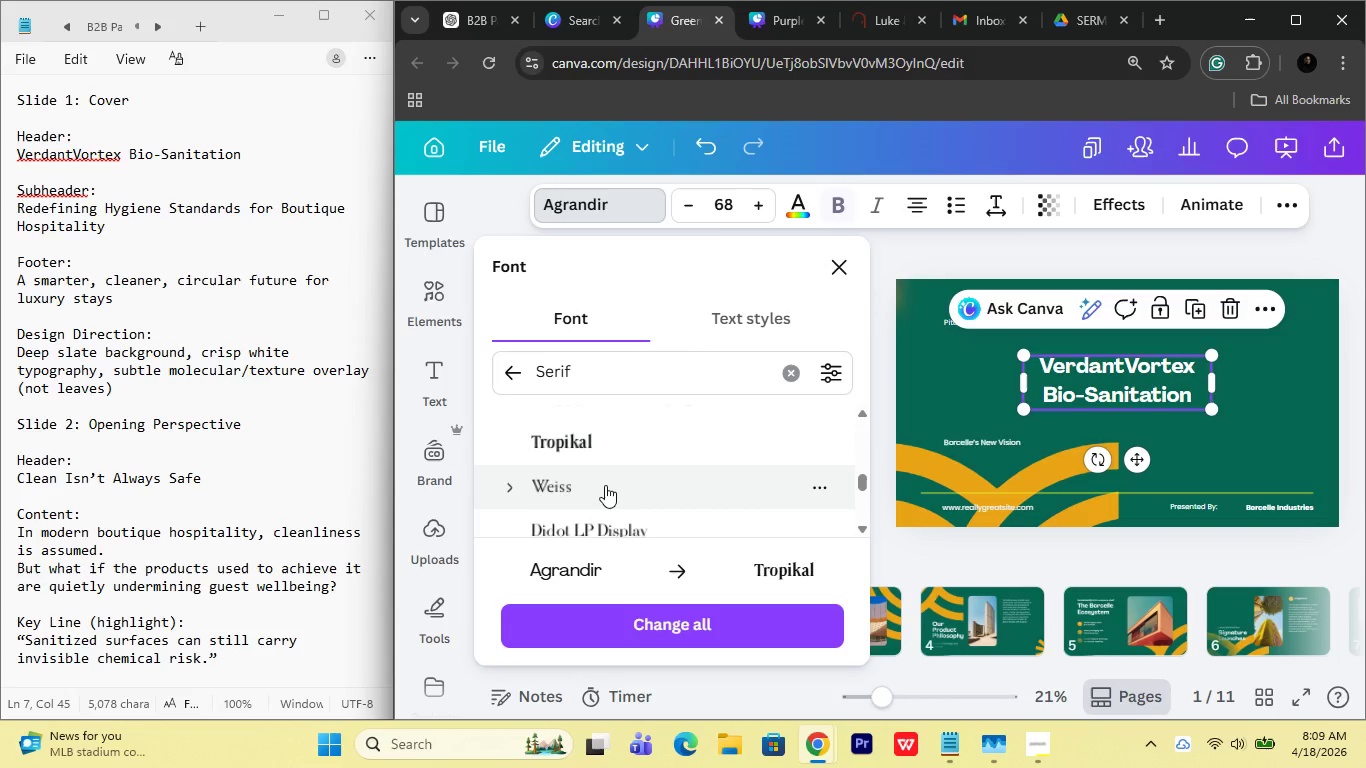 
key(Control+Z)
 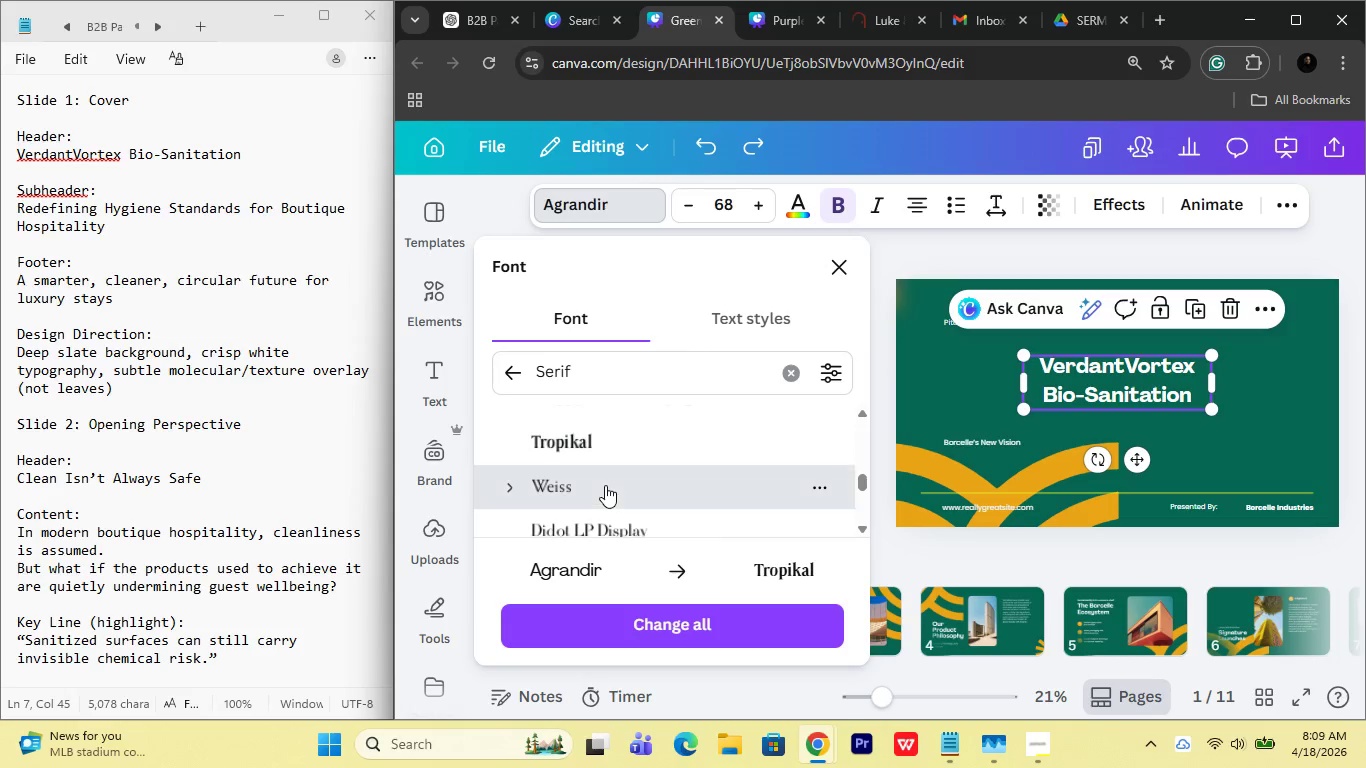 
left_click([605, 485])
 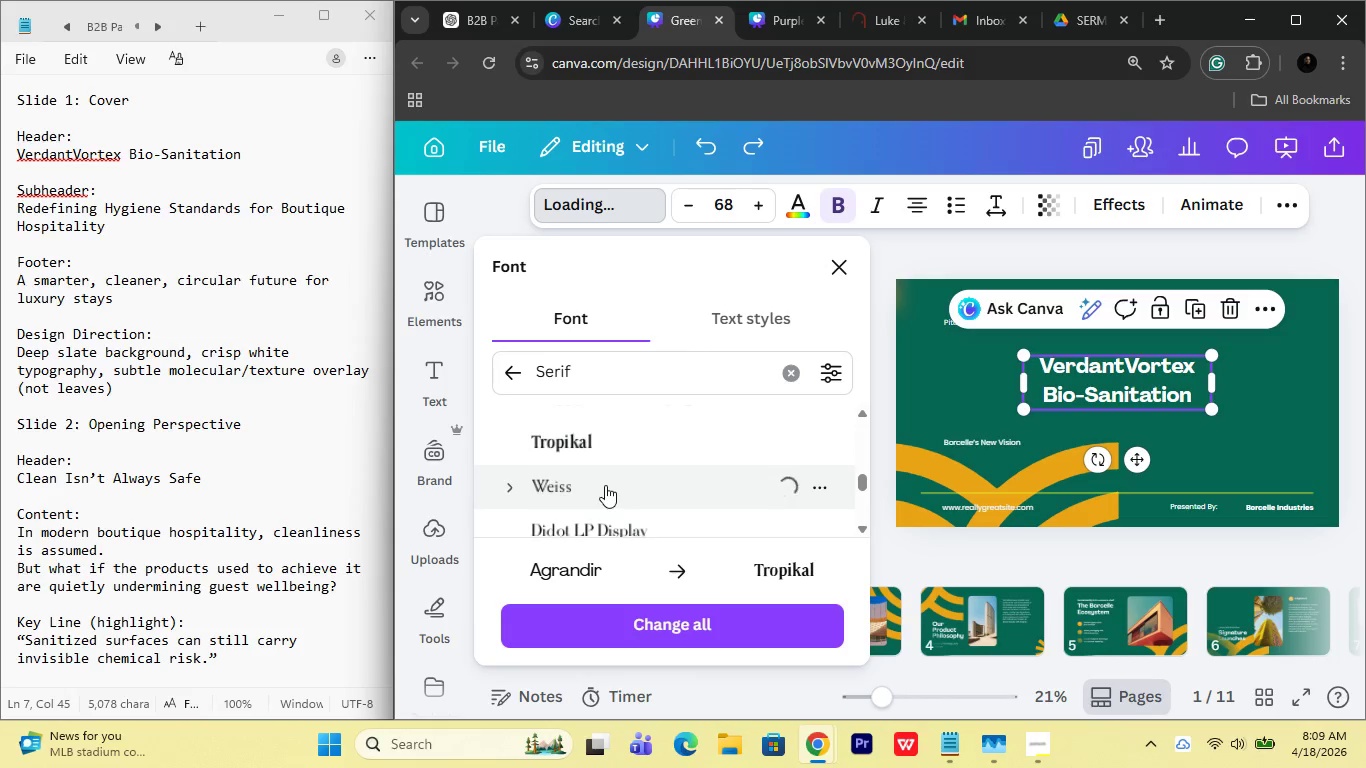 
key(Control+ControlLeft)
 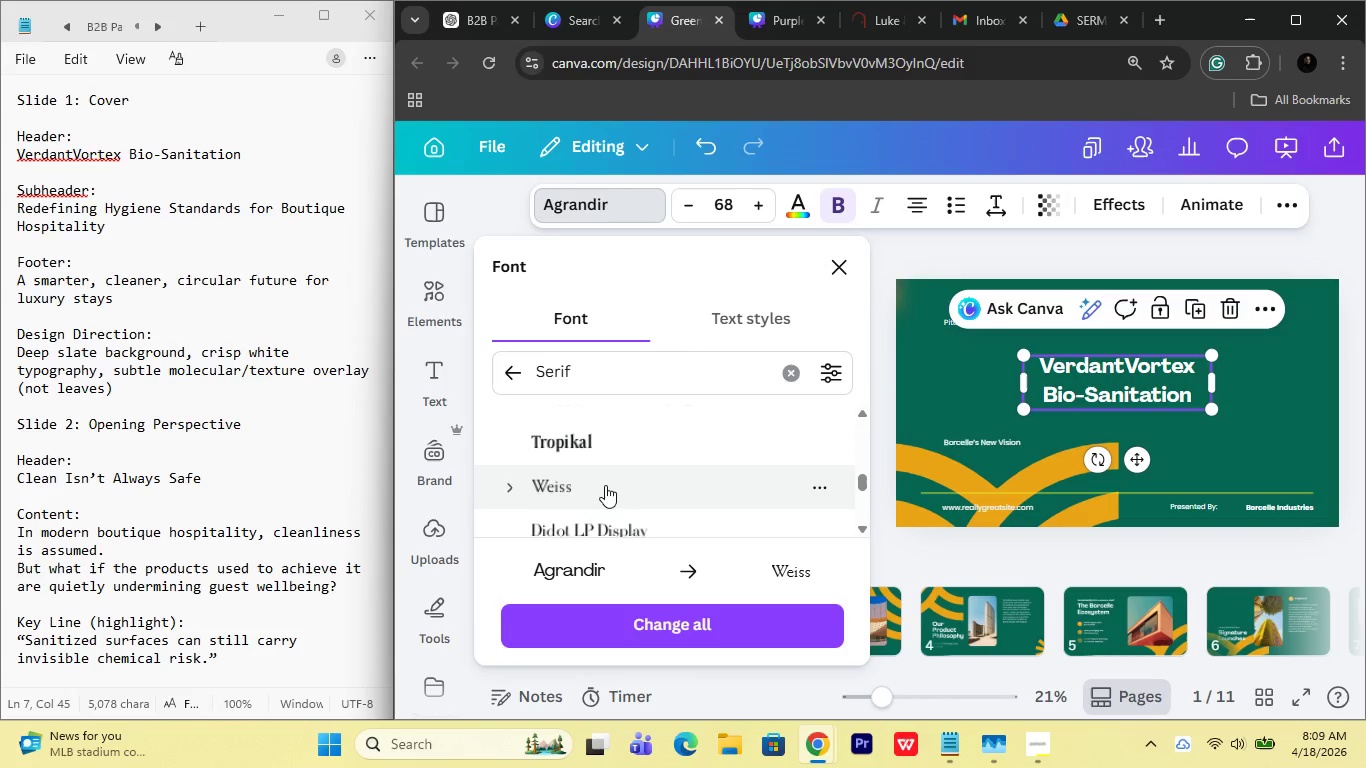 
key(Control+Z)
 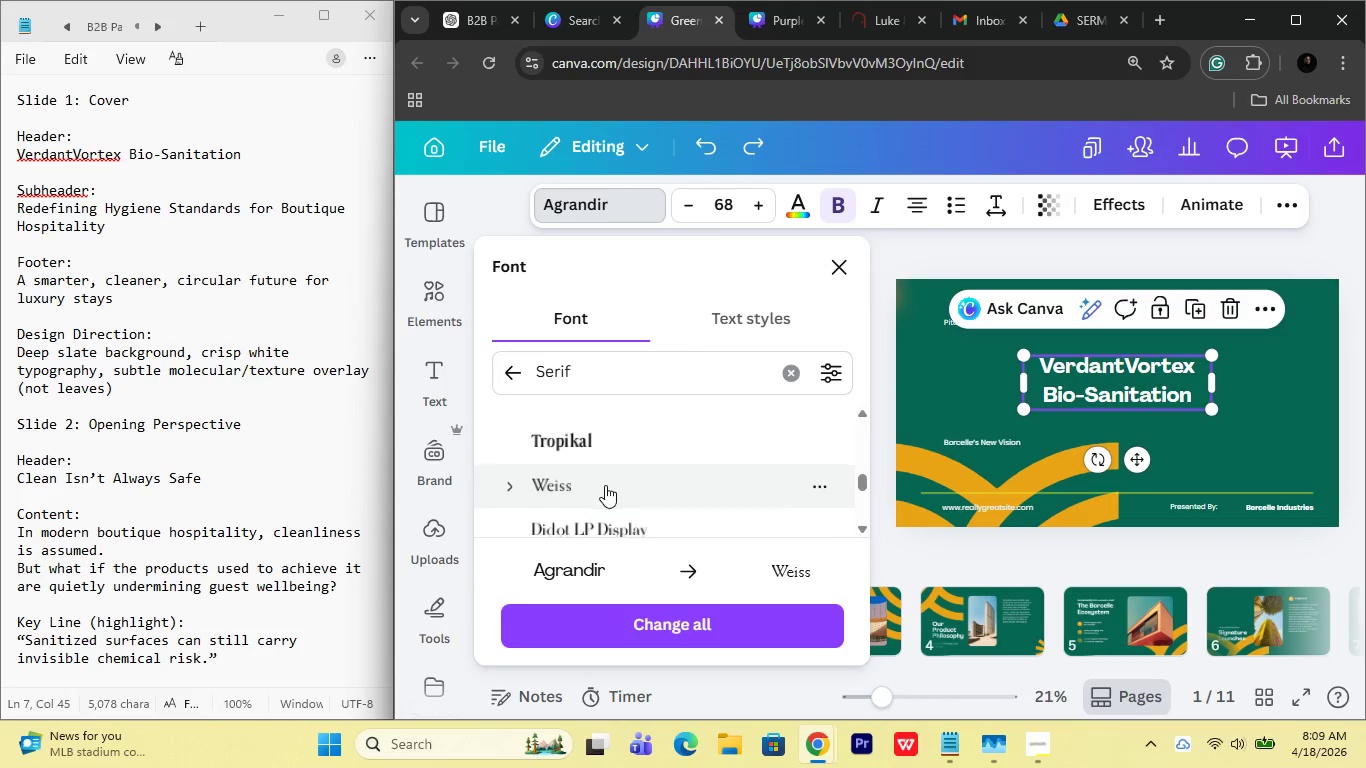 
scroll: coordinate [605, 485], scroll_direction: down, amount: 2.0
 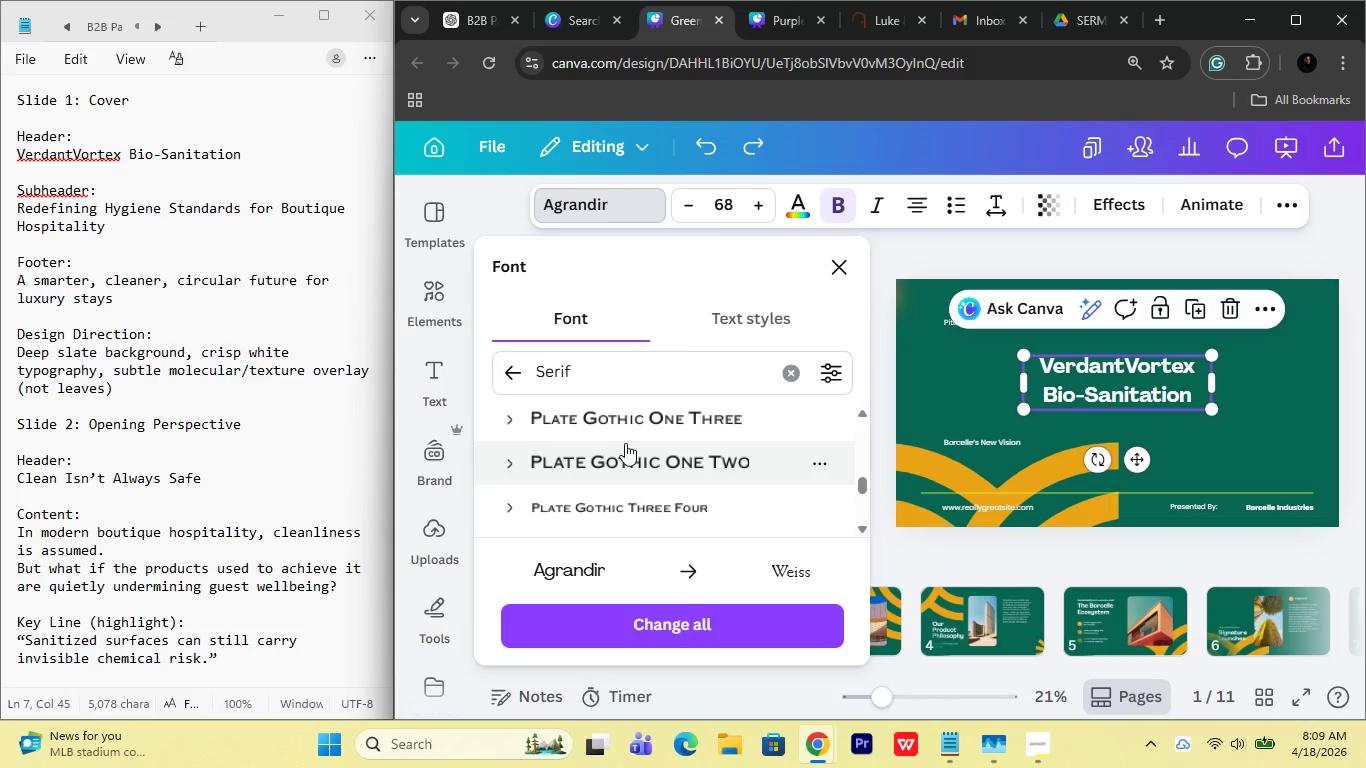 
left_click([627, 433])
 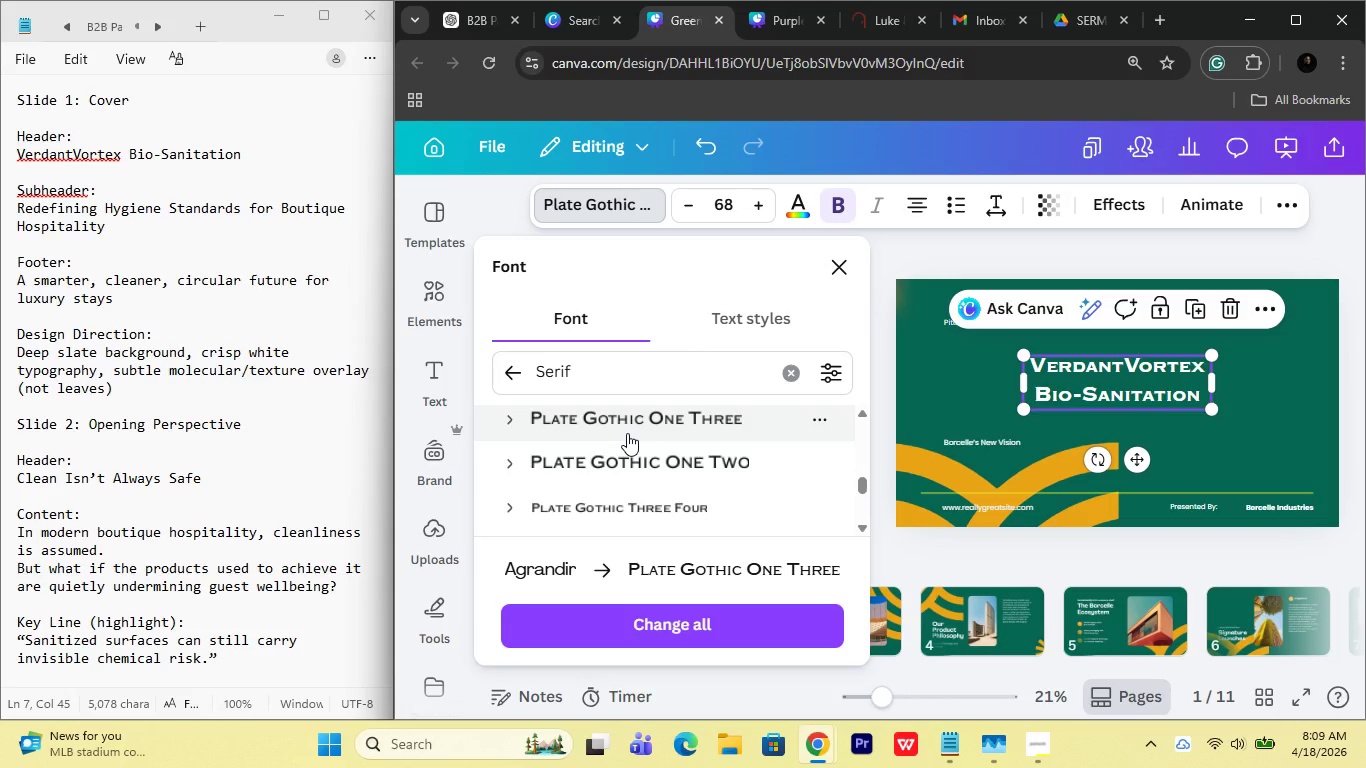 
key(Control+Z)
 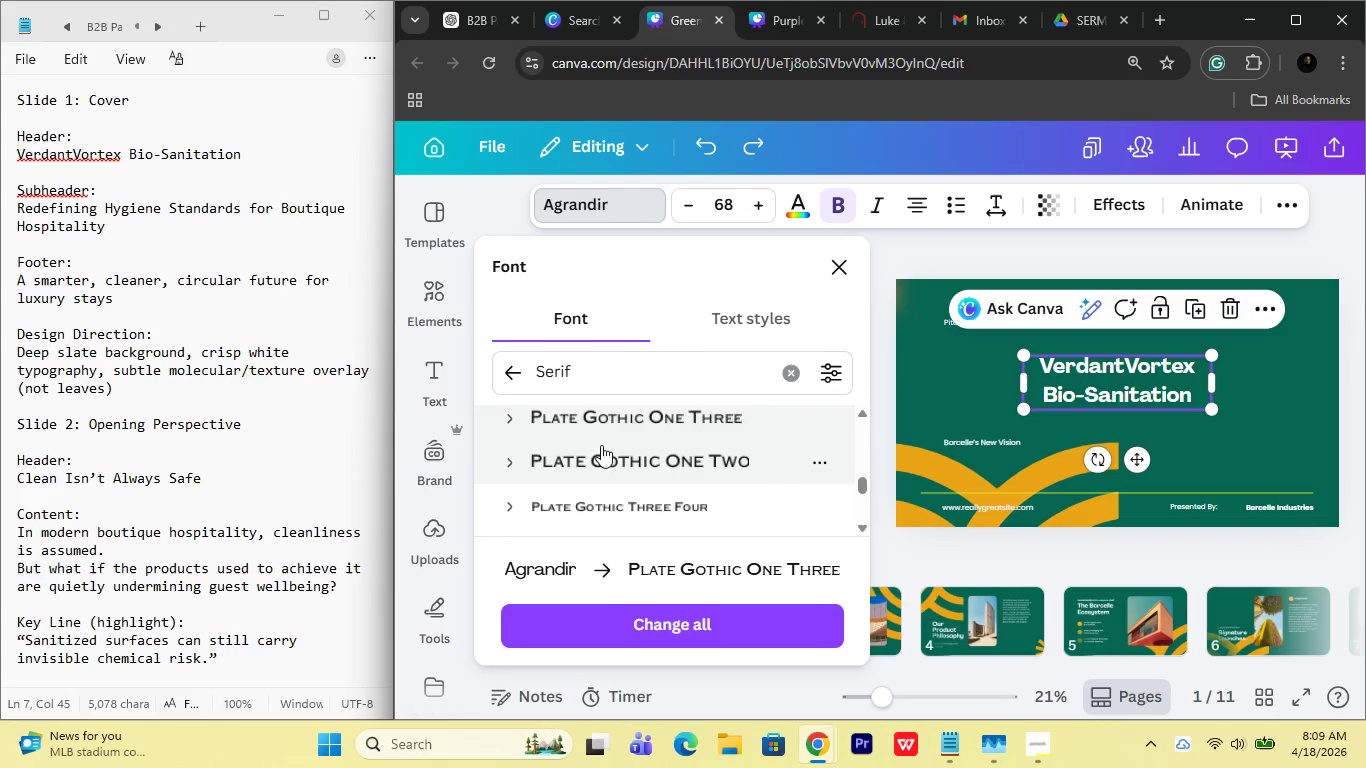 
scroll: coordinate [601, 446], scroll_direction: down, amount: 2.0
 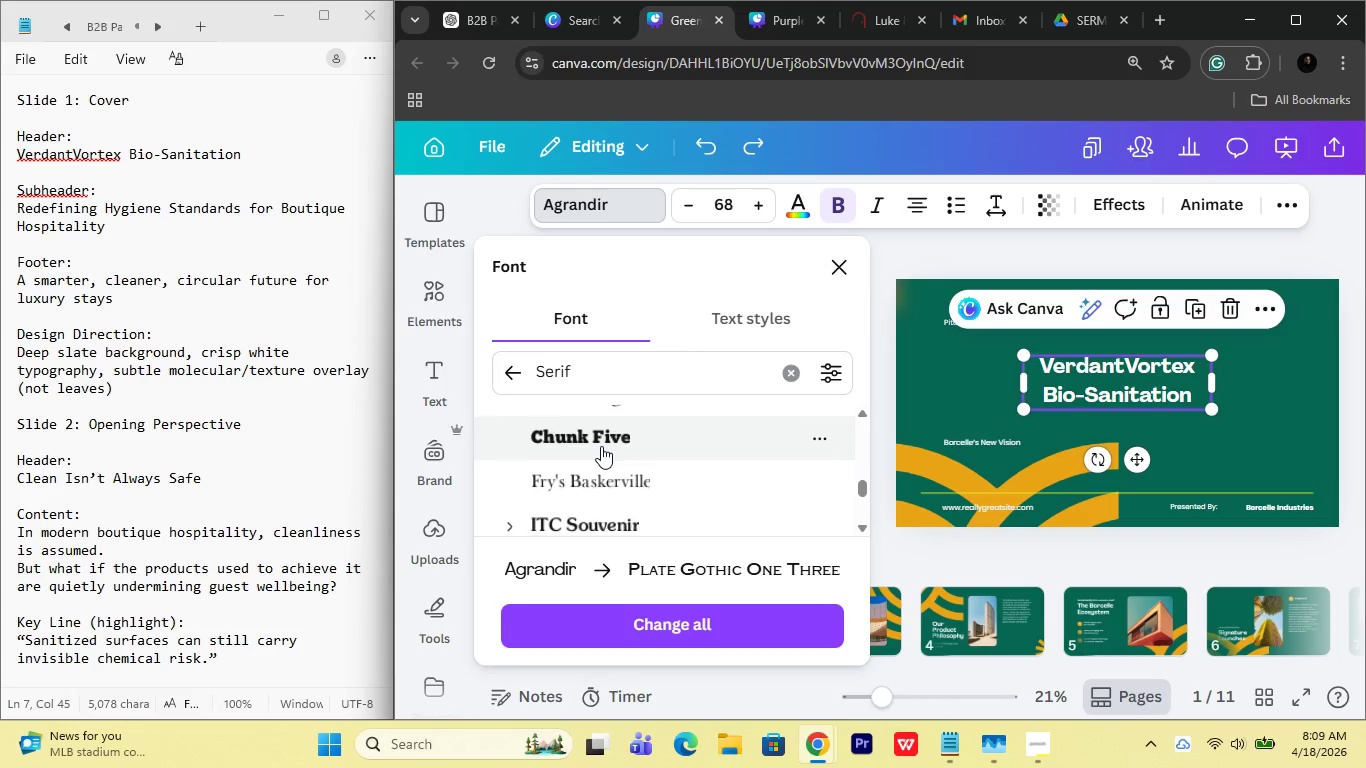 
scroll: coordinate [601, 446], scroll_direction: none, amount: 0.0
 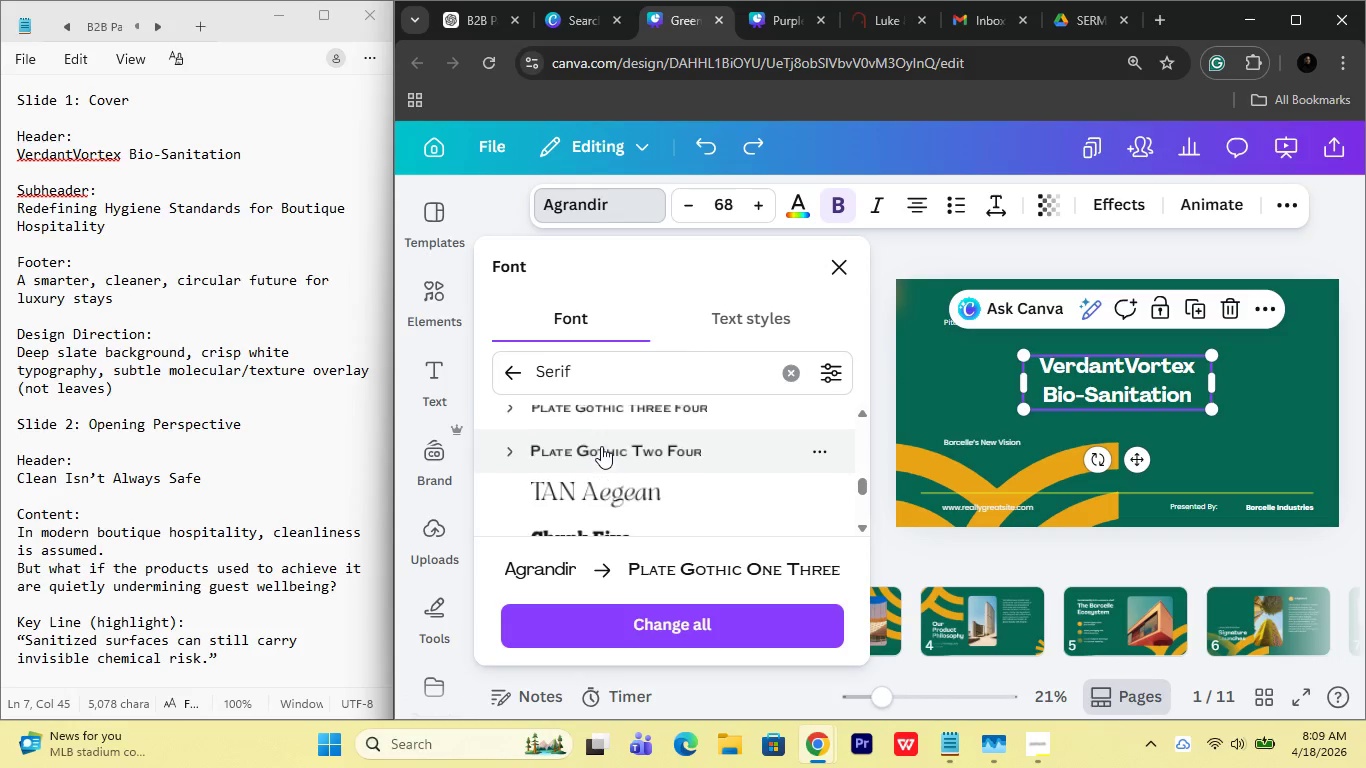 
scroll: coordinate [601, 446], scroll_direction: down, amount: 1.0
 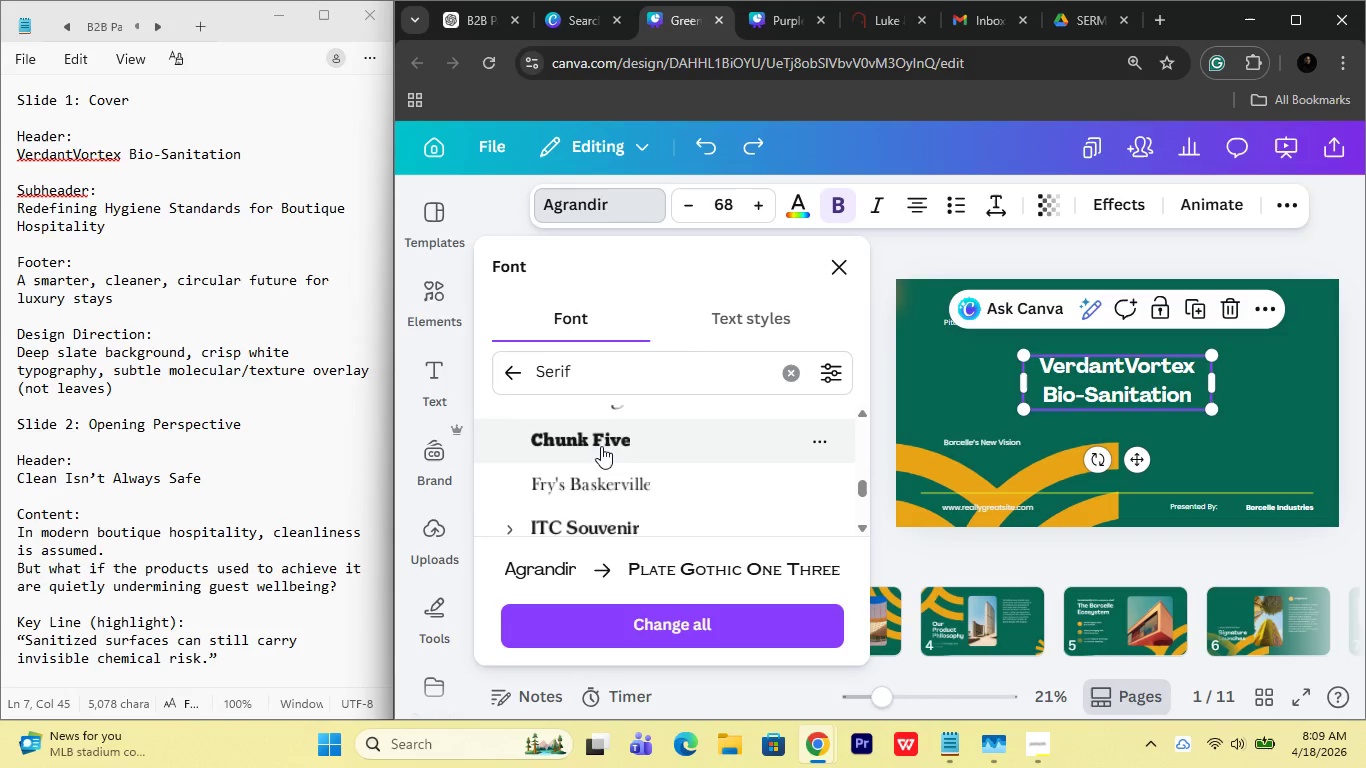 
scroll: coordinate [601, 446], scroll_direction: up, amount: 1.0
 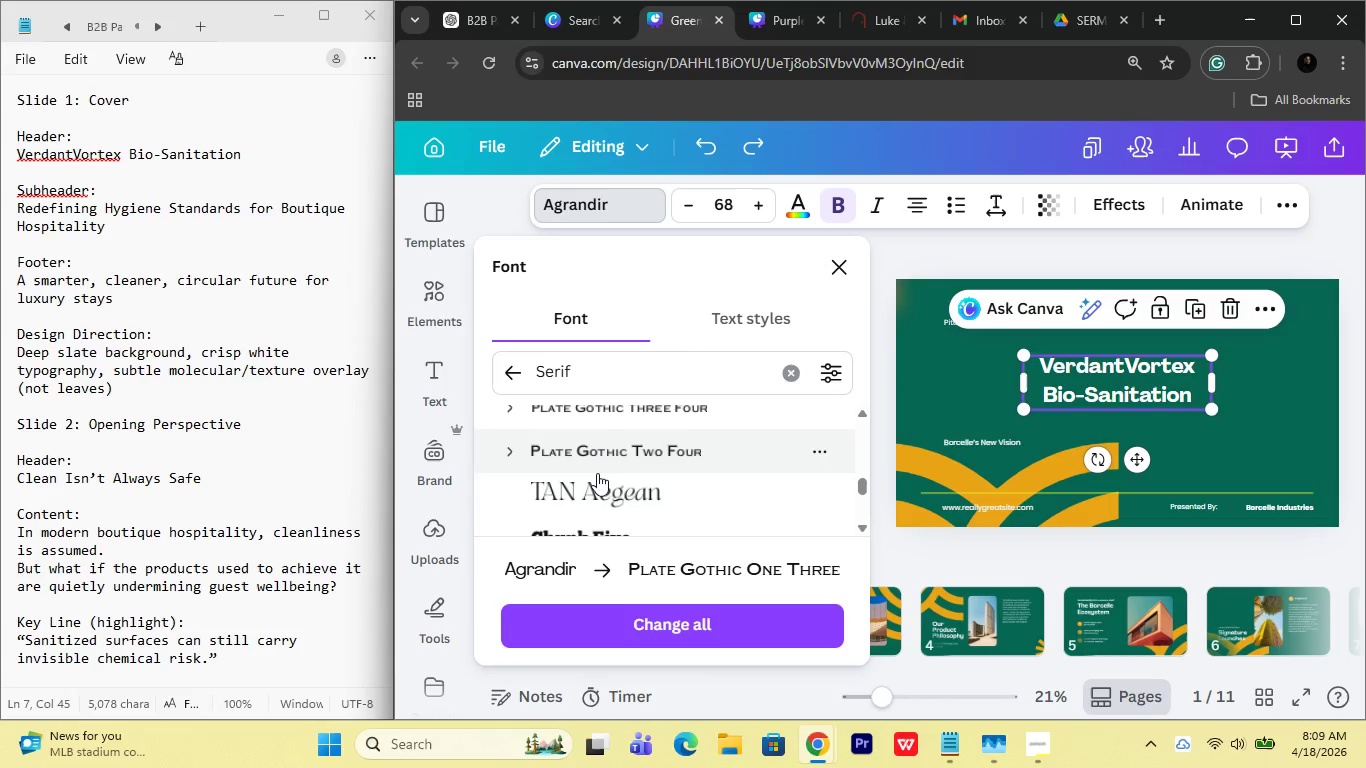 
left_click([597, 475])
 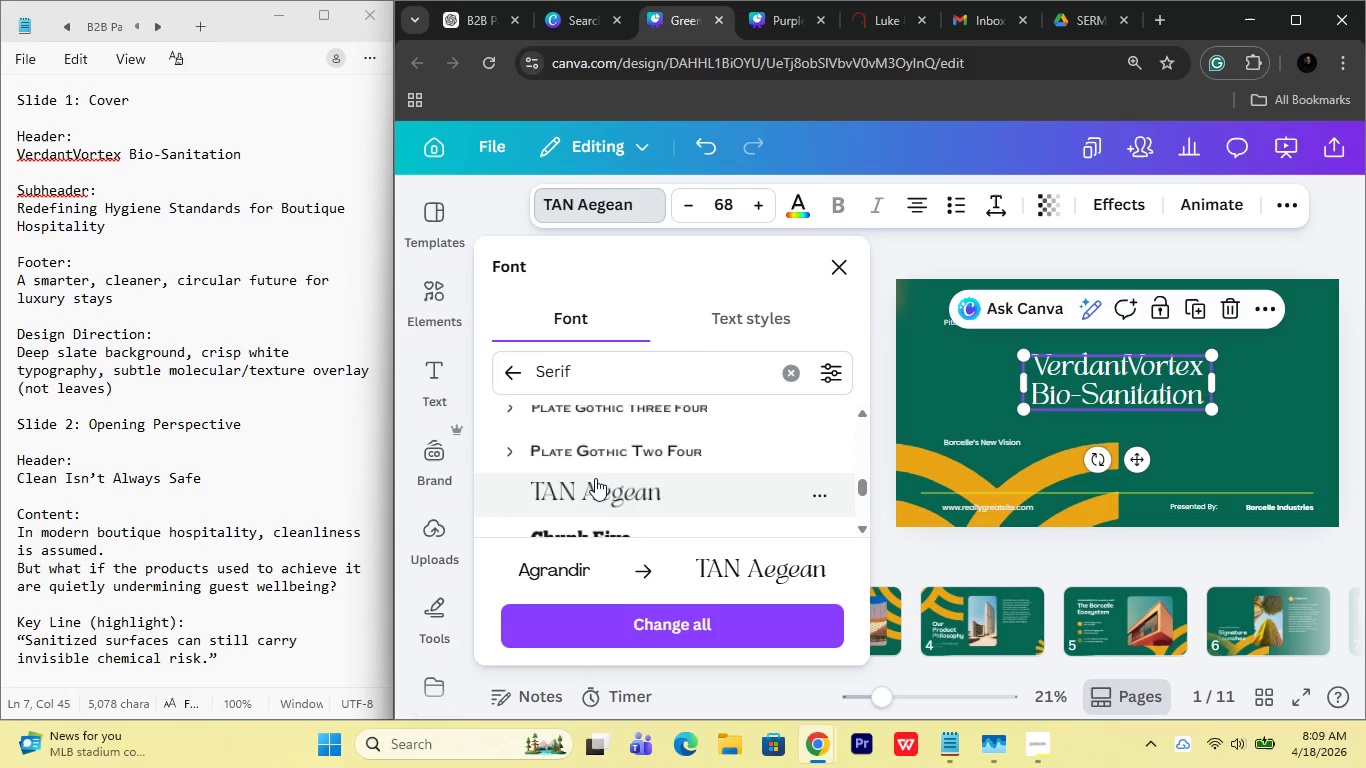 
wait(6.53)
 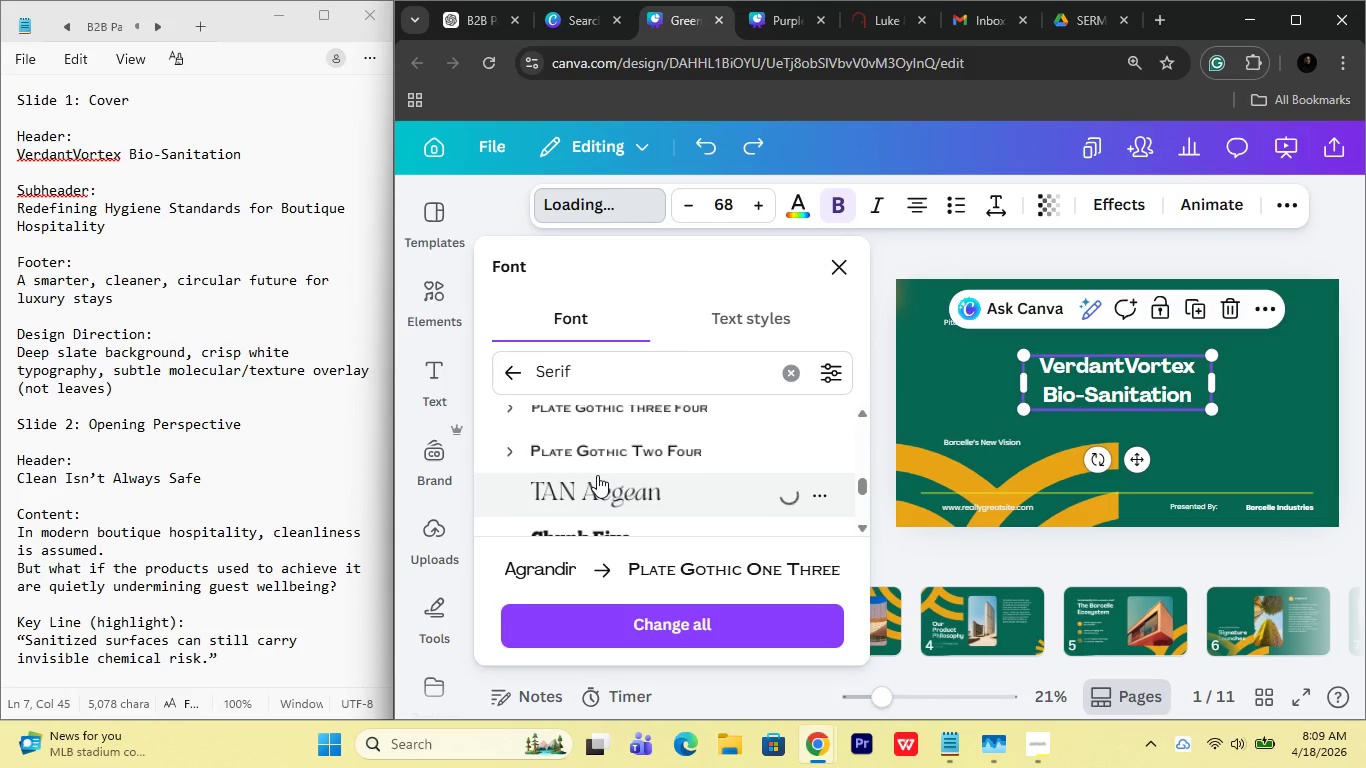 
key(Control+Z)
 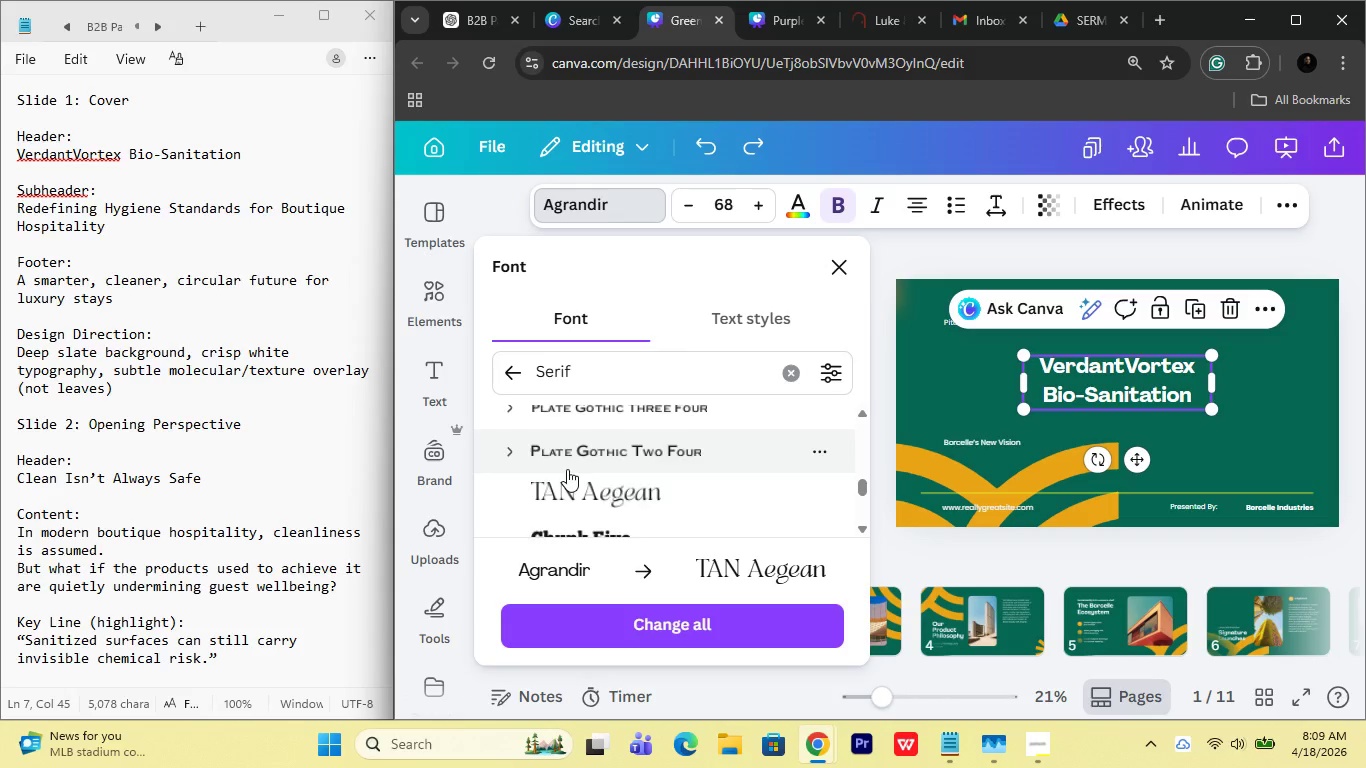 
scroll: coordinate [652, 486], scroll_direction: down, amount: 2.0
 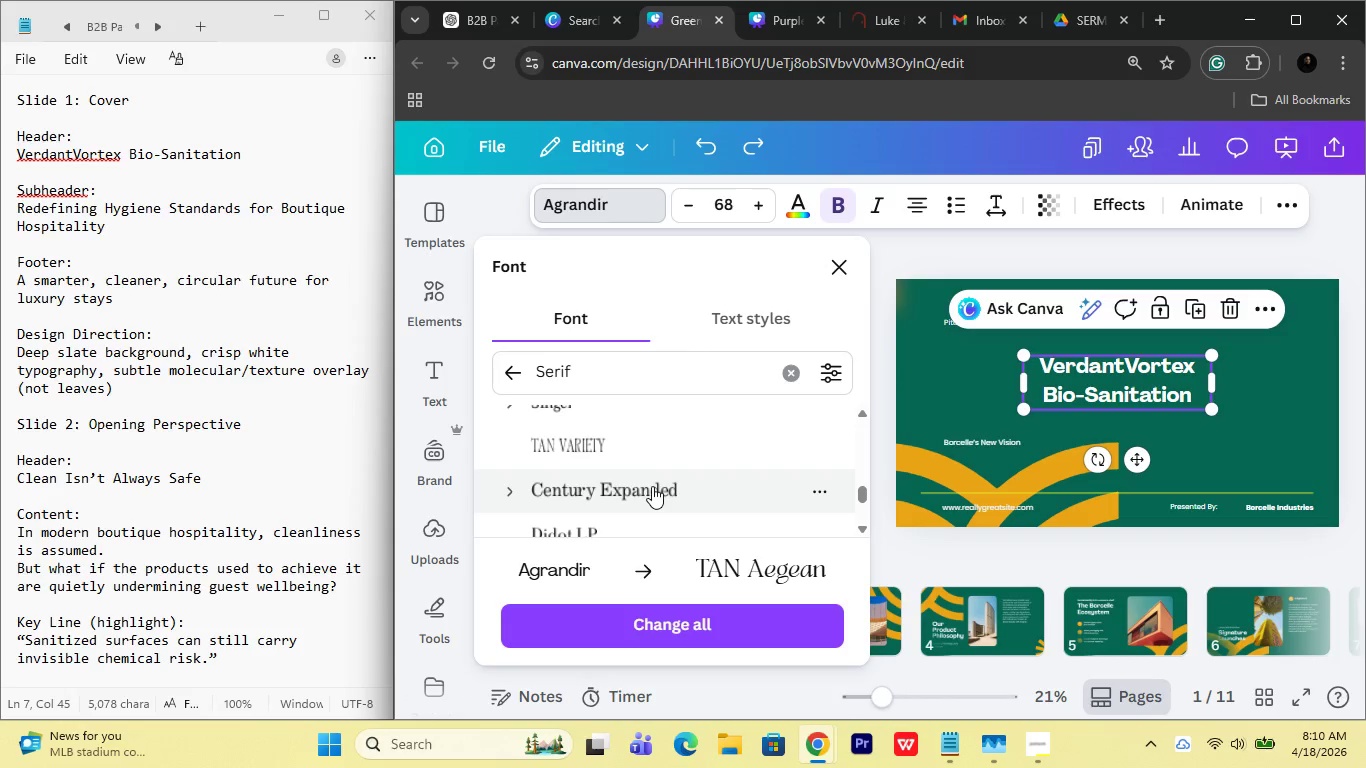 
scroll: coordinate [649, 476], scroll_direction: up, amount: 1.0
 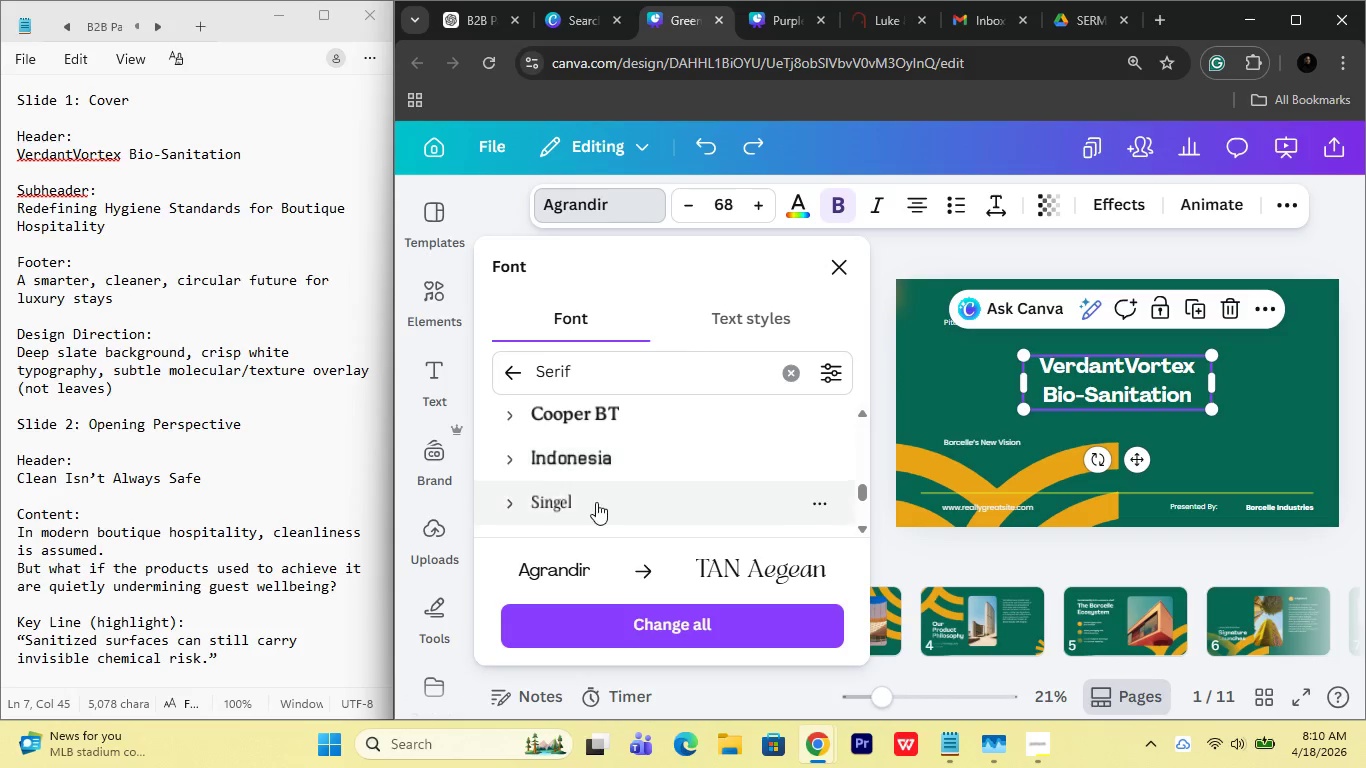 
left_click([596, 502])
 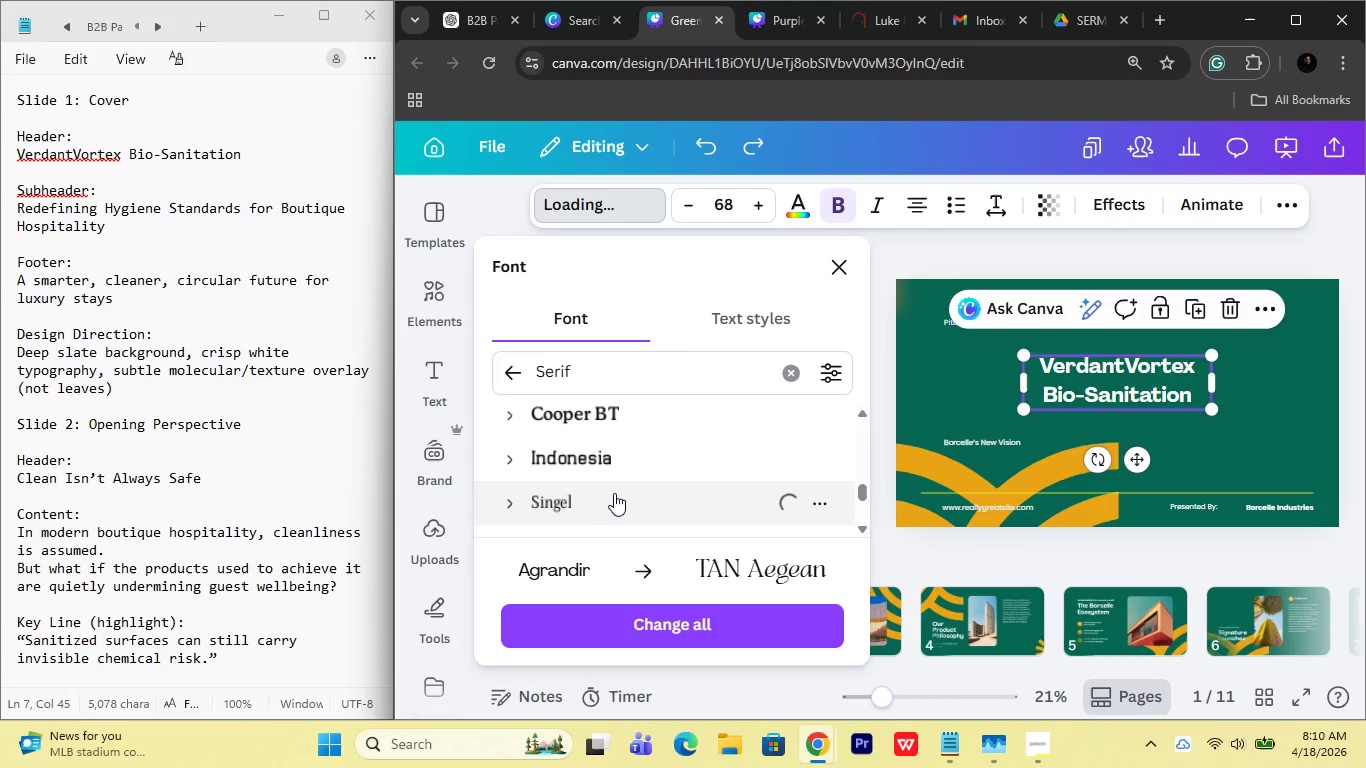 
scroll: coordinate [617, 490], scroll_direction: down, amount: 2.0
 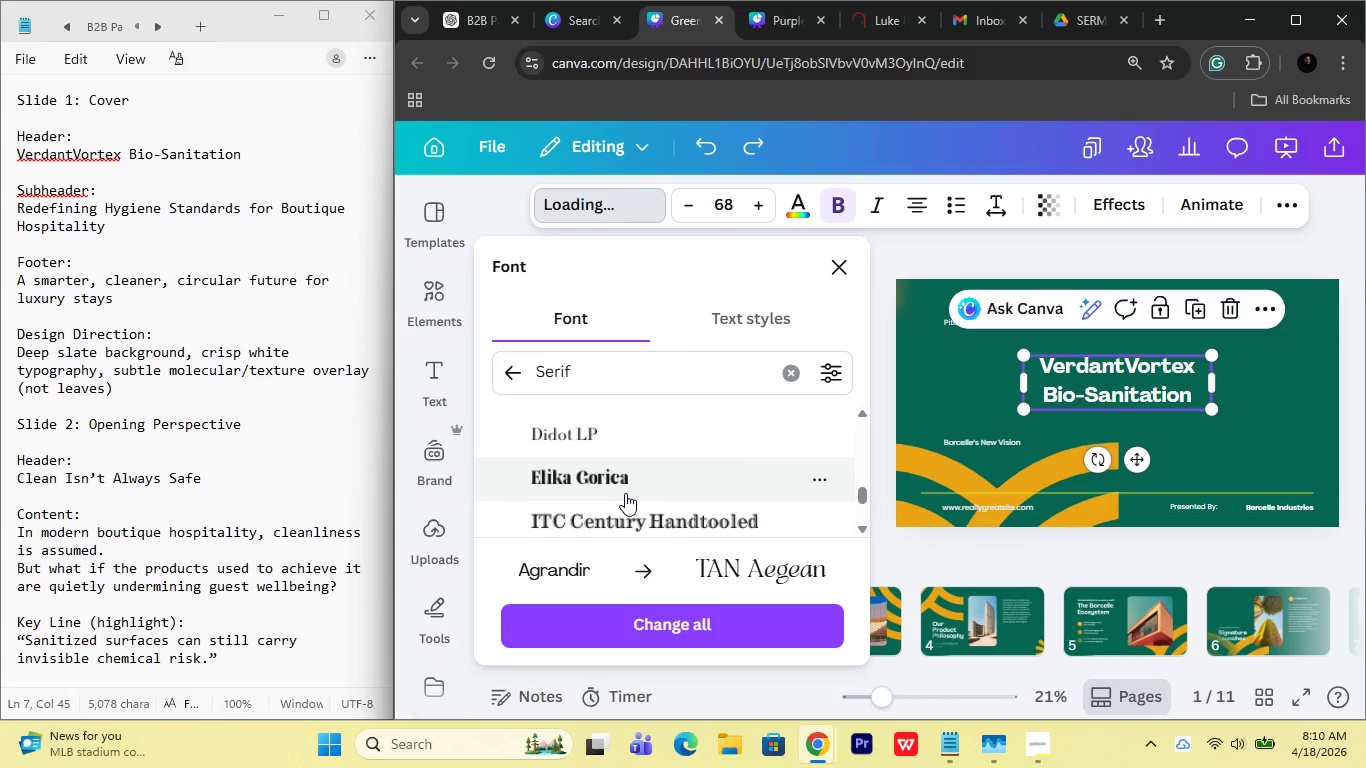 
scroll: coordinate [625, 493], scroll_direction: up, amount: 1.0
 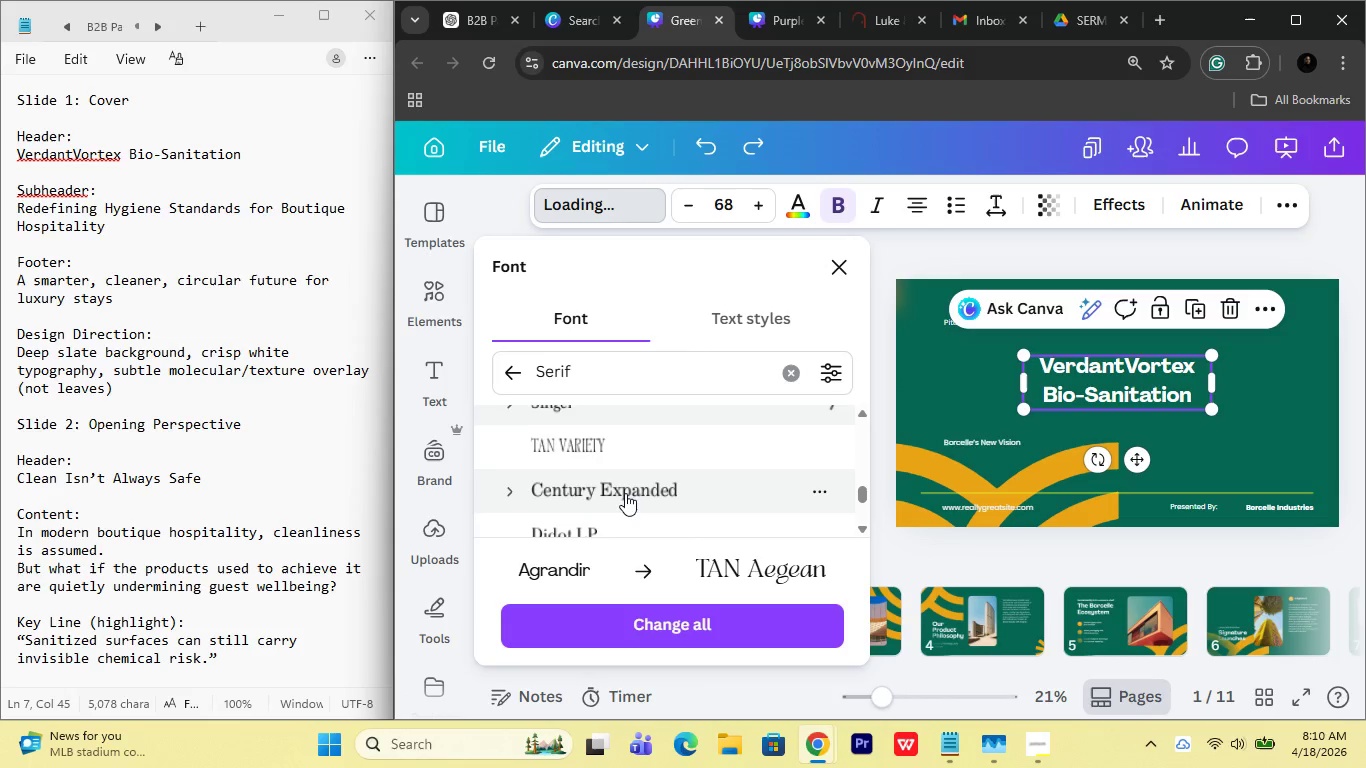 
scroll: coordinate [625, 493], scroll_direction: down, amount: 1.0
 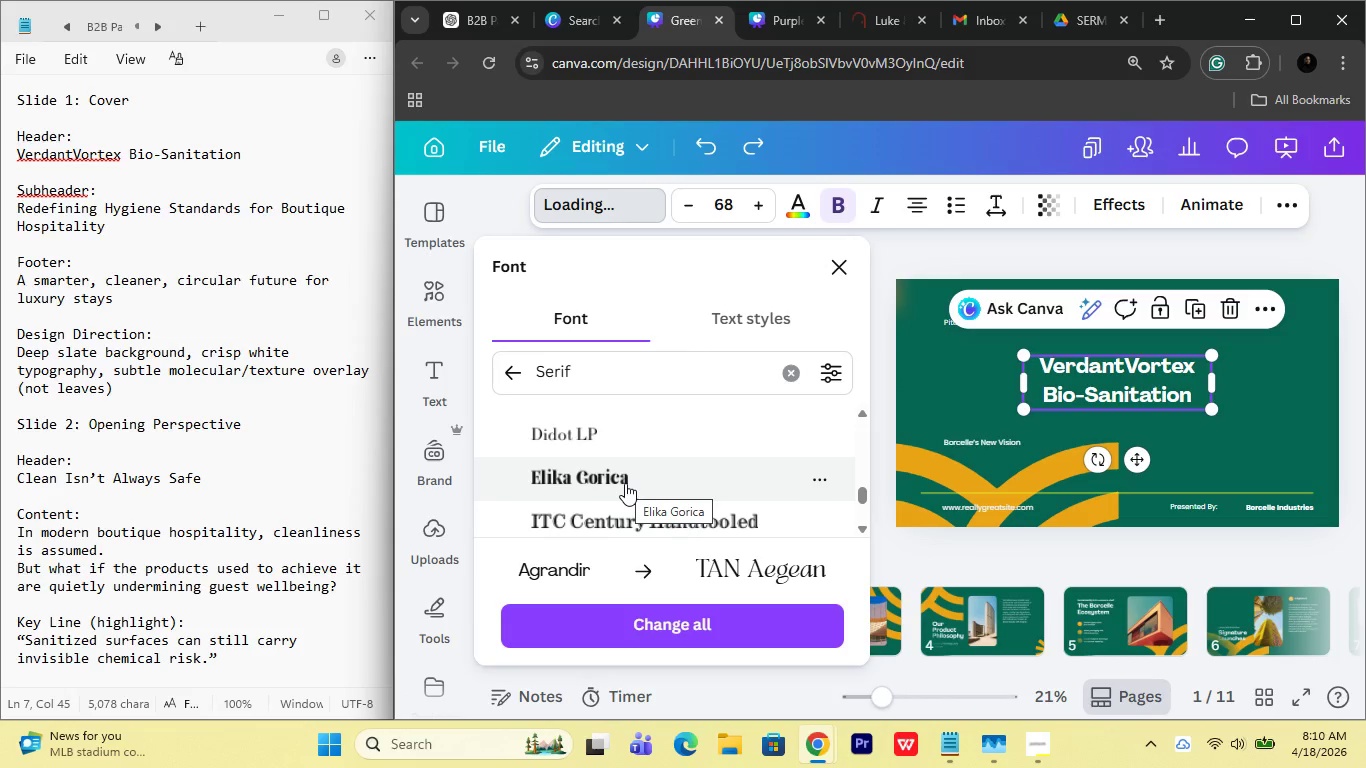 
key(Control+Z)
 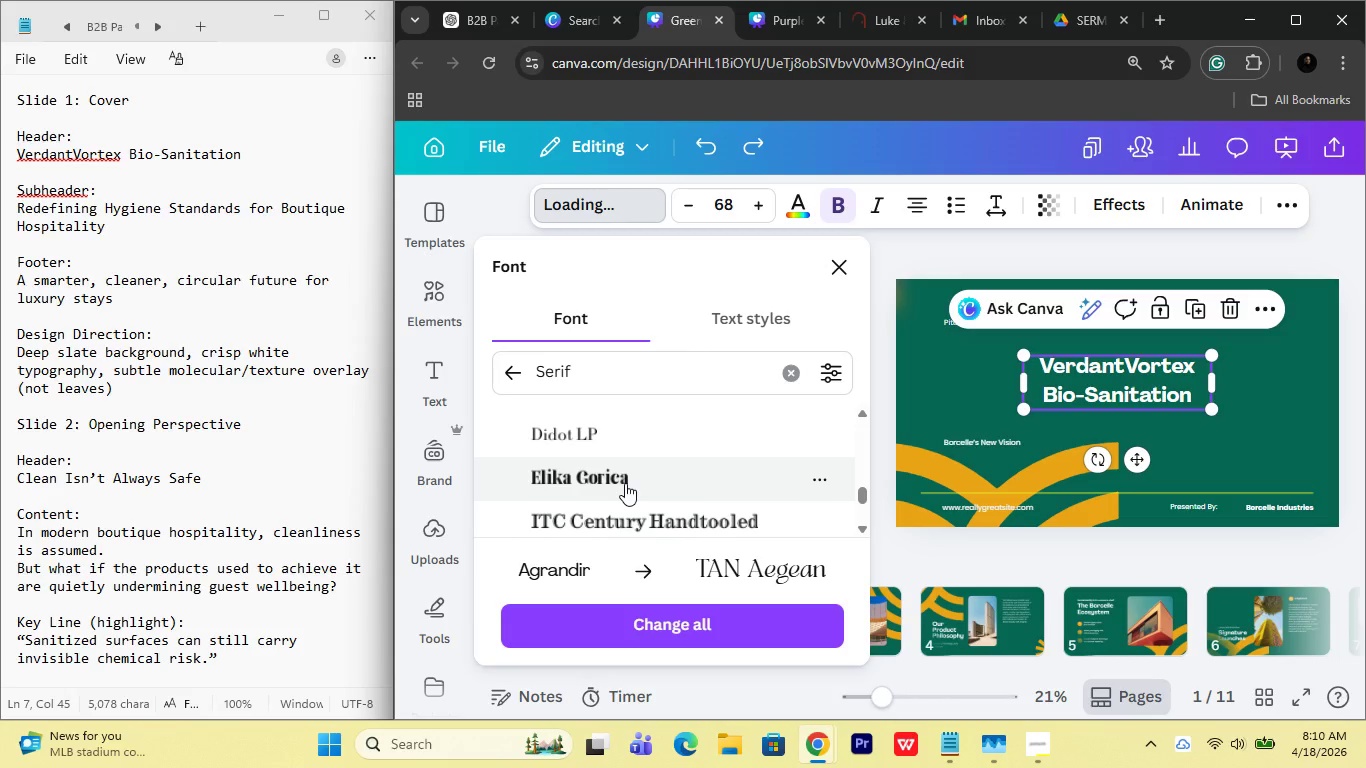 
key(Control+Shift+ShiftLeft)
 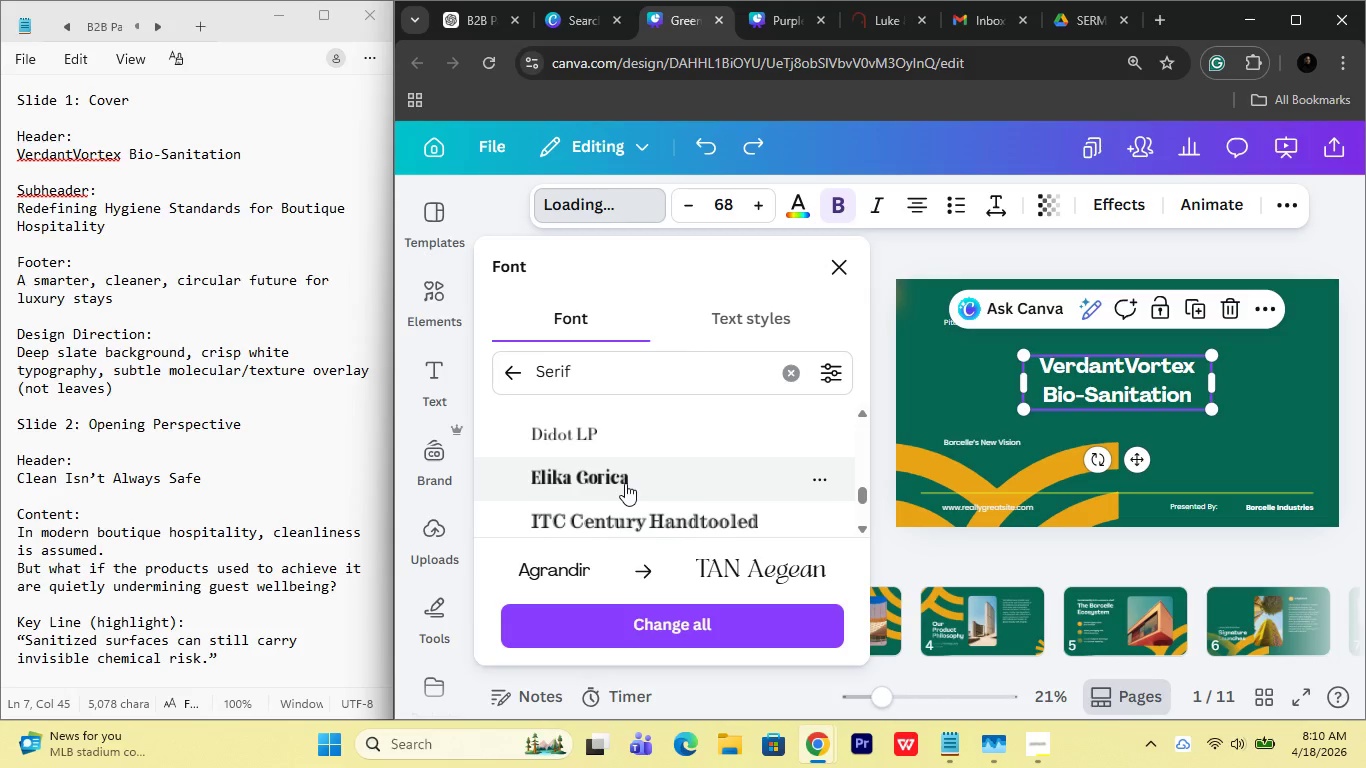 
key(Control+Shift+Z)
 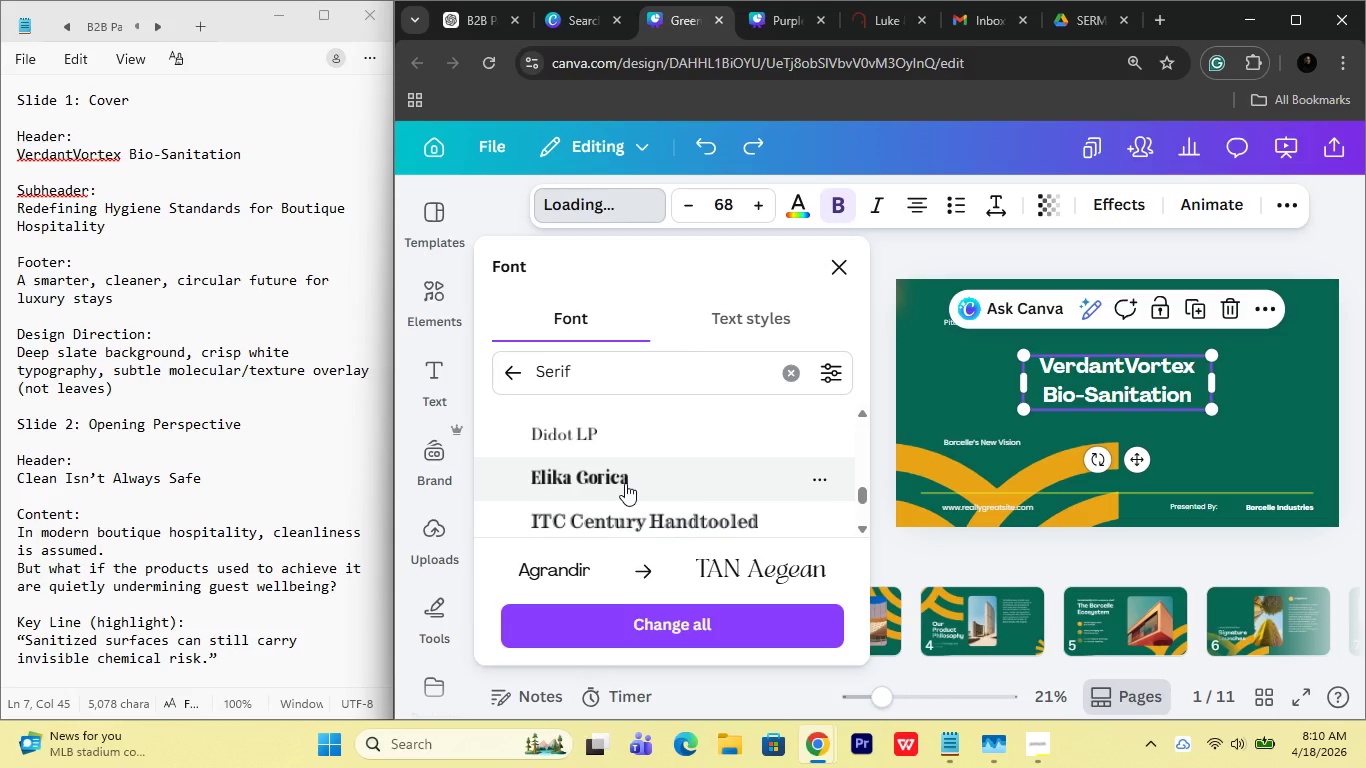 
scroll: coordinate [625, 483], scroll_direction: up, amount: 2.0
 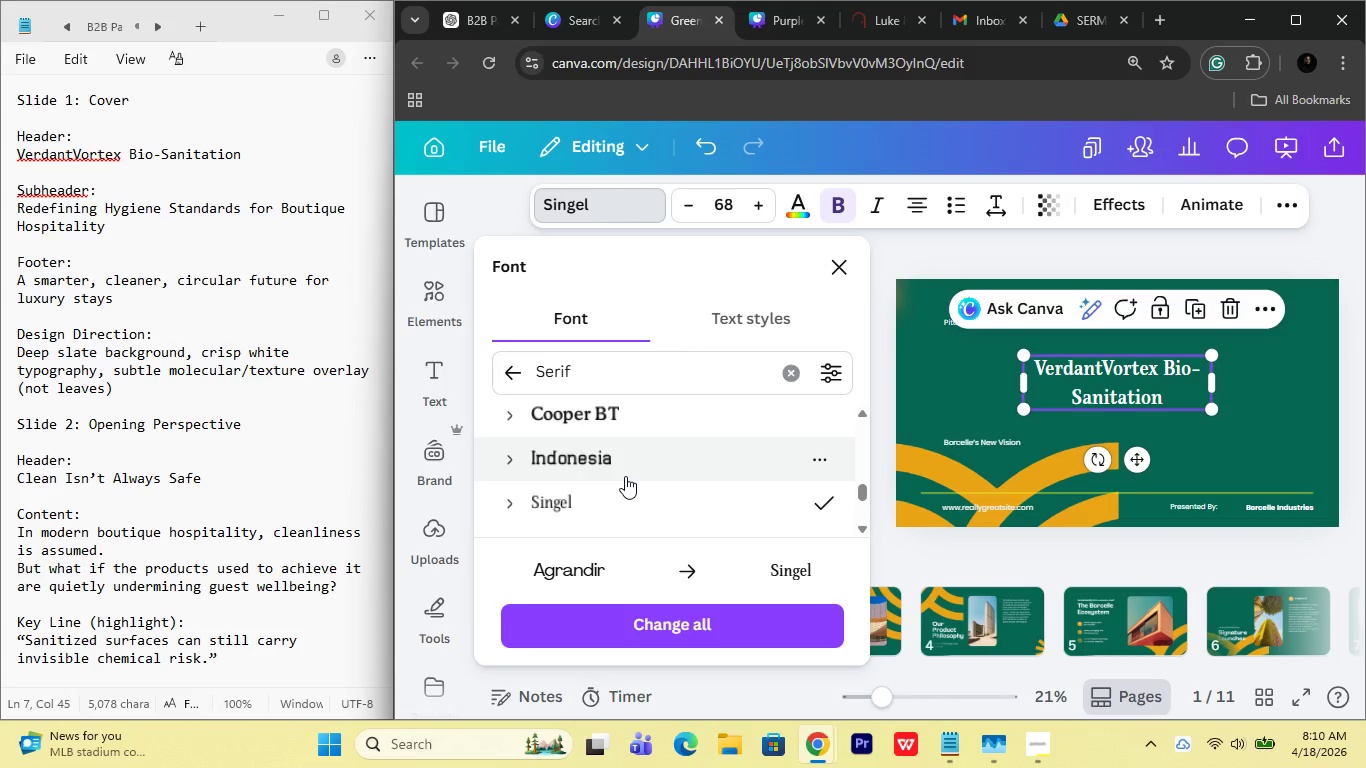 
key(Control+Z)
 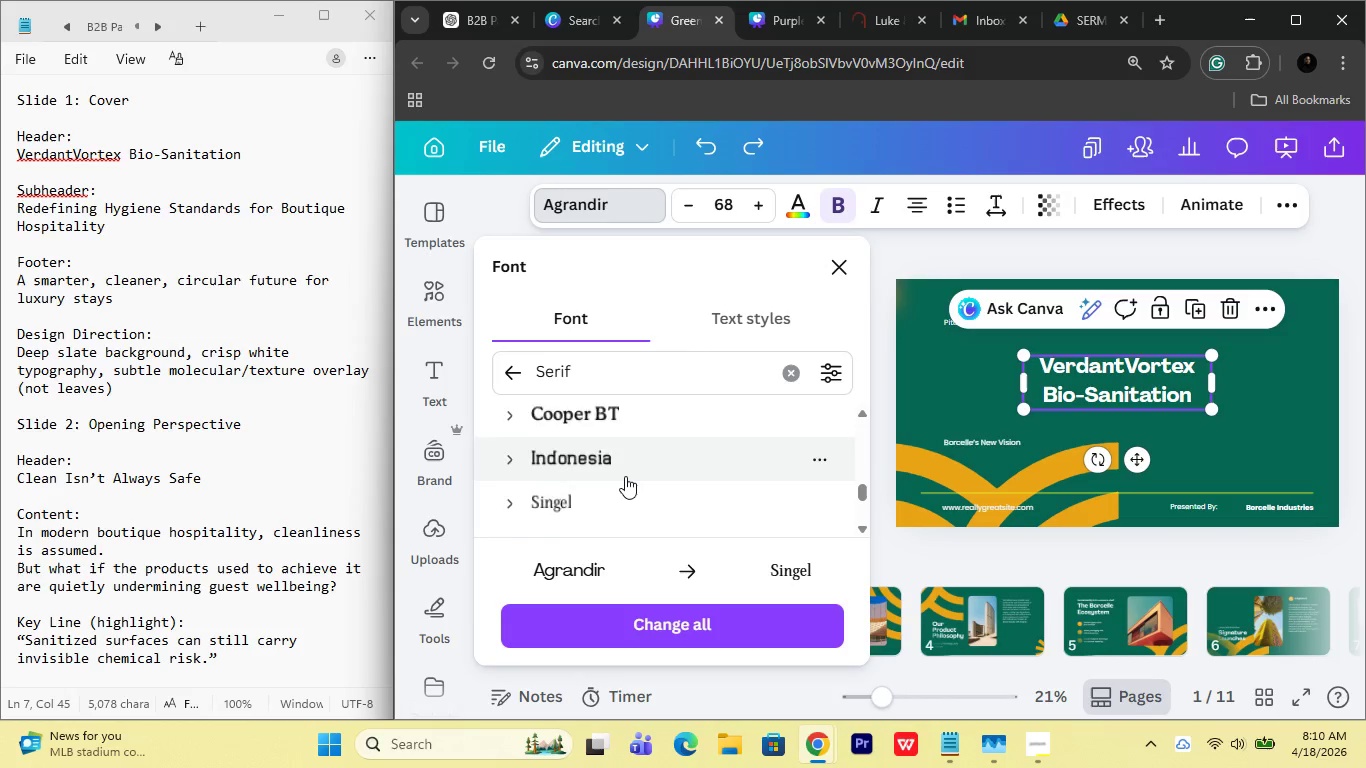 
scroll: coordinate [625, 476], scroll_direction: down, amount: 1.0
 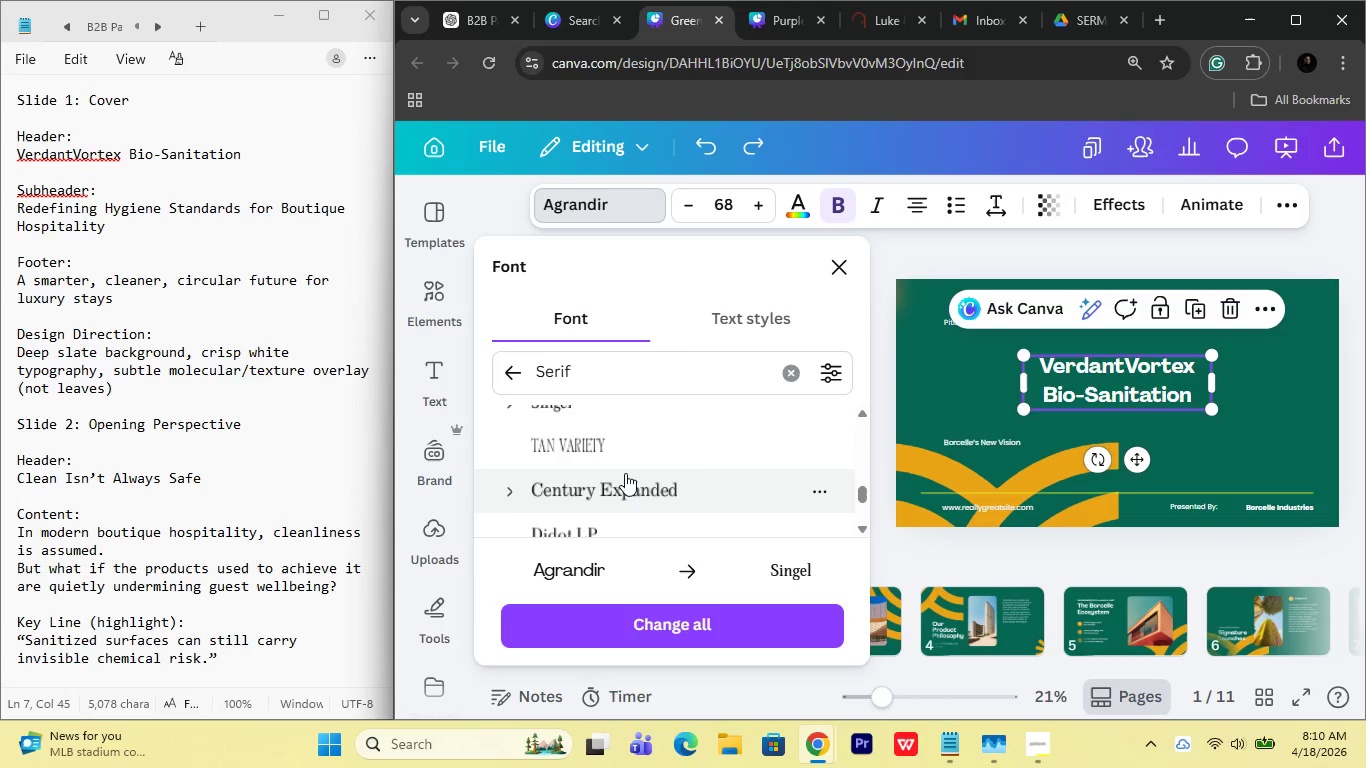 
key(Control+Shift+Z)
 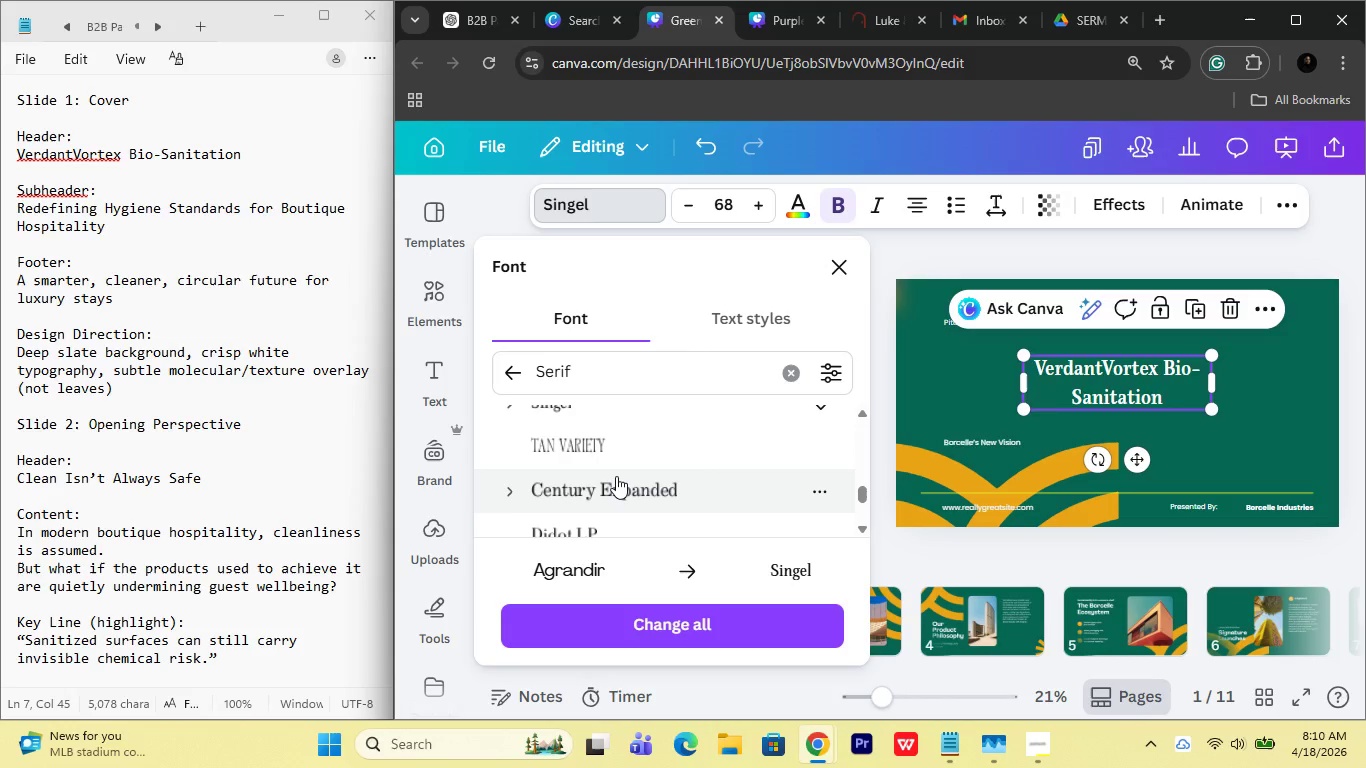 
key(Control+Z)
 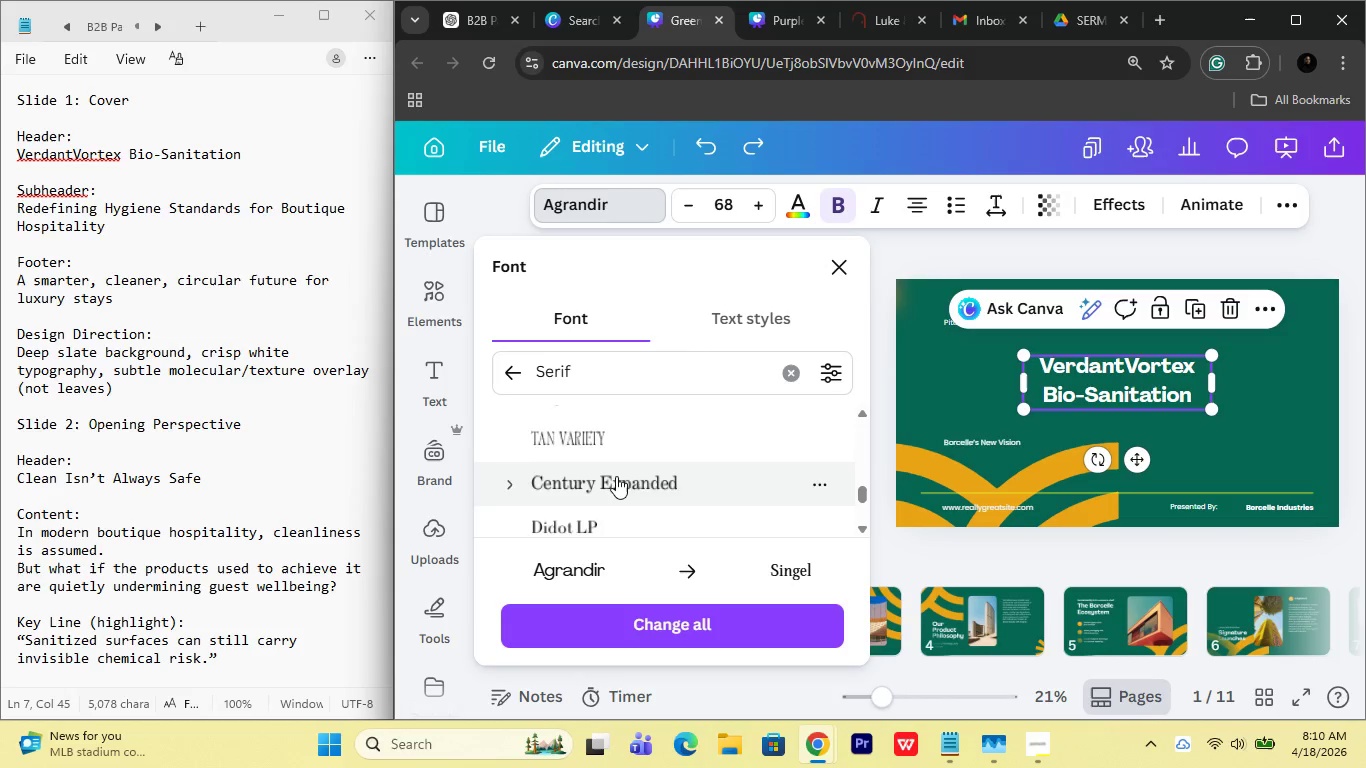 
scroll: coordinate [616, 476], scroll_direction: down, amount: 1.0
 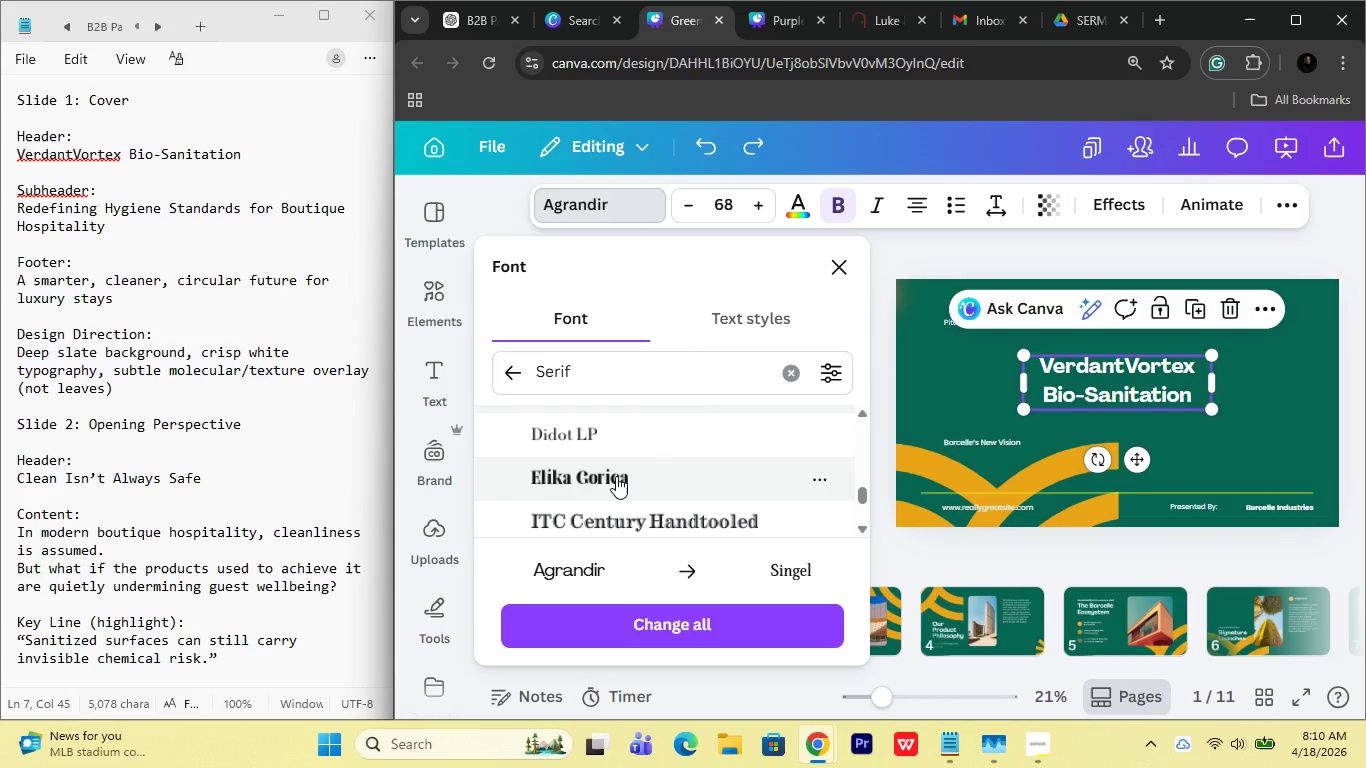 
left_click([616, 476])
 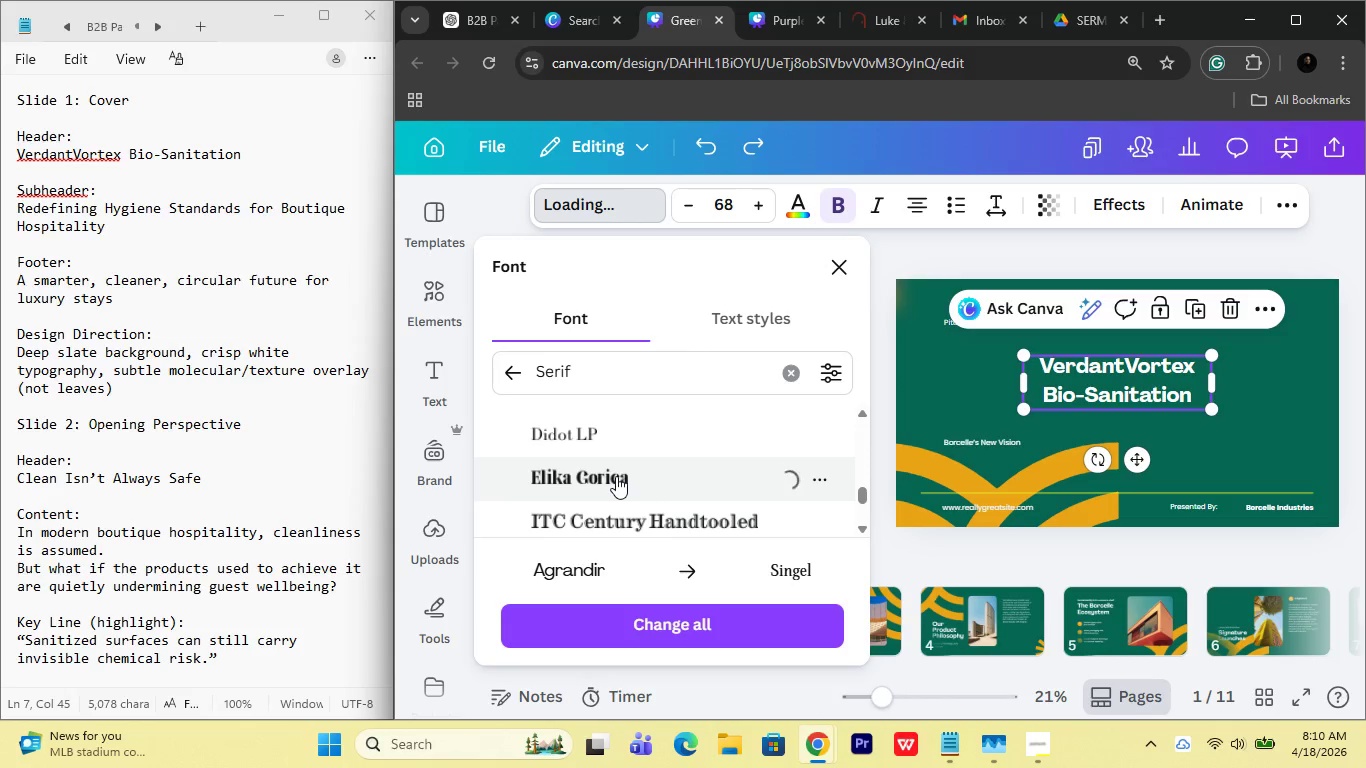 
scroll: coordinate [616, 476], scroll_direction: down, amount: 1.0
 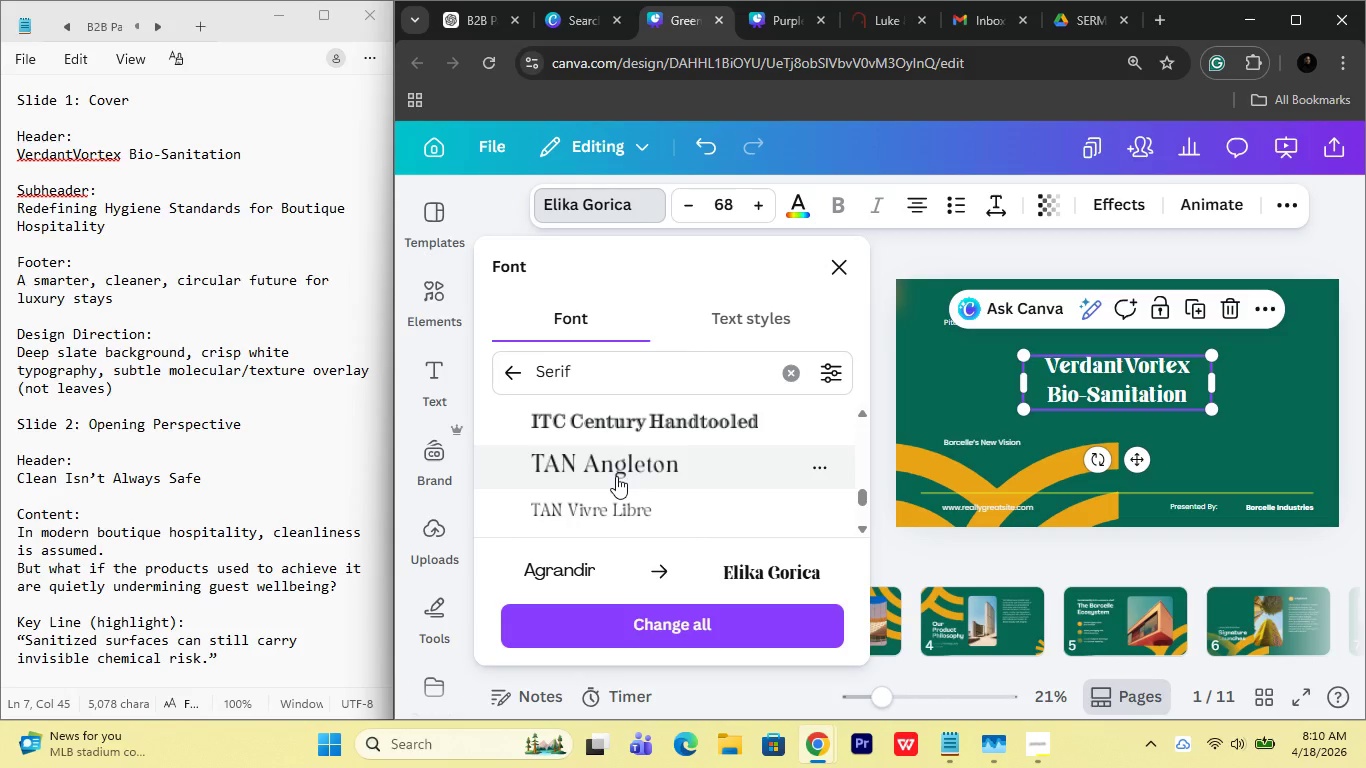 
key(Control+Z)
 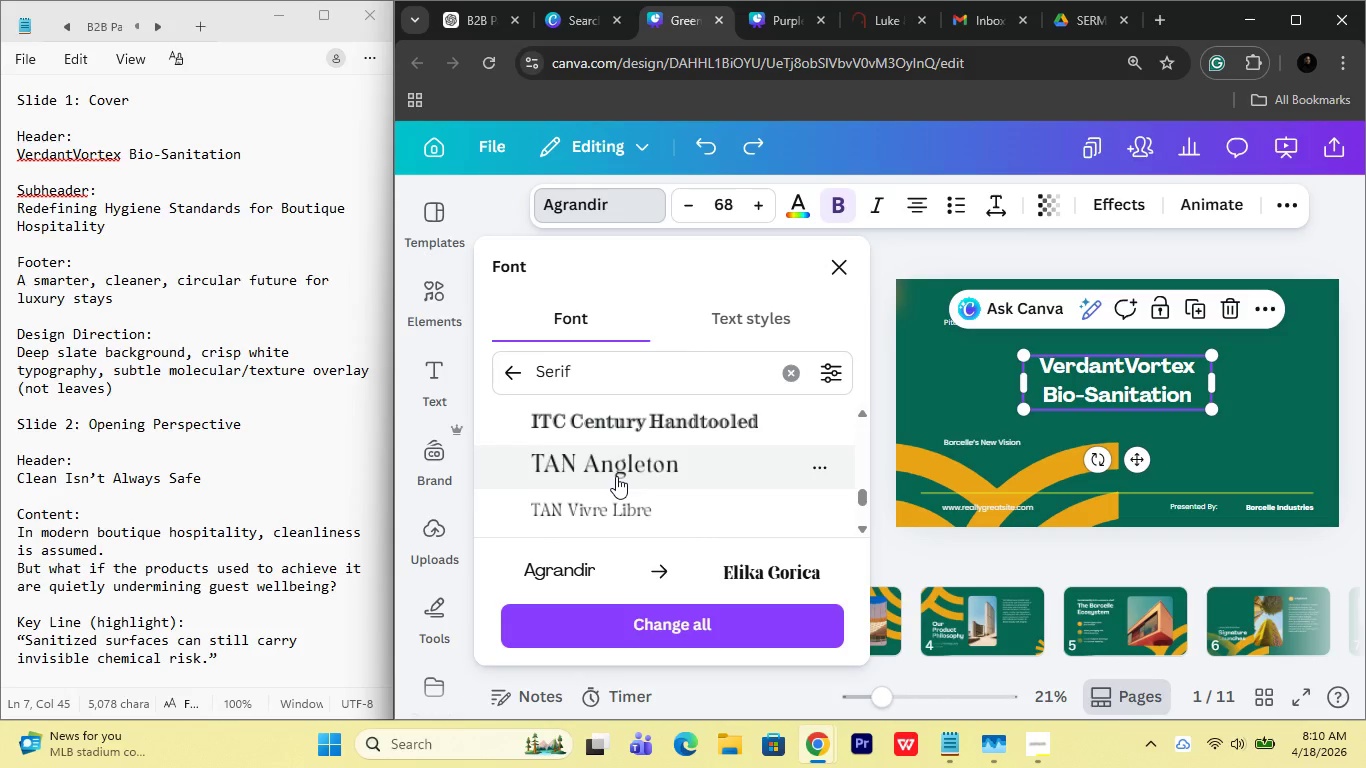 
scroll: coordinate [616, 476], scroll_direction: down, amount: 1.0
 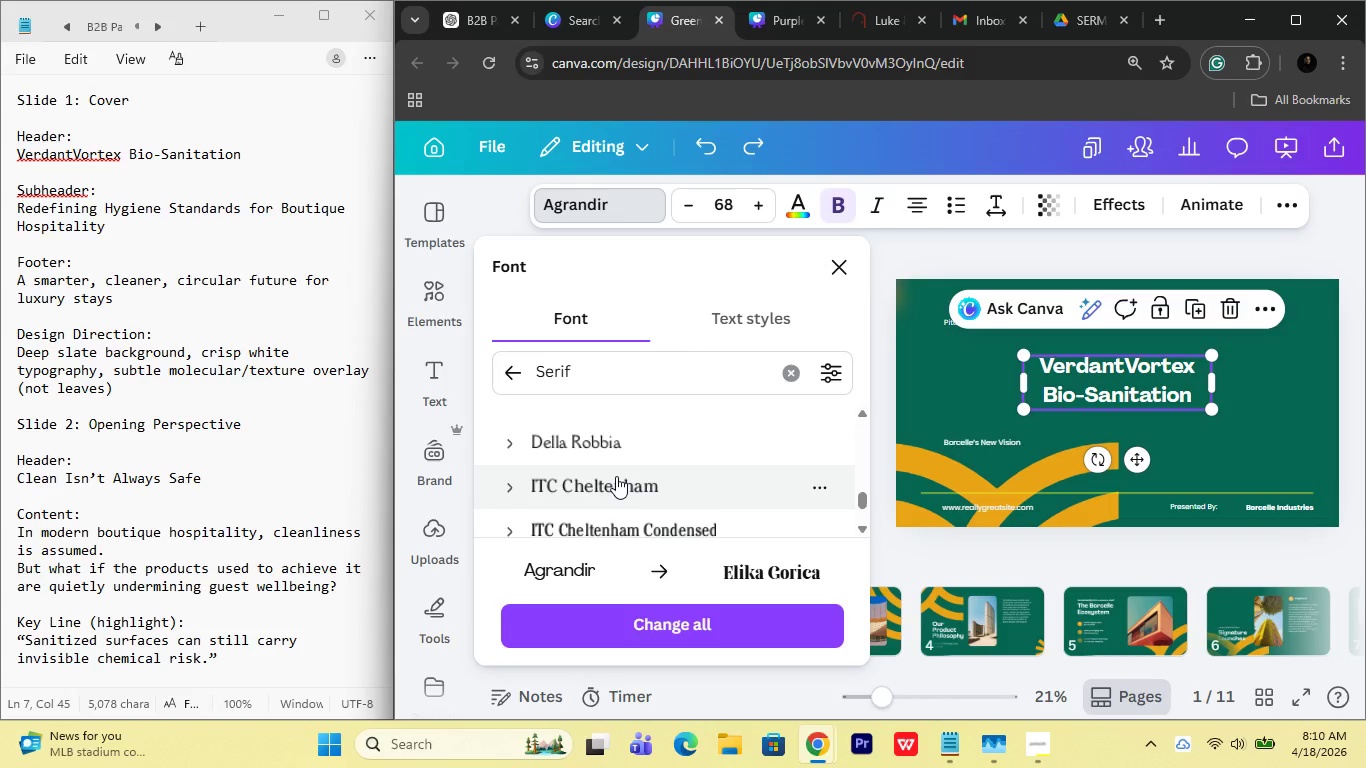 
scroll: coordinate [611, 492], scroll_direction: up, amount: 1.0
 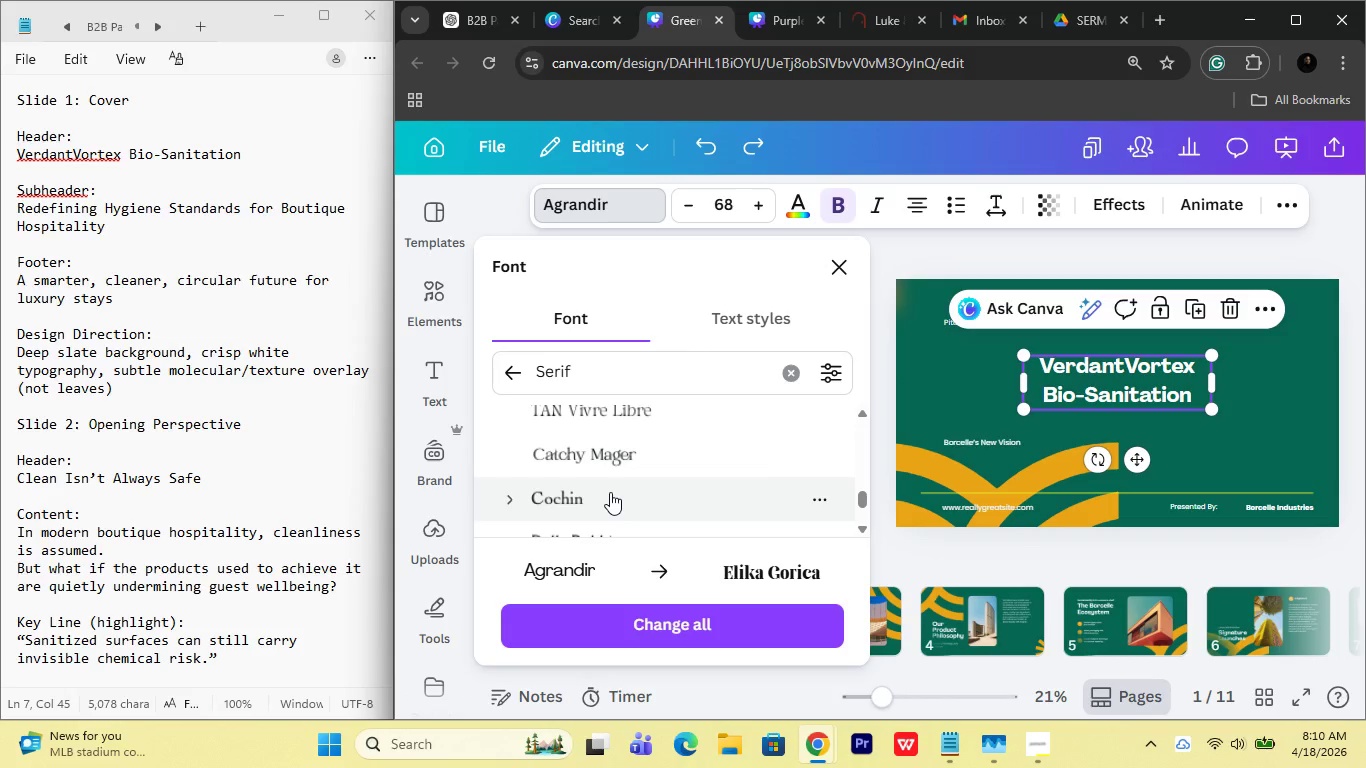 
left_click([610, 492])
 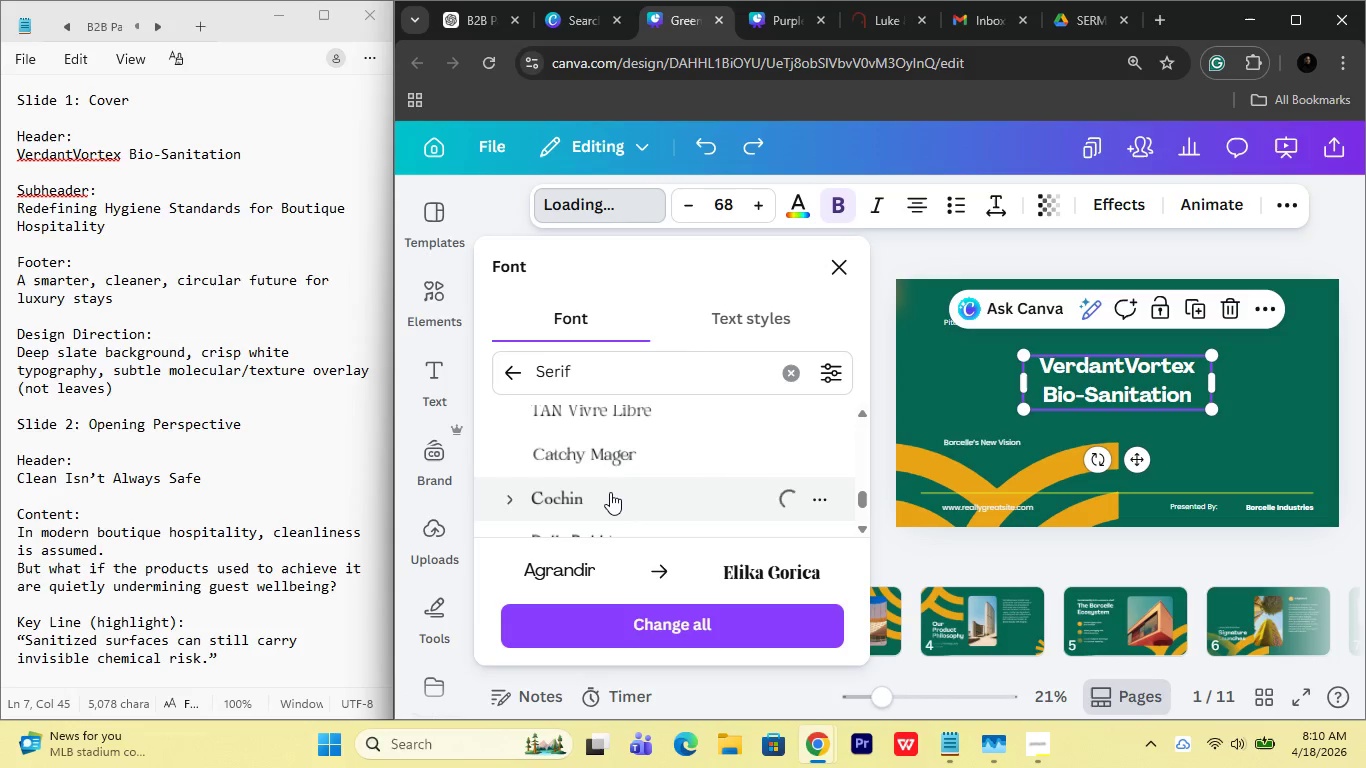 
scroll: coordinate [610, 490], scroll_direction: down, amount: 2.0
 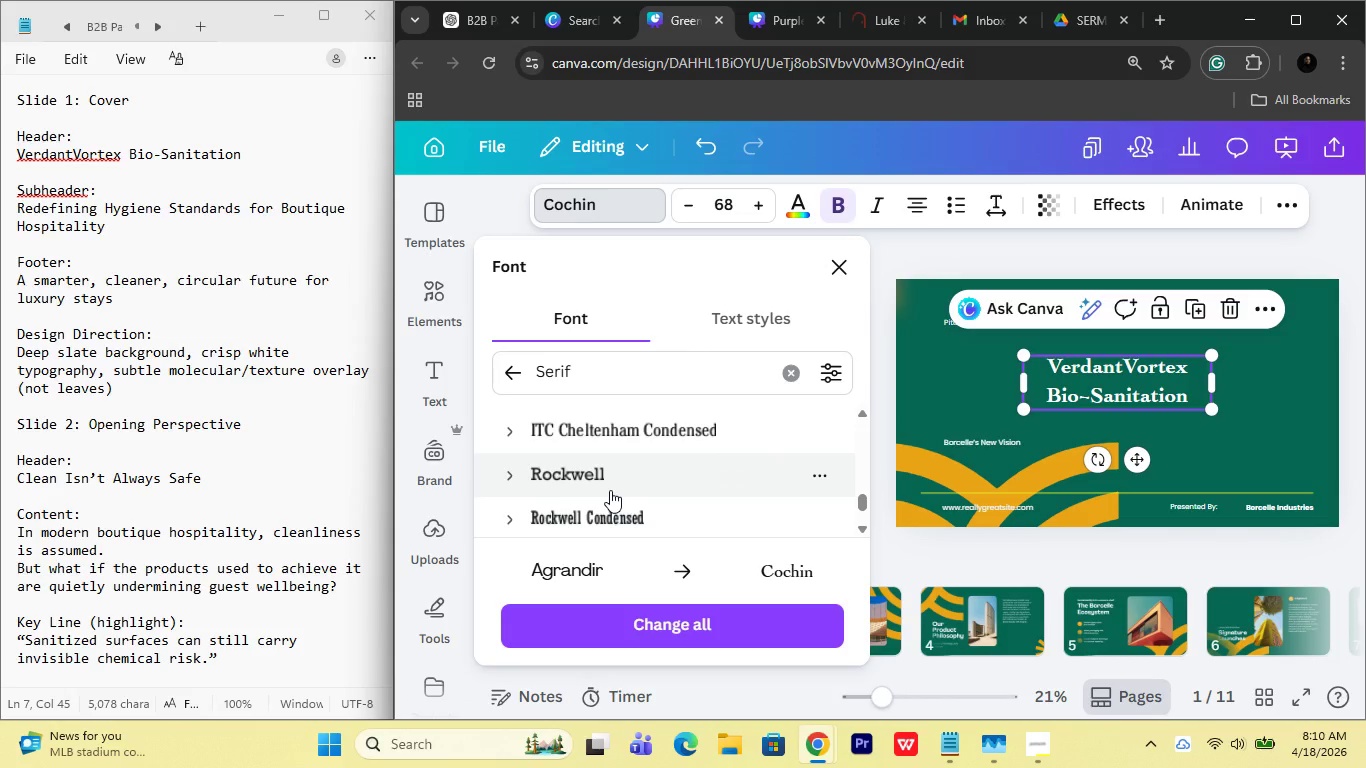 
scroll: coordinate [609, 490], scroll_direction: up, amount: 1.0
 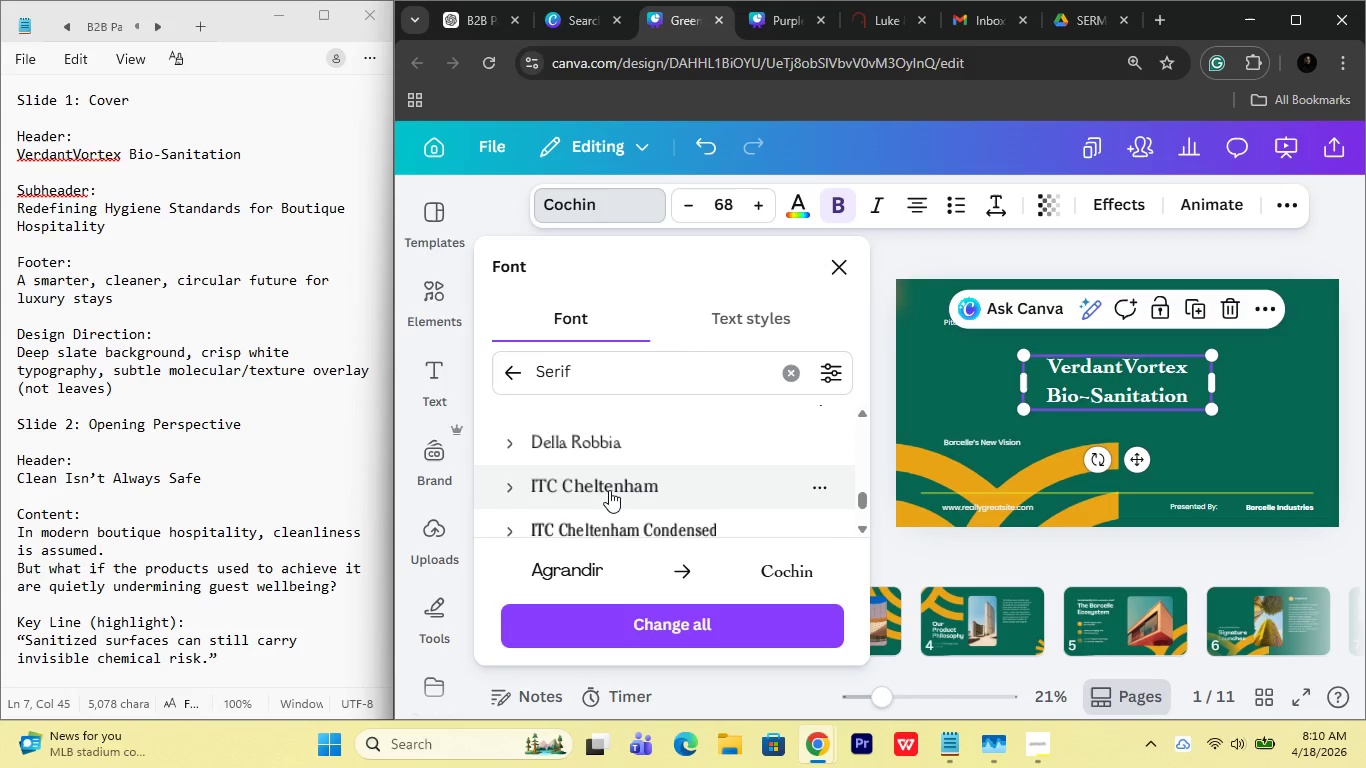 
scroll: coordinate [609, 488], scroll_direction: down, amount: 1.0
 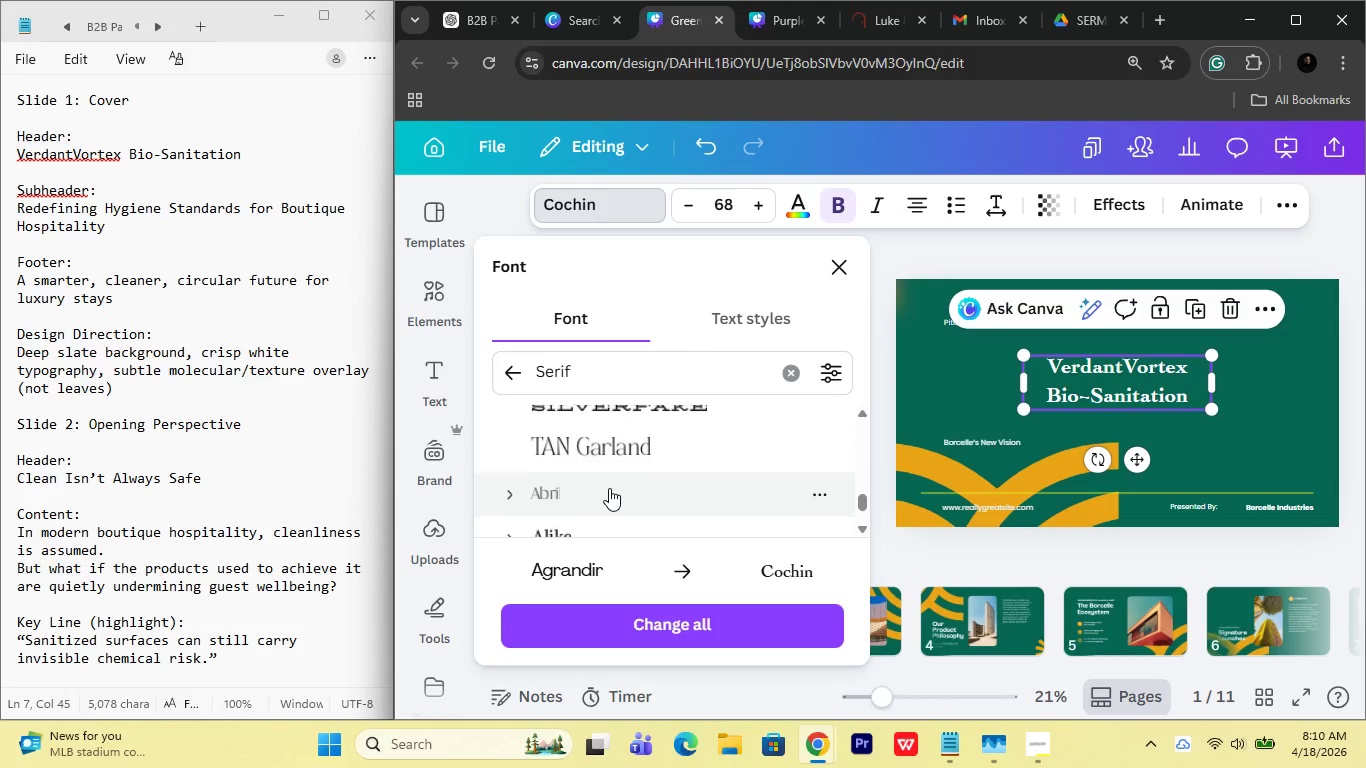 
key(Control+ControlLeft)
 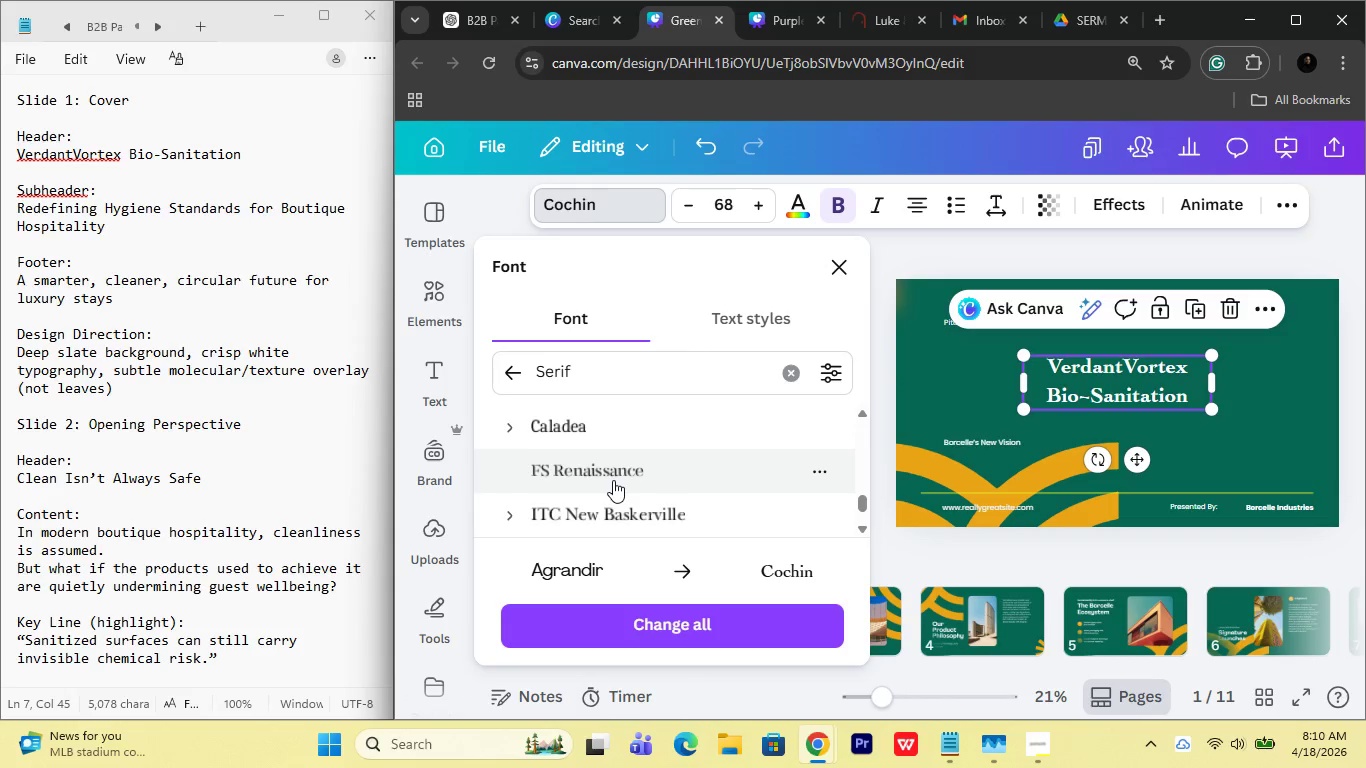 
key(Control+Z)
 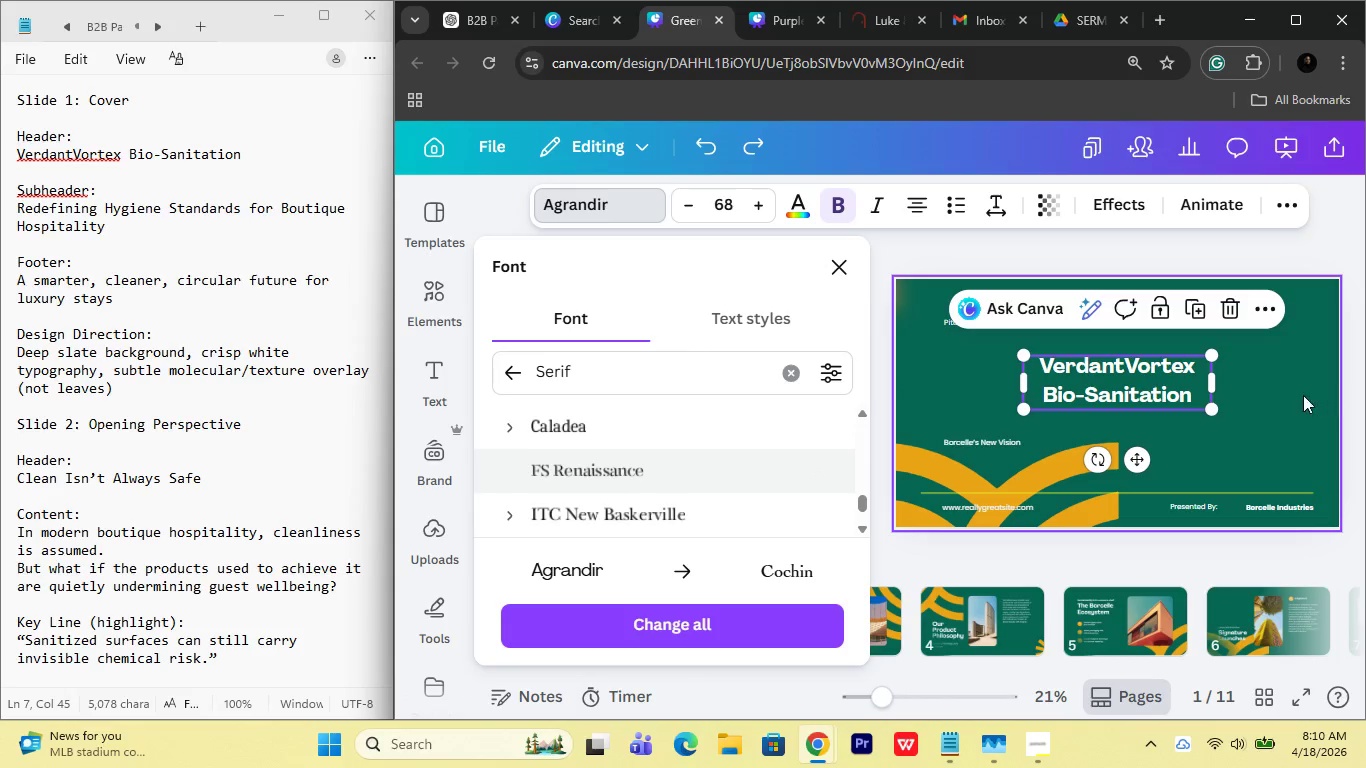 
left_click([1303, 395])
 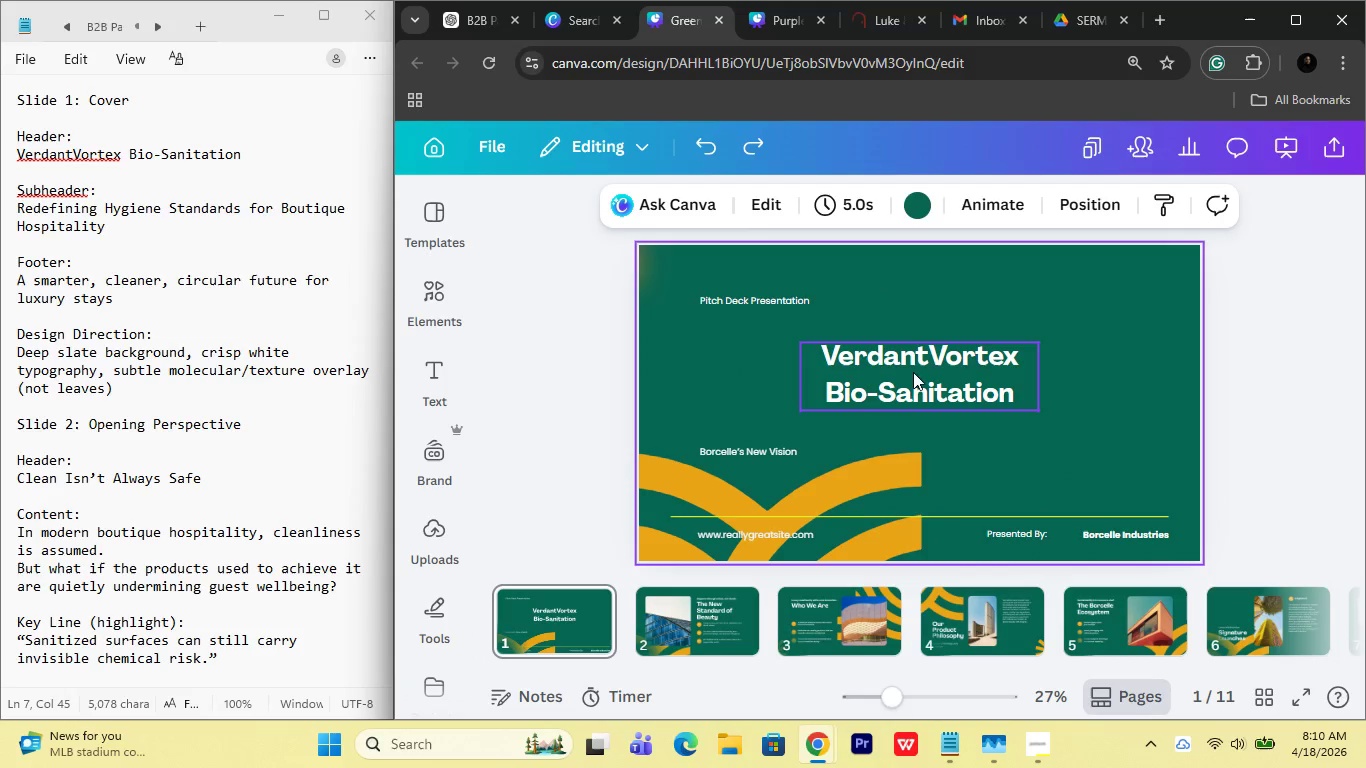 
left_click([905, 375])
 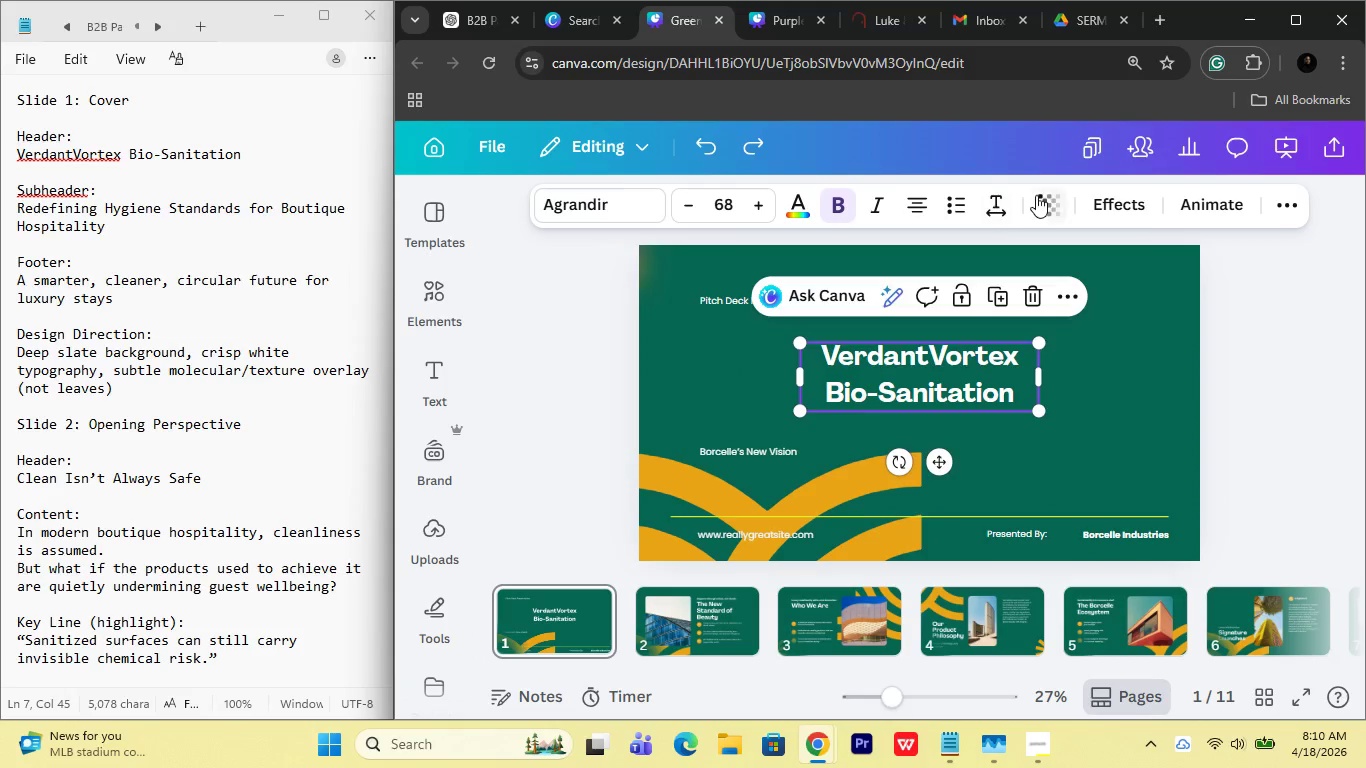 
left_click([996, 205])
 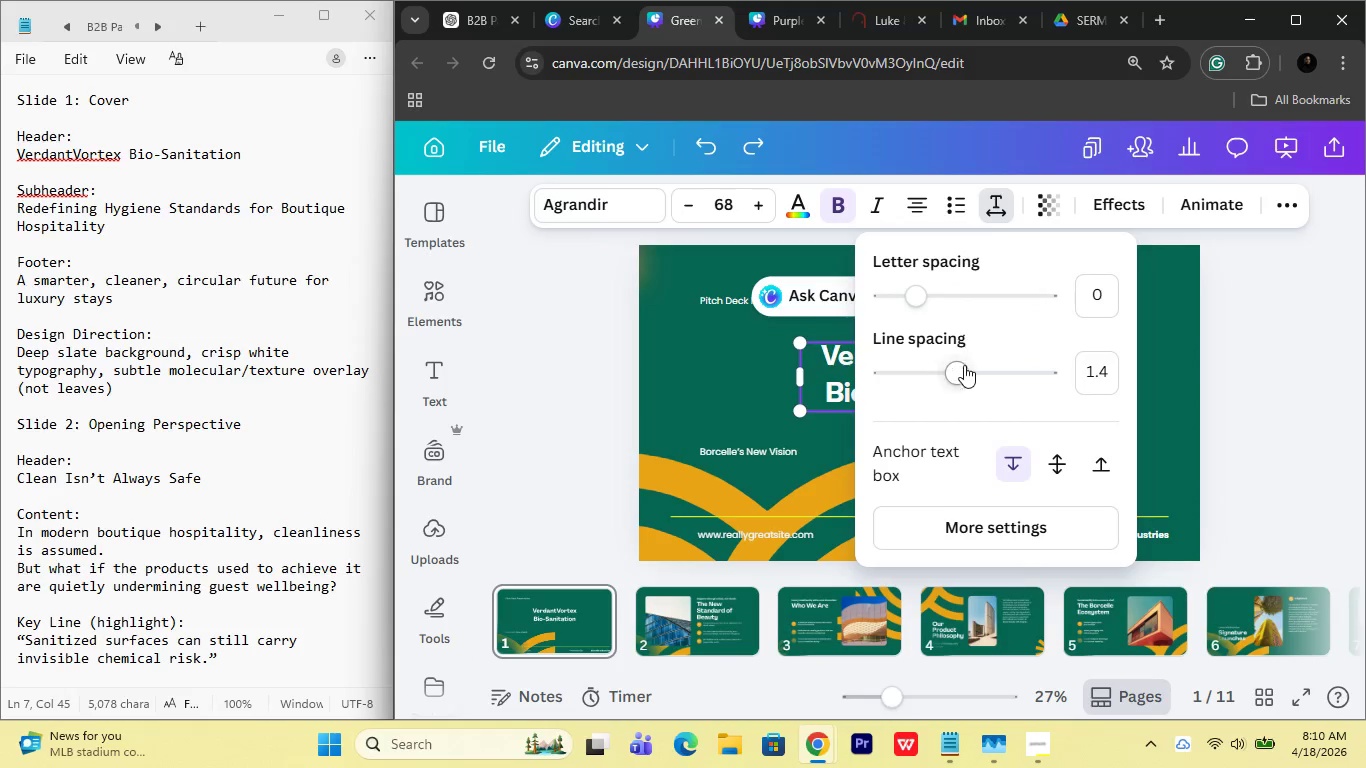 
left_click_drag(start_coordinate=[958, 372], to_coordinate=[933, 372])
 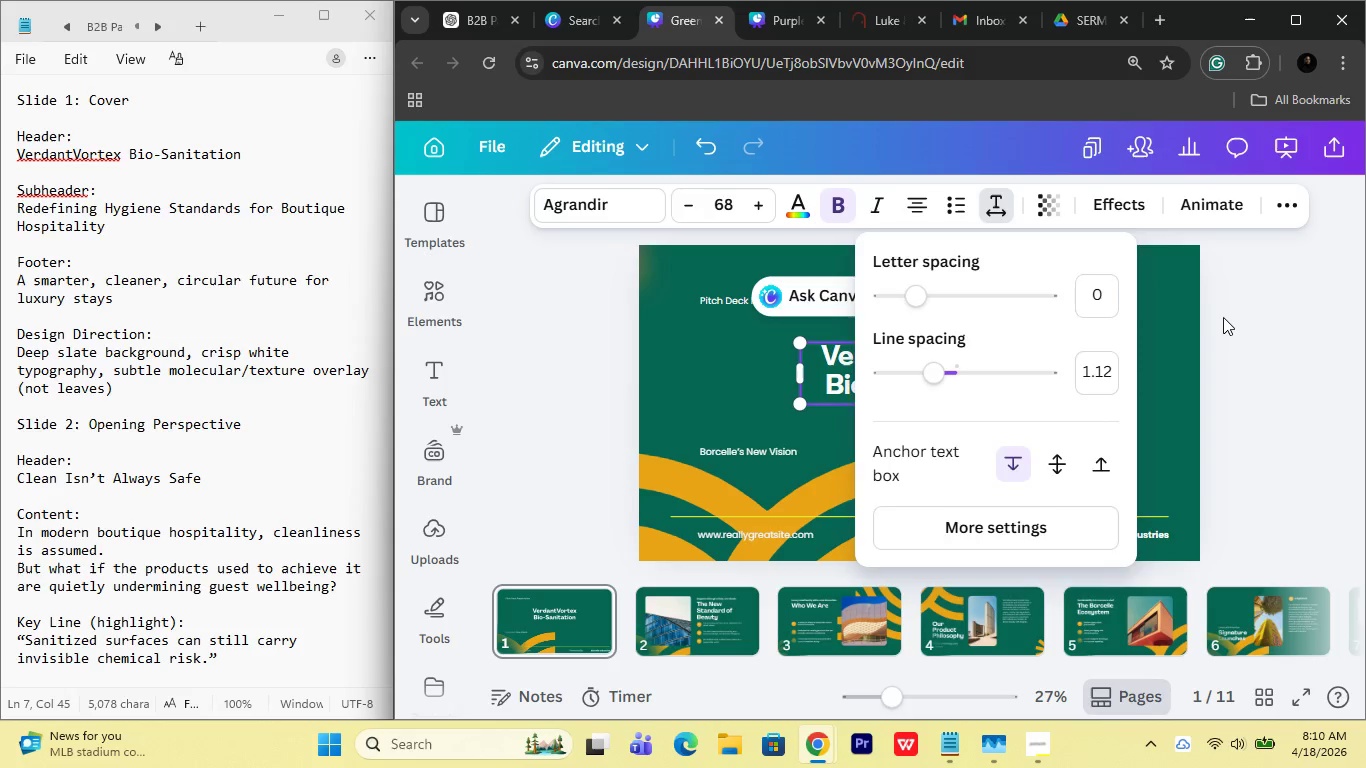 
left_click([1223, 317])
 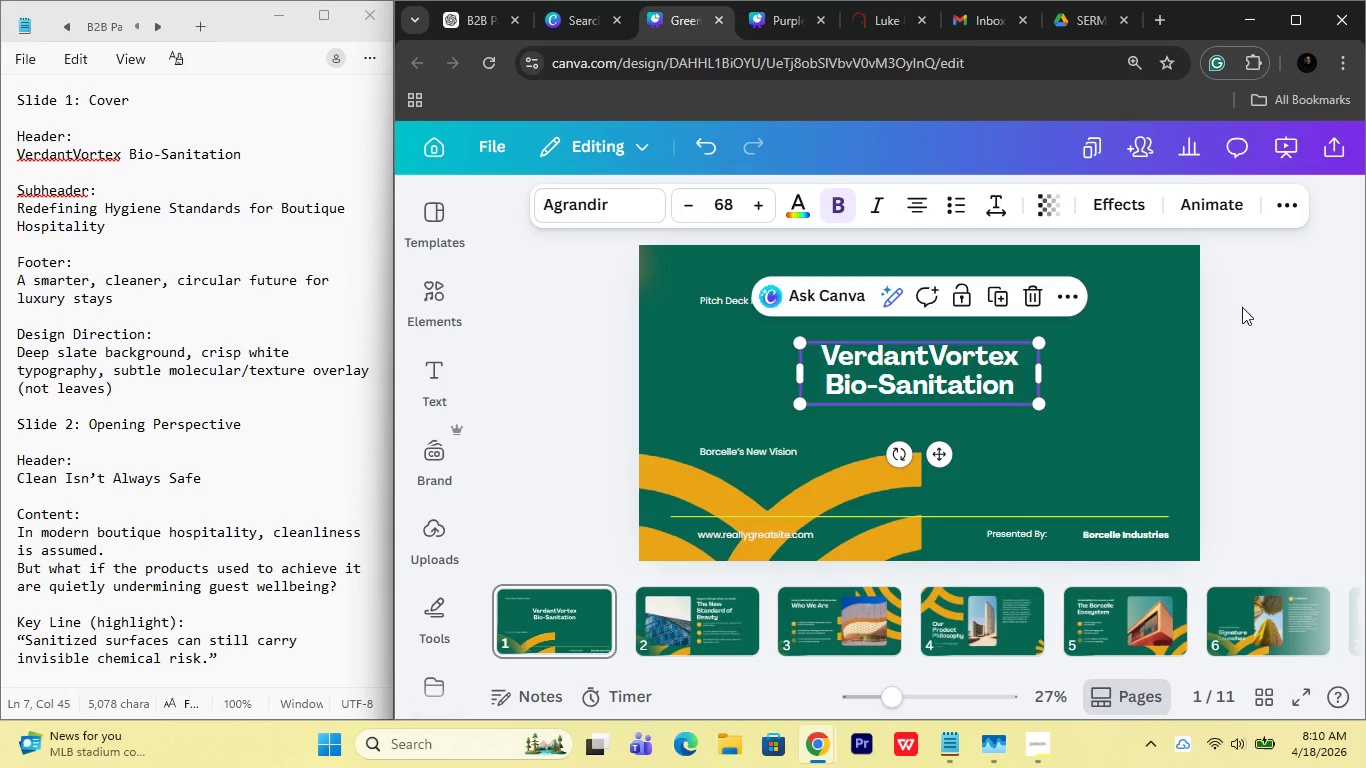 
left_click([1242, 330])
 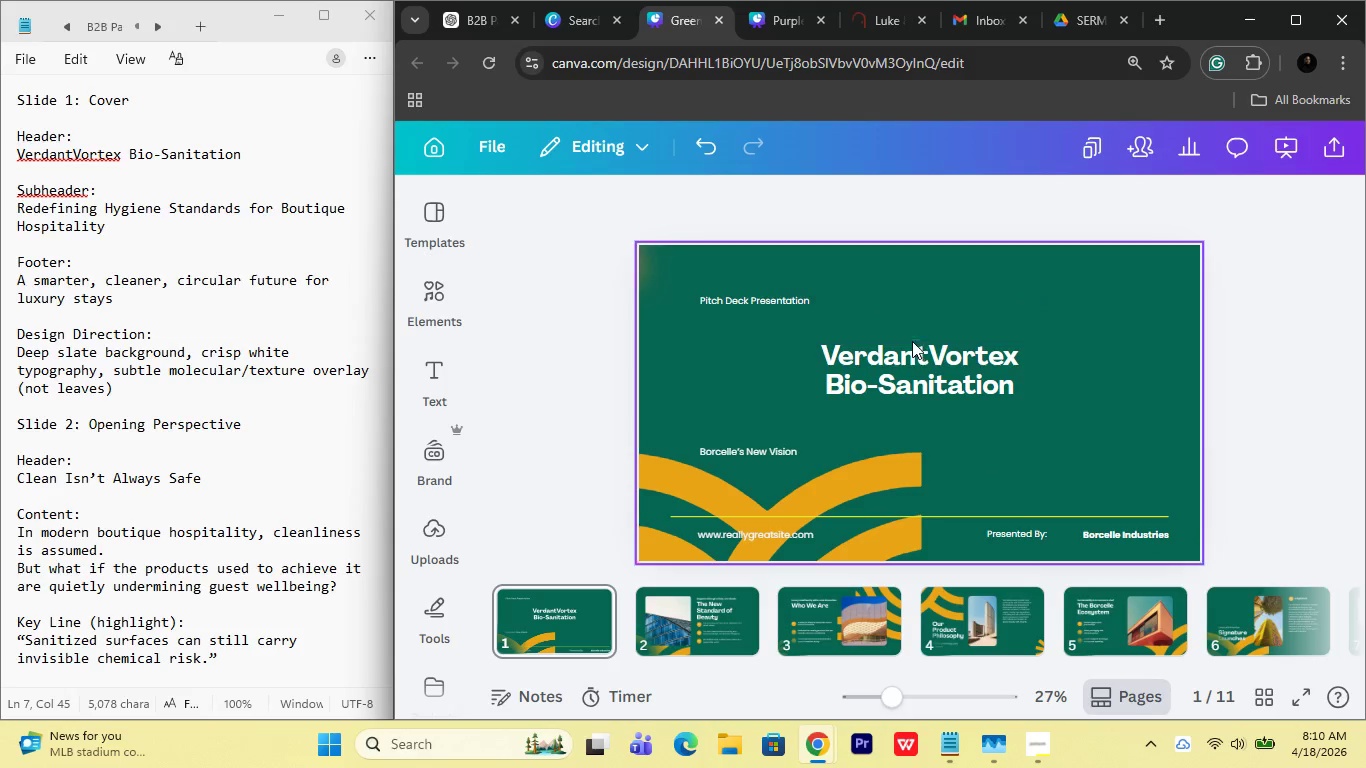 
left_click([907, 400])
 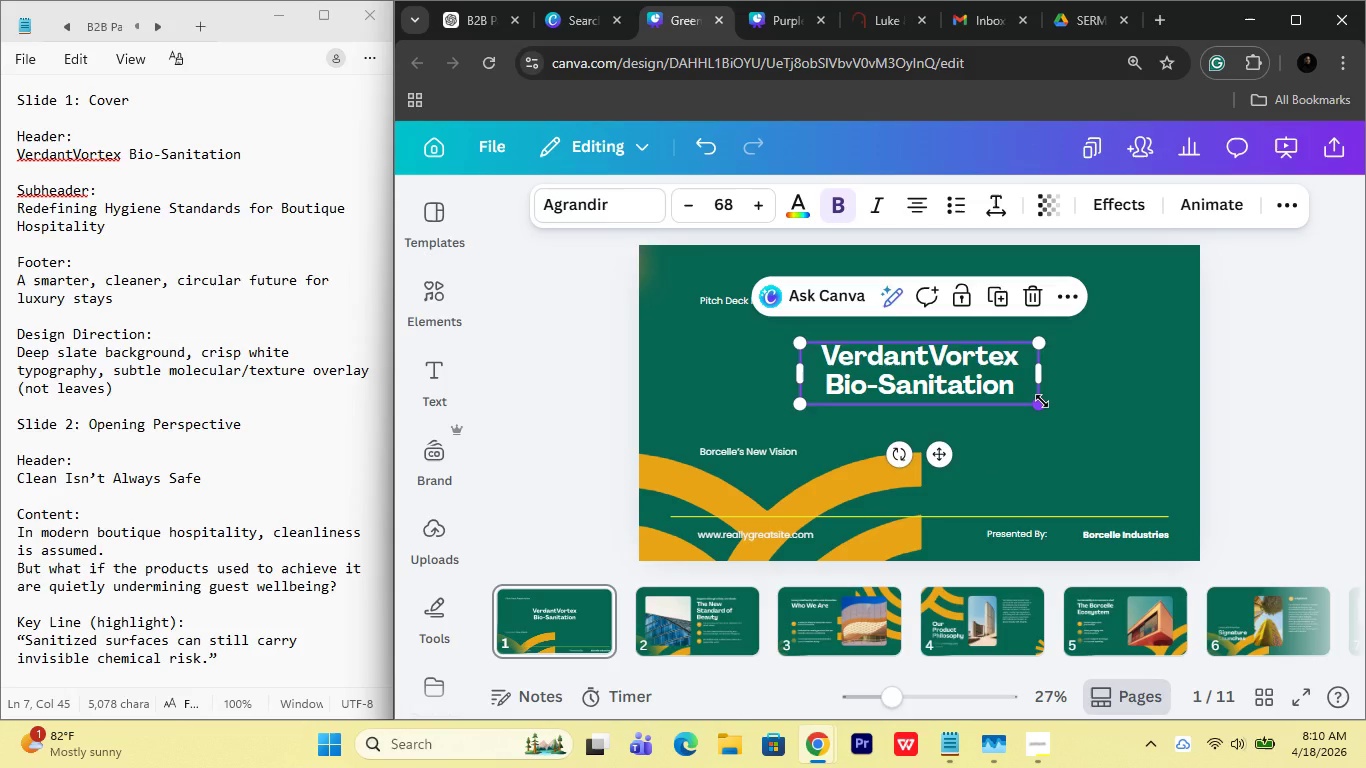 
hold_key(key=AltRight, duration=1.84)
left_click_drag(start_coordinate=[1042, 401], to_coordinate=[1066, 440])
 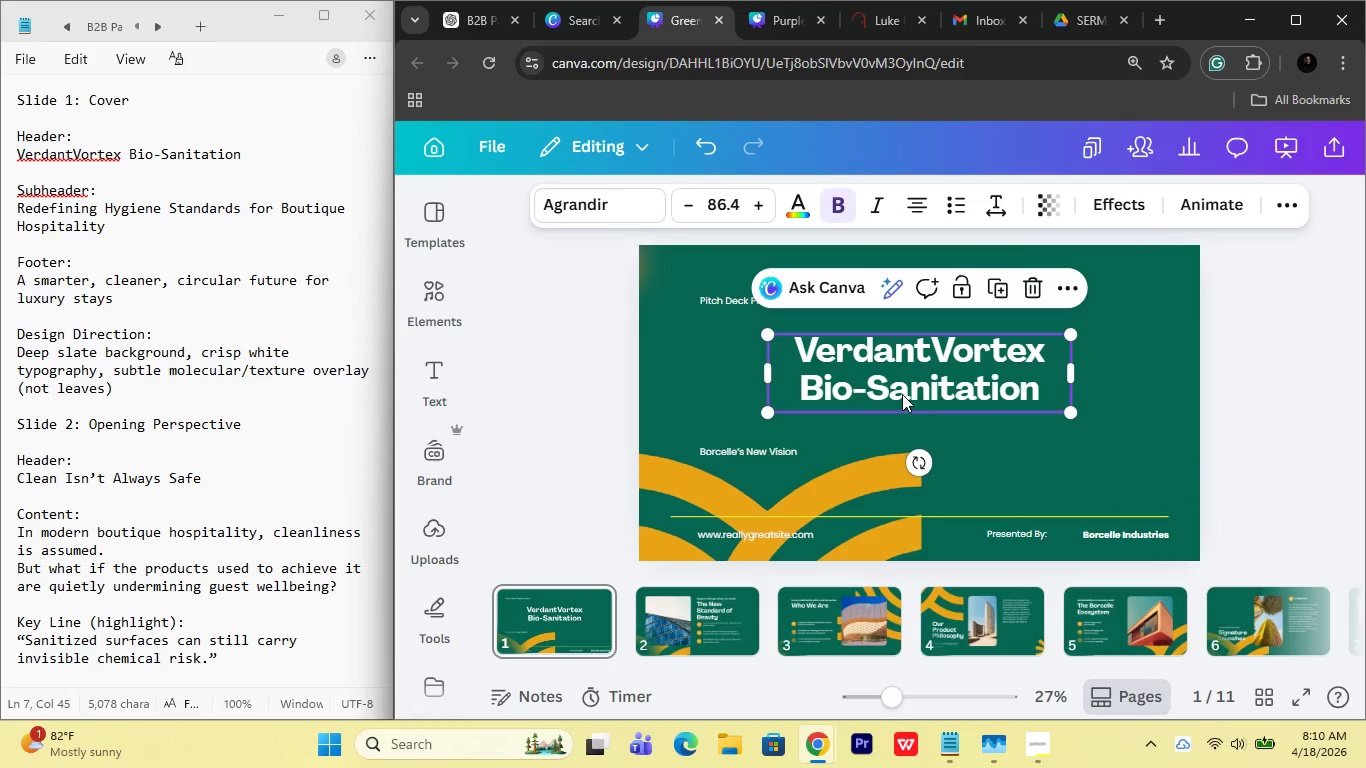 
double_click([902, 394])
 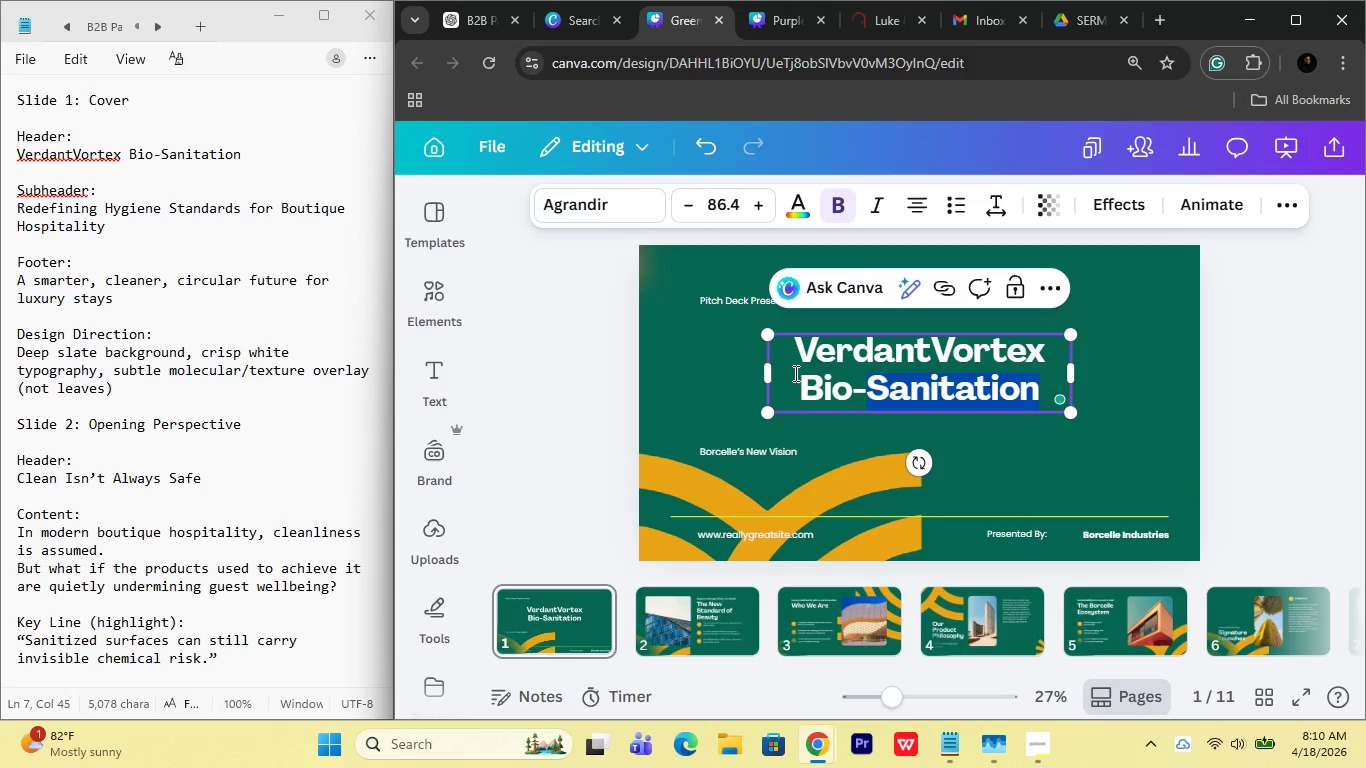 
left_click([793, 361])
 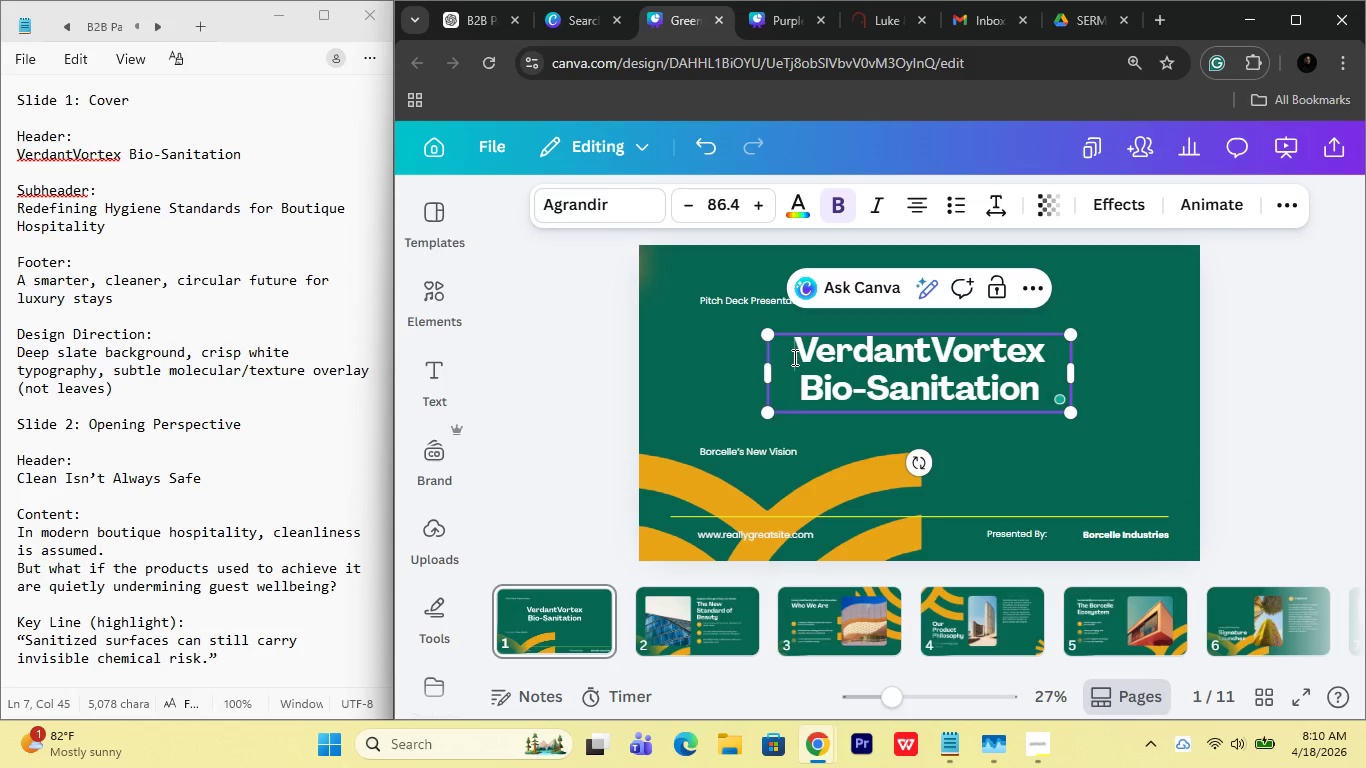 
left_click_drag(start_coordinate=[793, 357], to_coordinate=[1029, 363])
 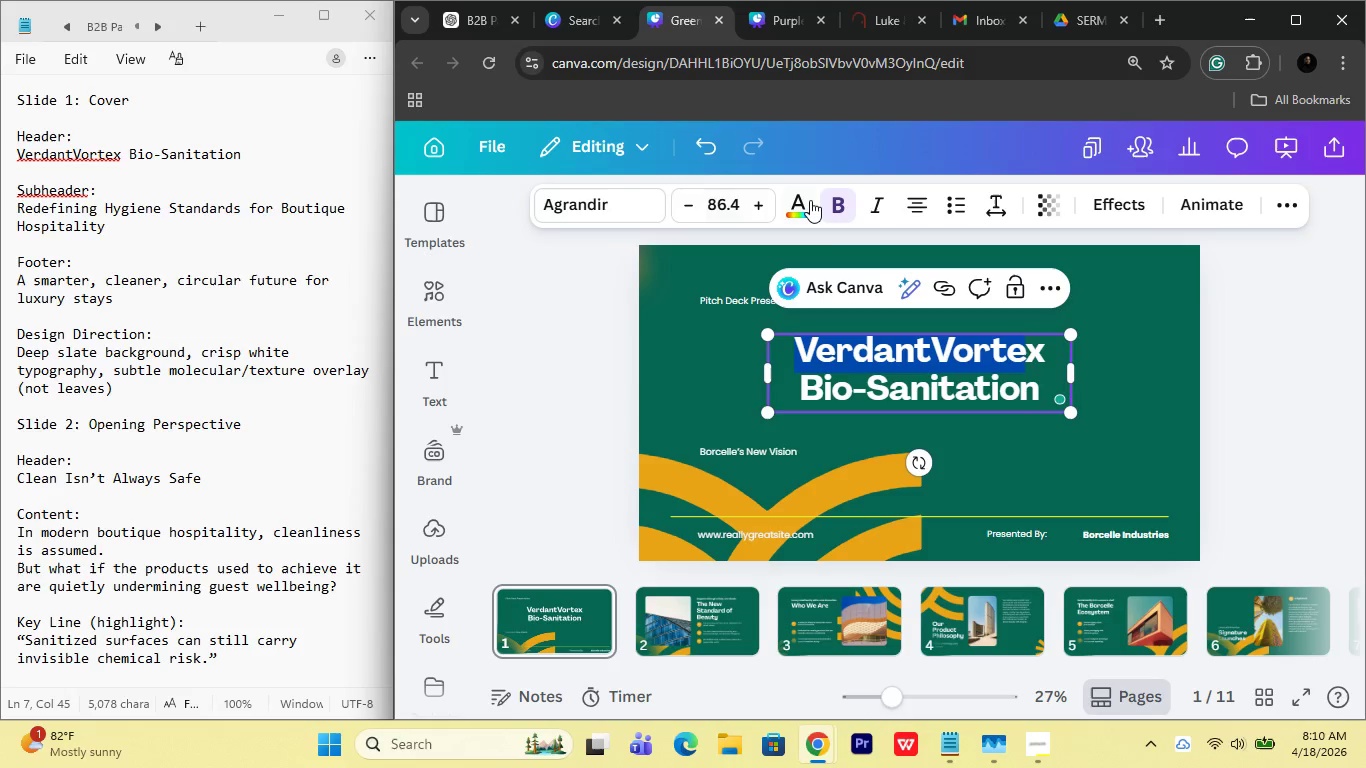 
left_click([810, 200])
 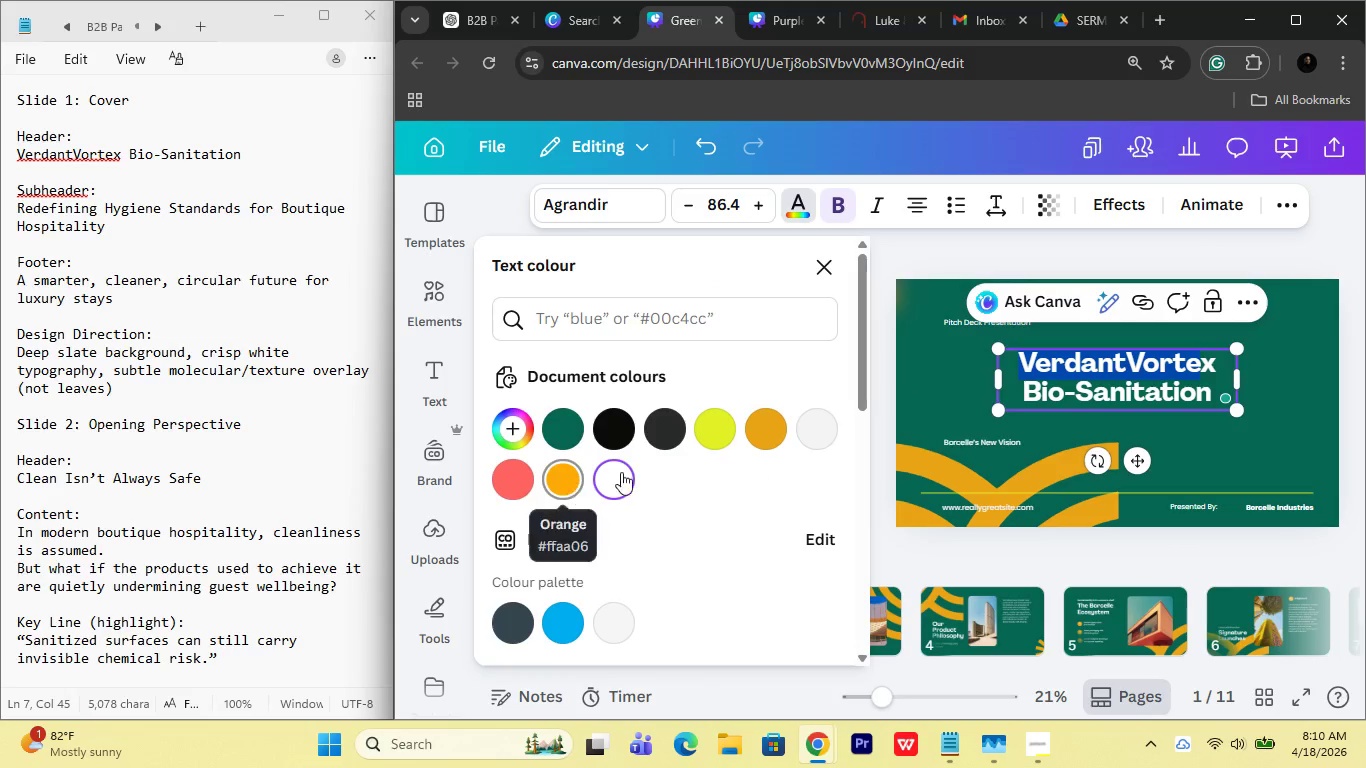 
wait(6.99)
 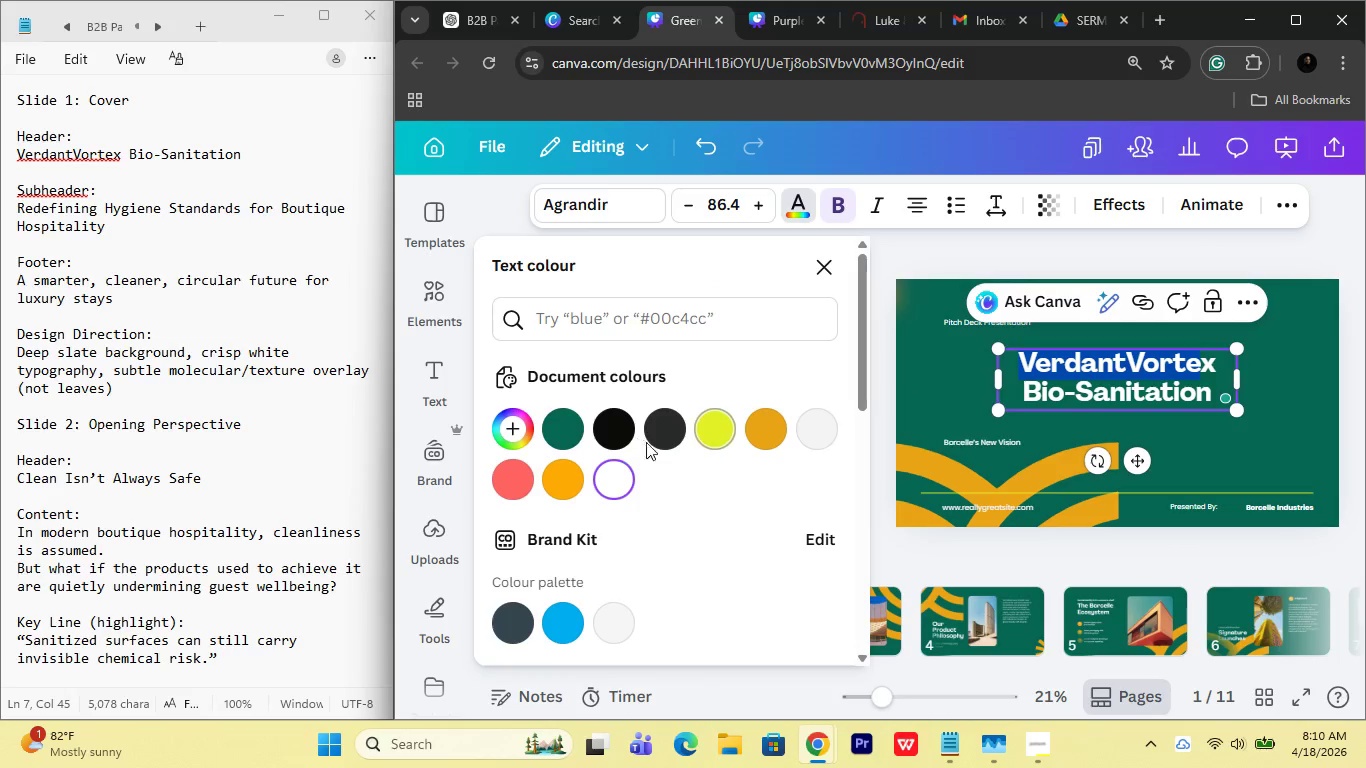 
scroll: coordinate [770, 436], scroll_direction: down, amount: 1.0
 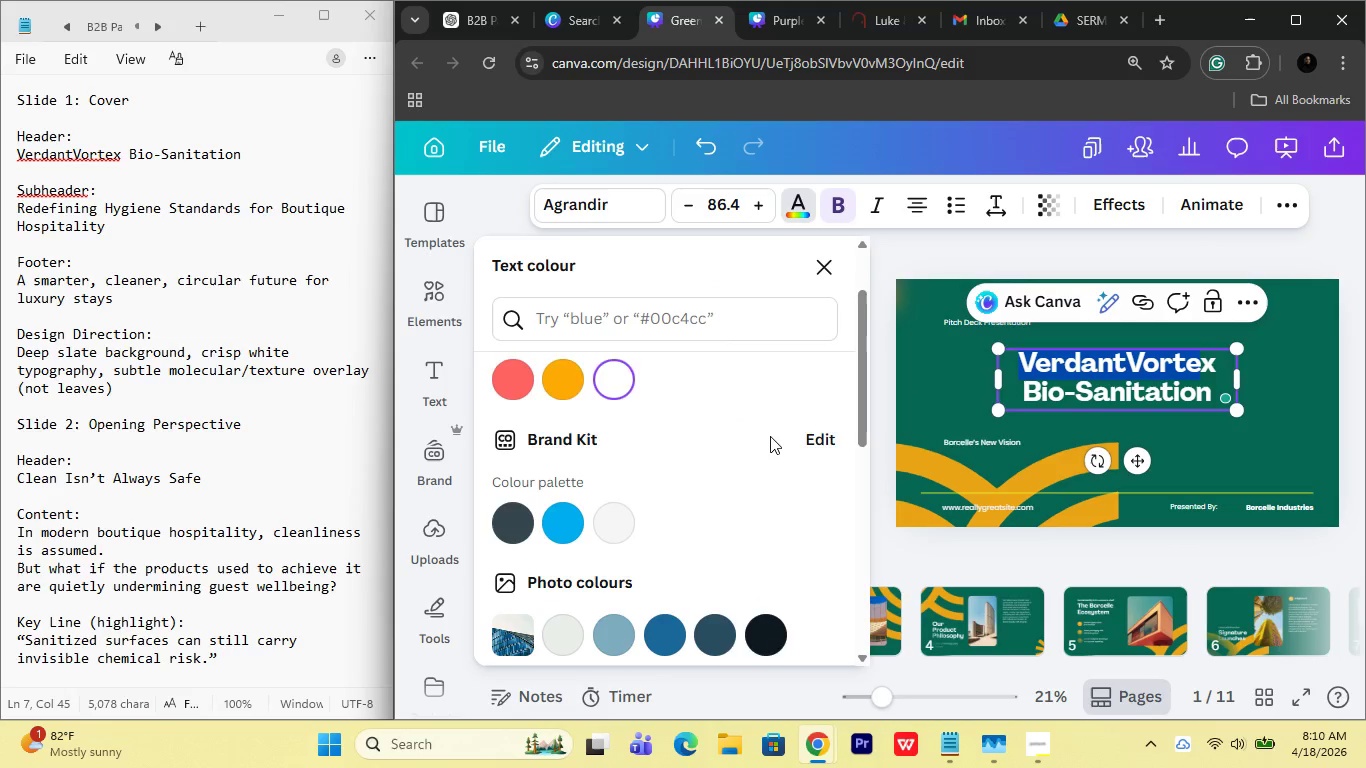 
scroll: coordinate [769, 436], scroll_direction: up, amount: 1.0
 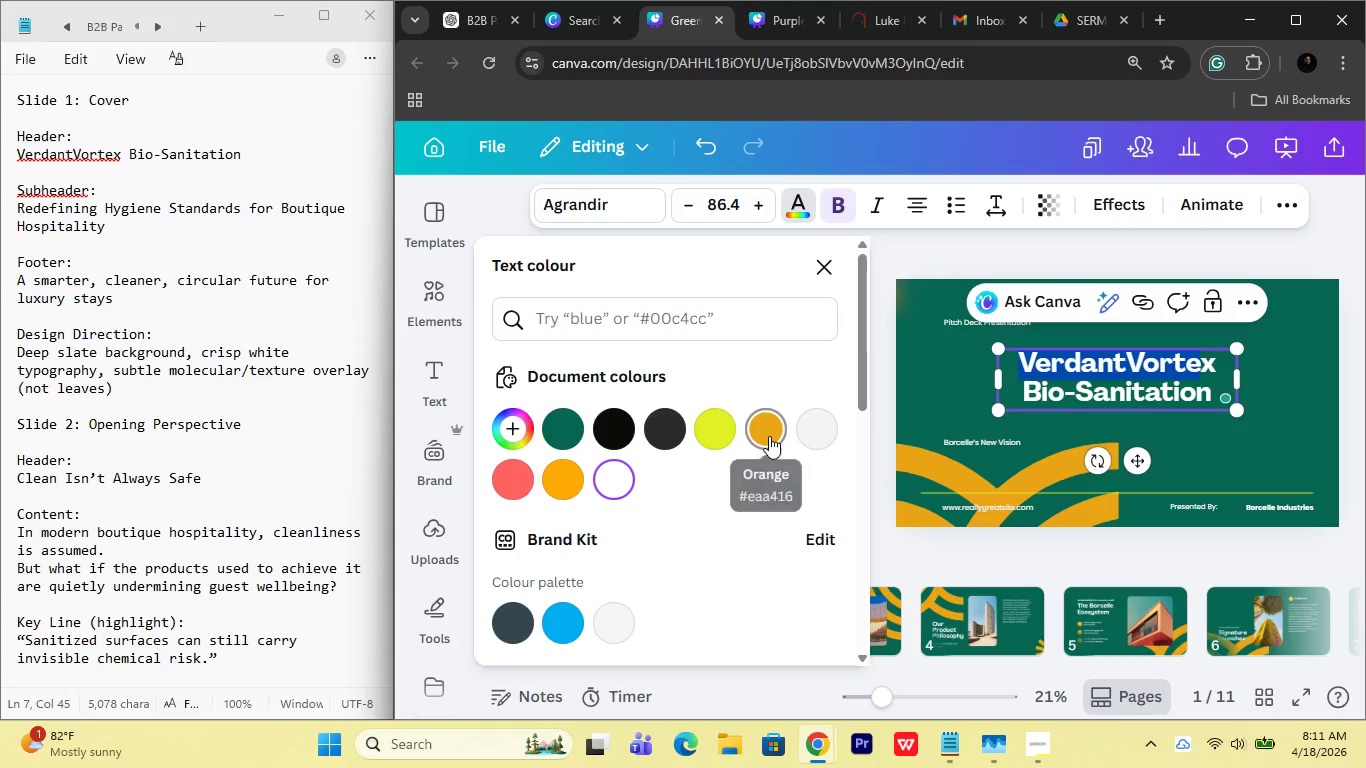 
left_click([769, 436])
 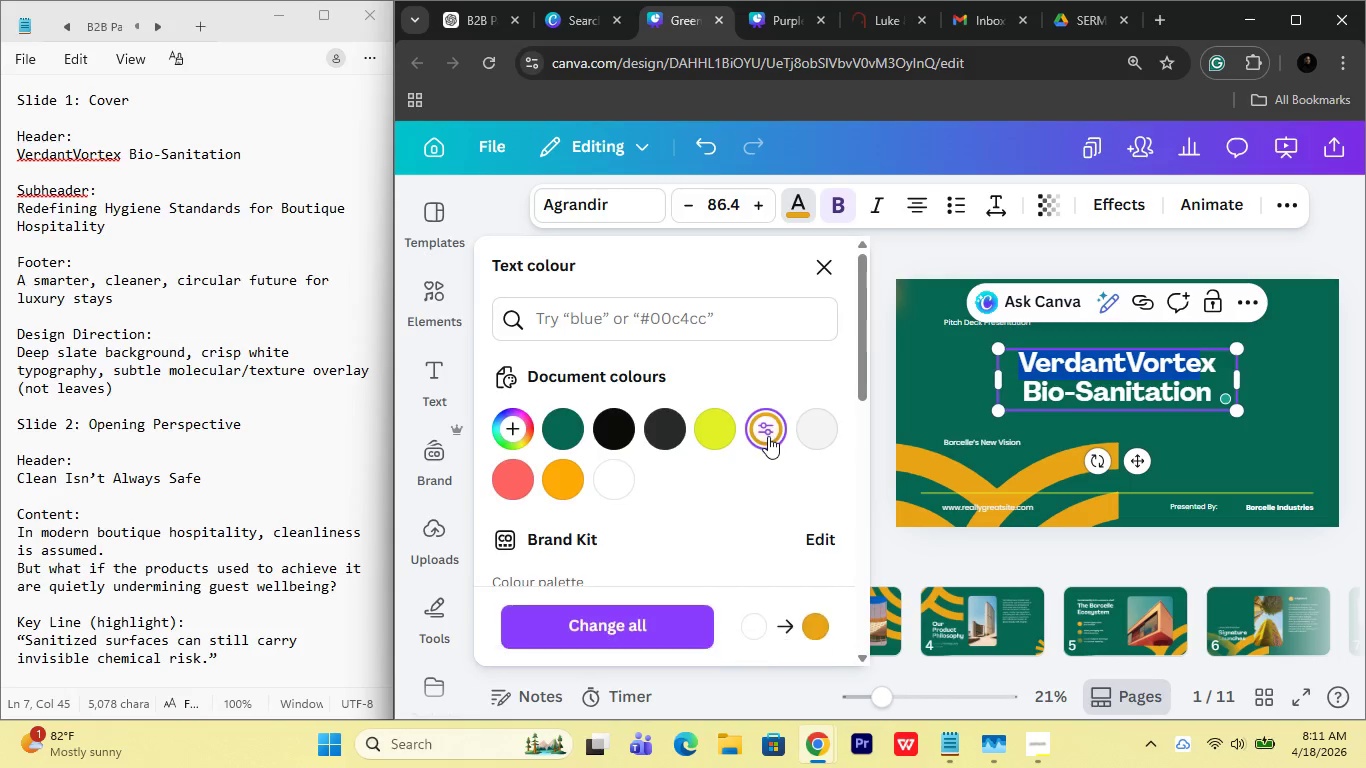 
scroll: coordinate [768, 436], scroll_direction: down, amount: 1.0
 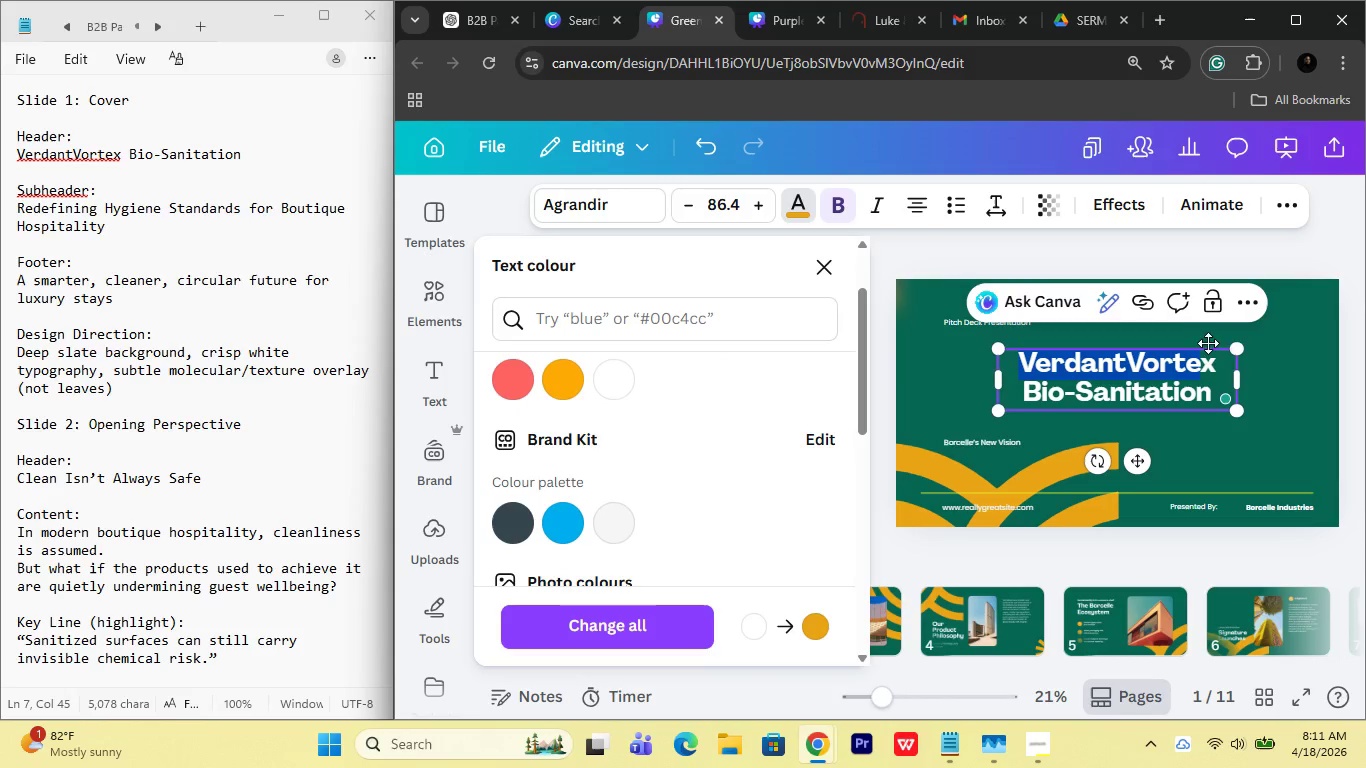 
left_click_drag(start_coordinate=[1218, 357], to_coordinate=[1200, 357])
 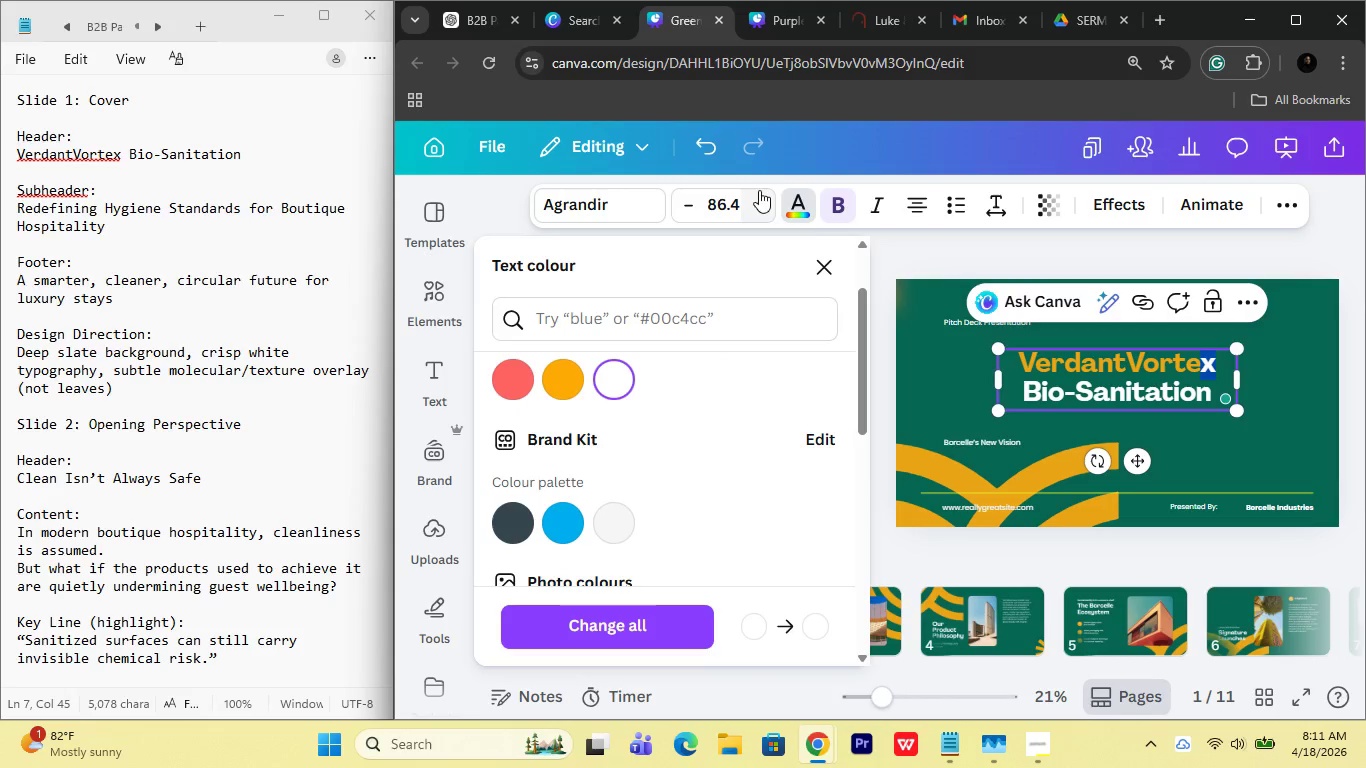 
left_click([787, 206])
 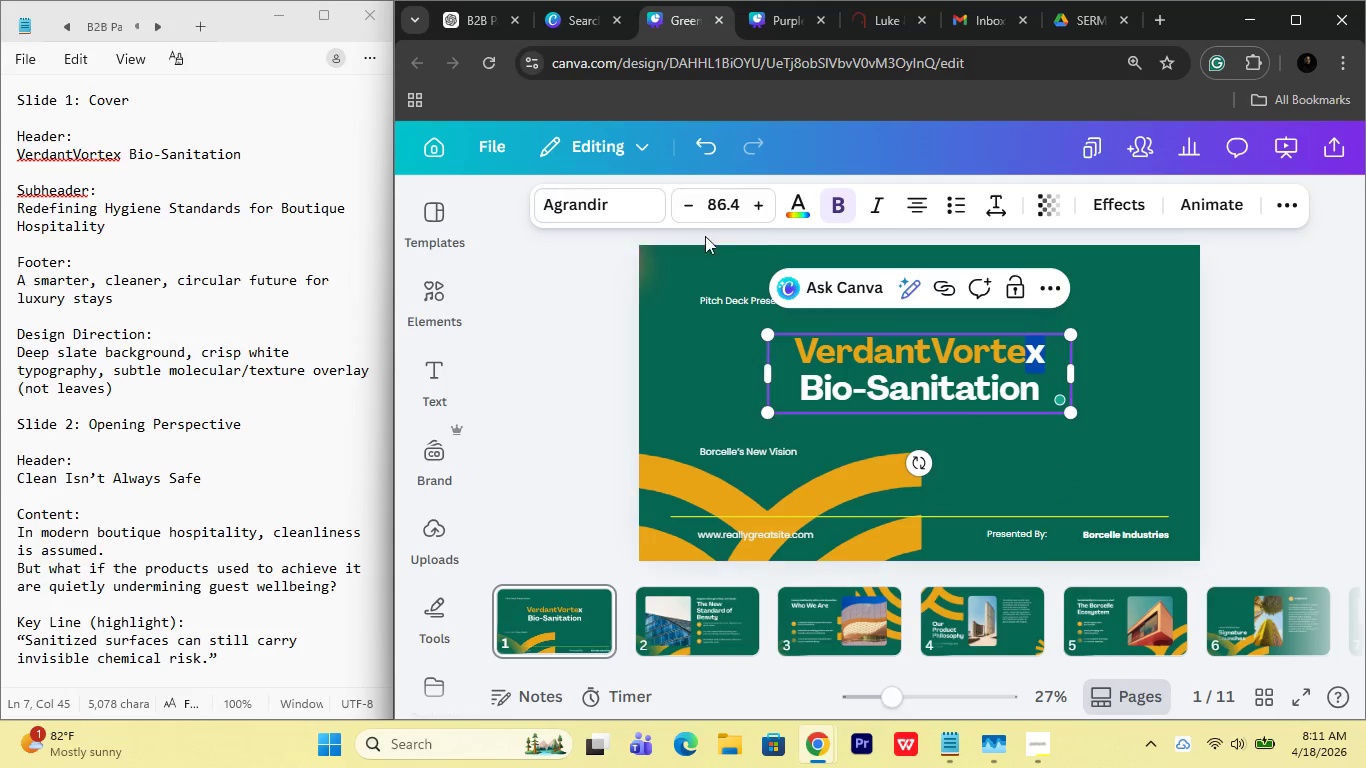 
left_click([798, 219])
 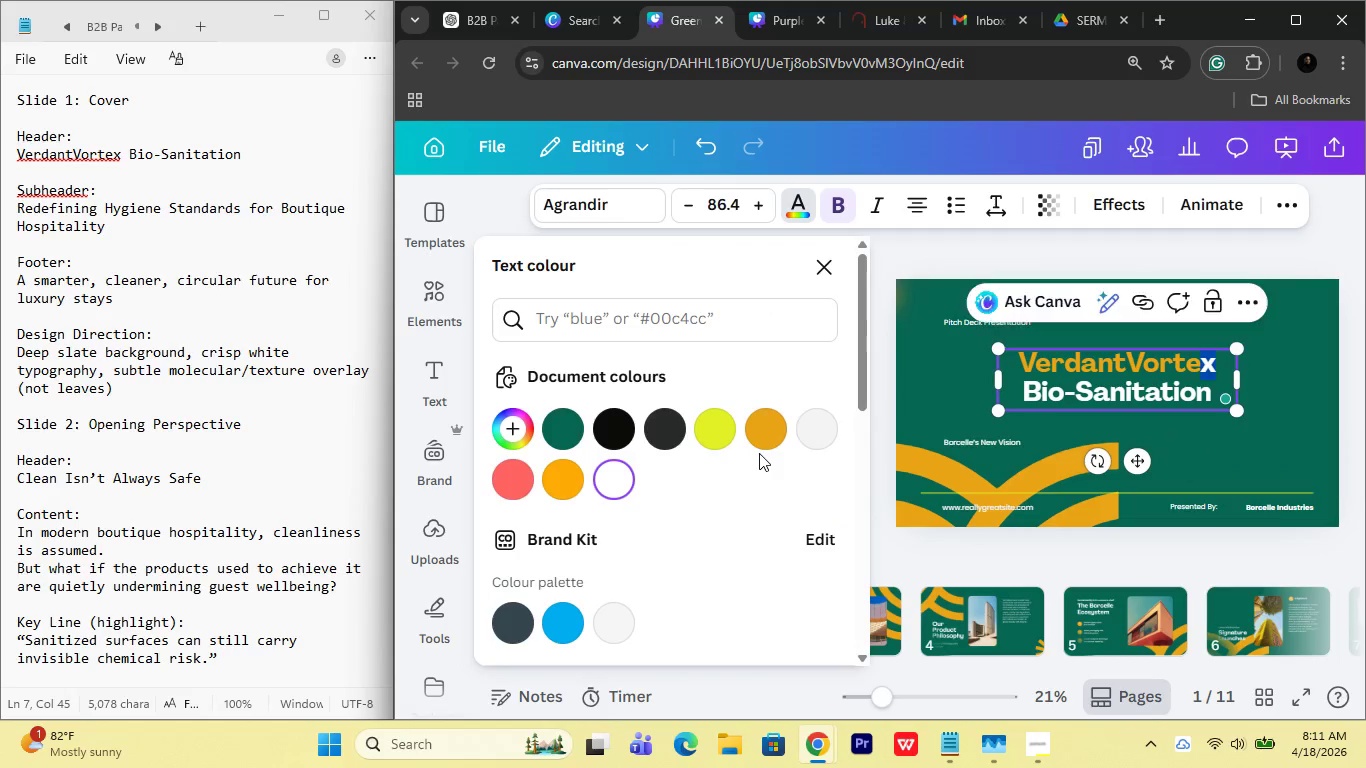 
left_click([752, 429])
 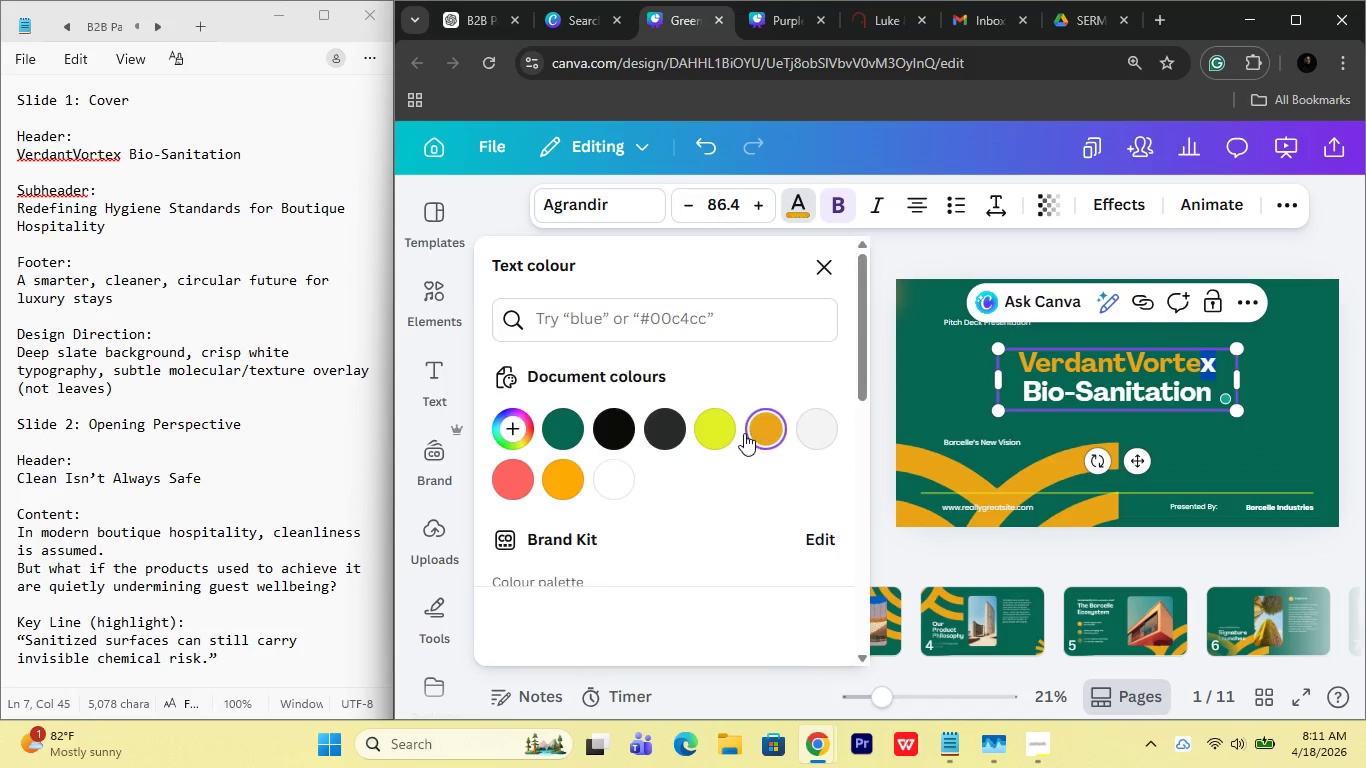 
scroll: coordinate [735, 463], scroll_direction: down, amount: 4.0
 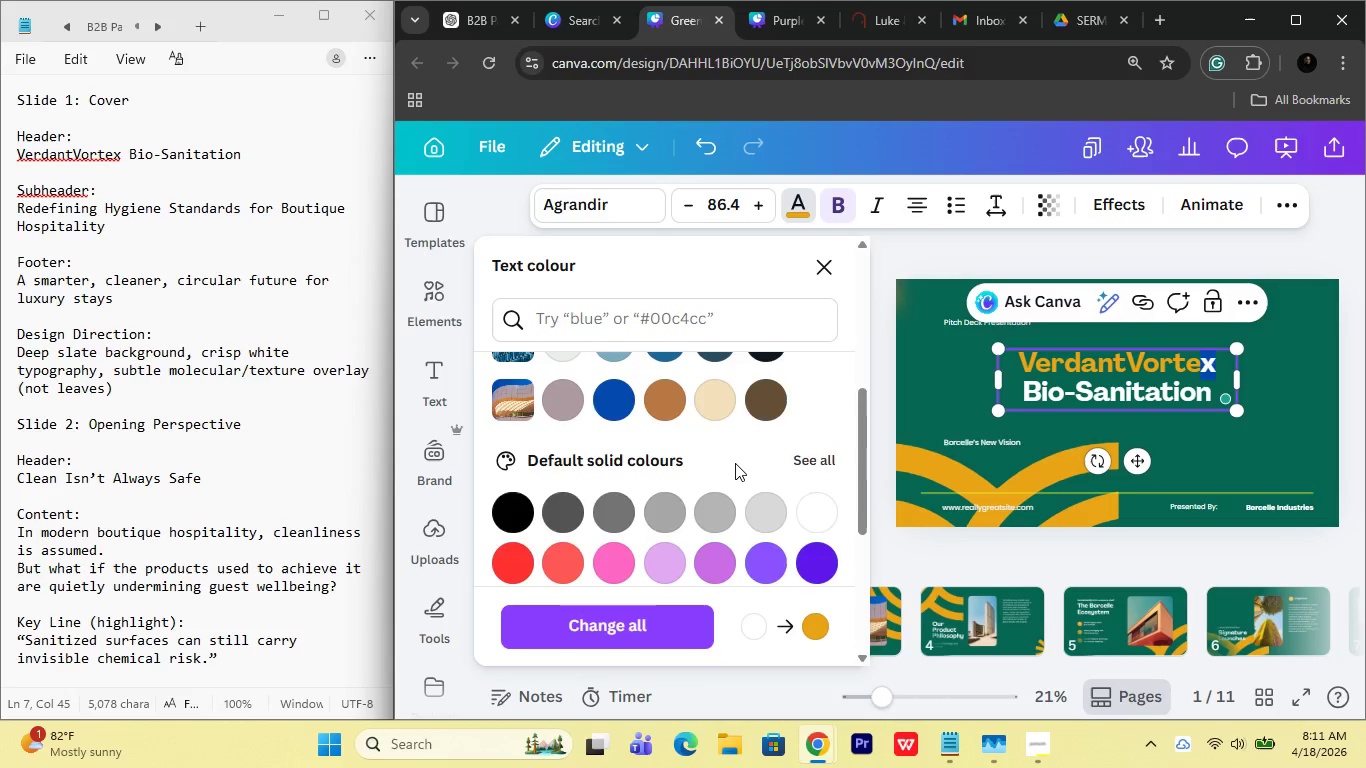 
scroll: coordinate [735, 463], scroll_direction: up, amount: 1.0
 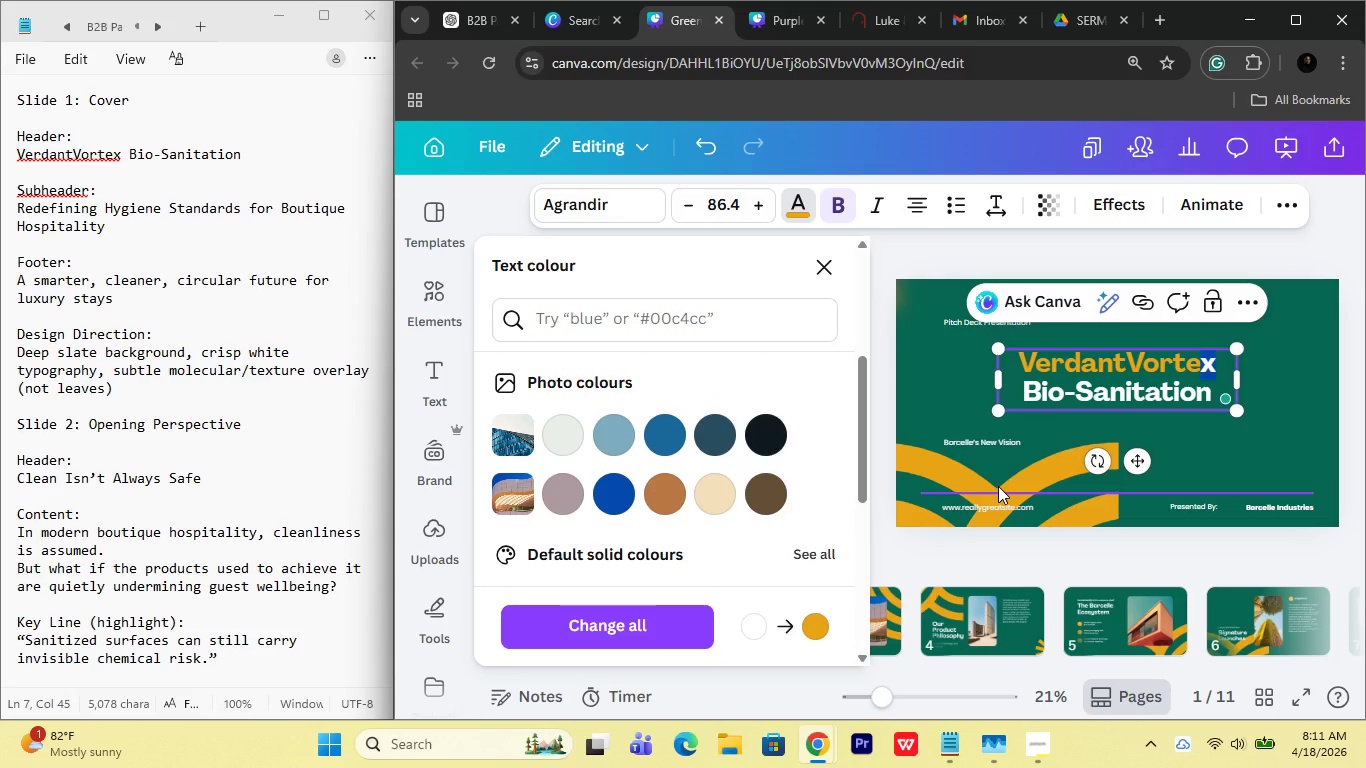 
left_click([940, 477])
 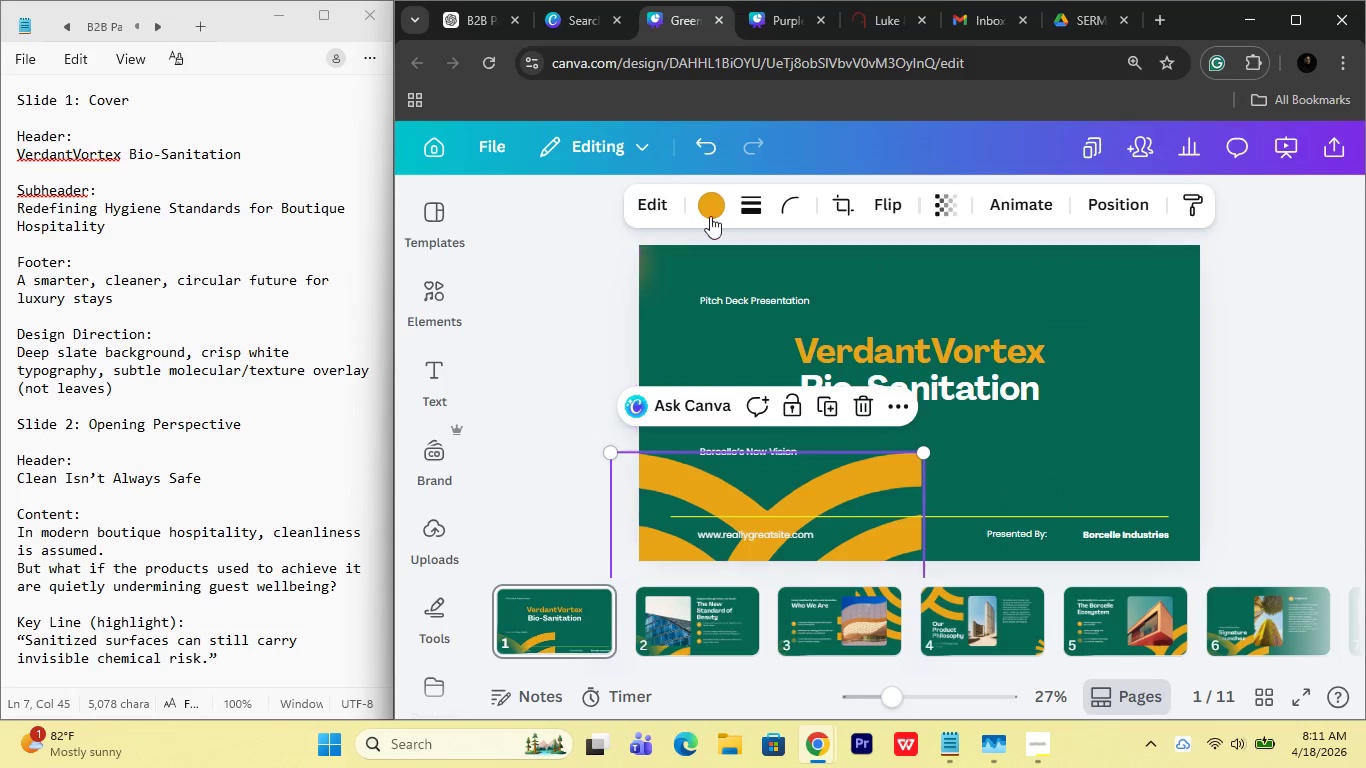 
left_click([698, 212])
 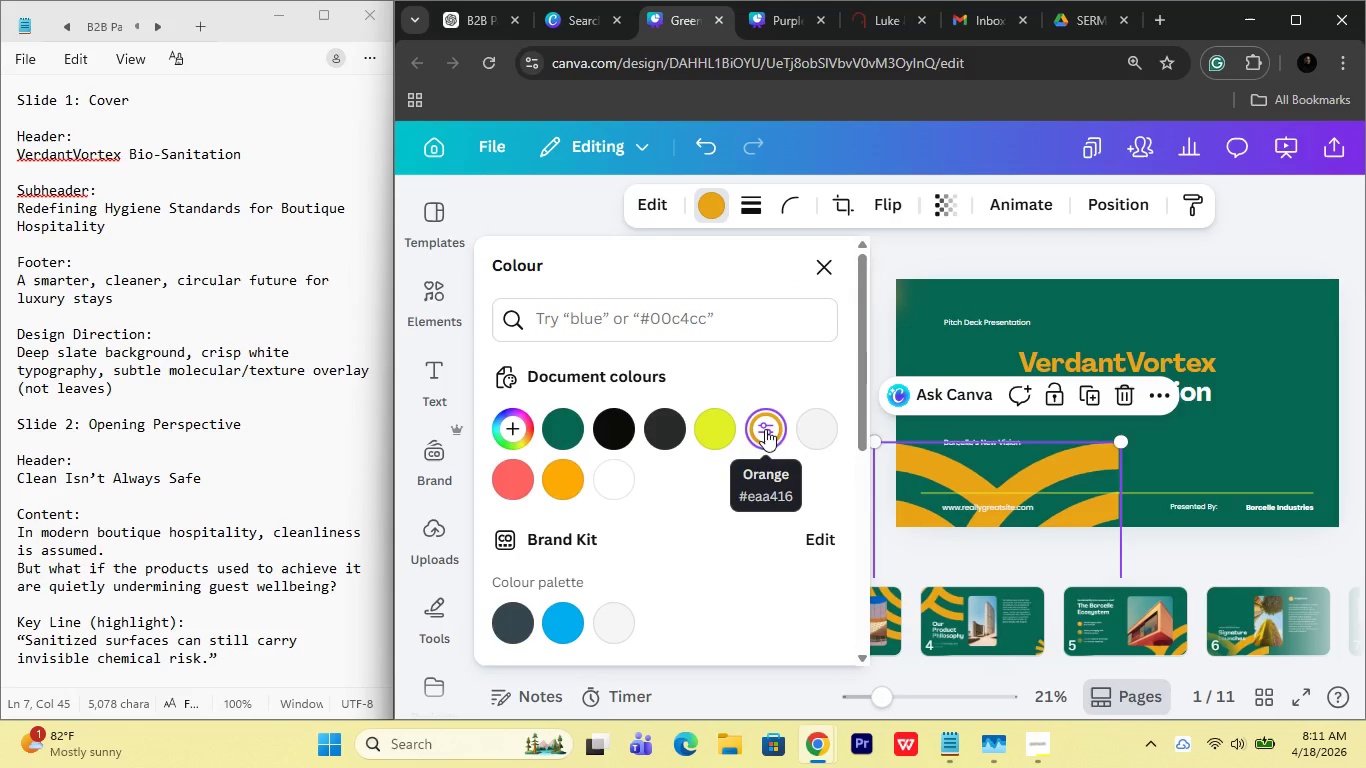 
left_click([1258, 347])
 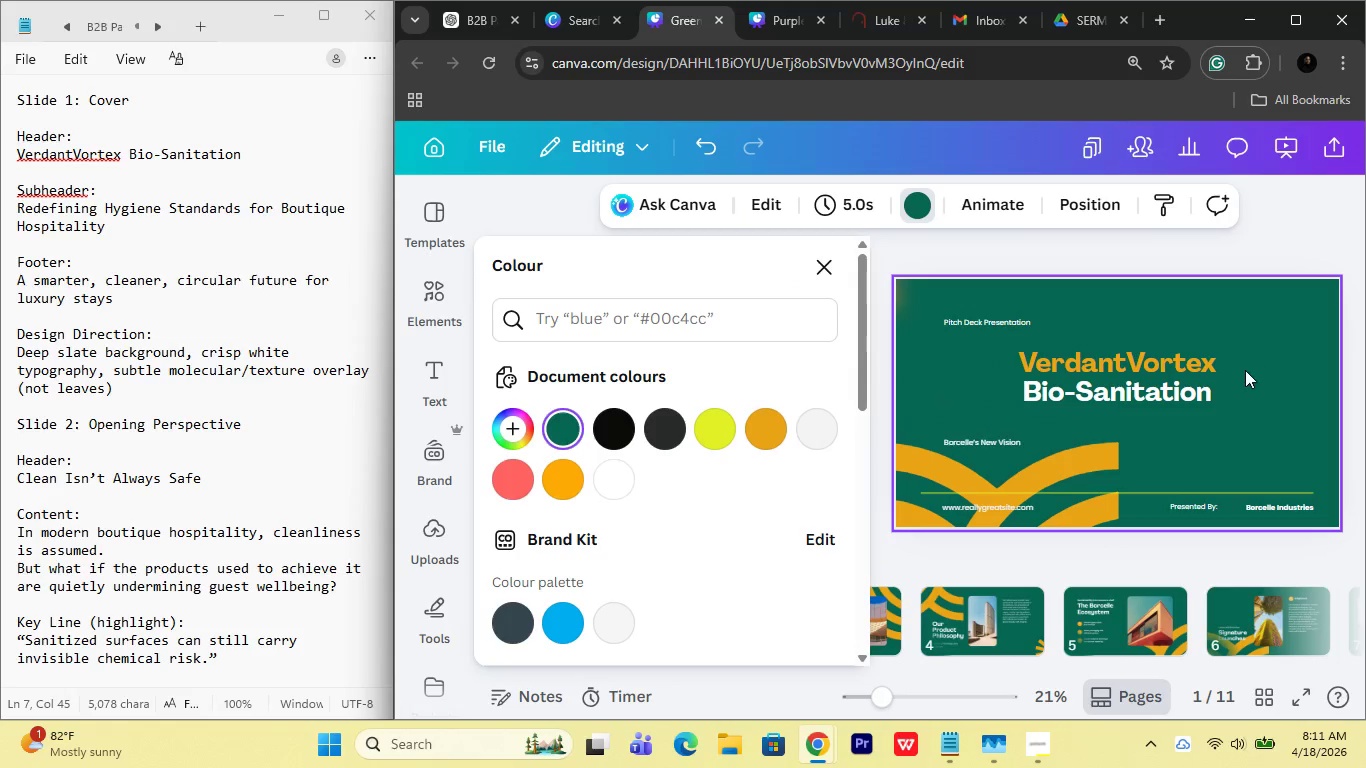 
left_click([1252, 379])
 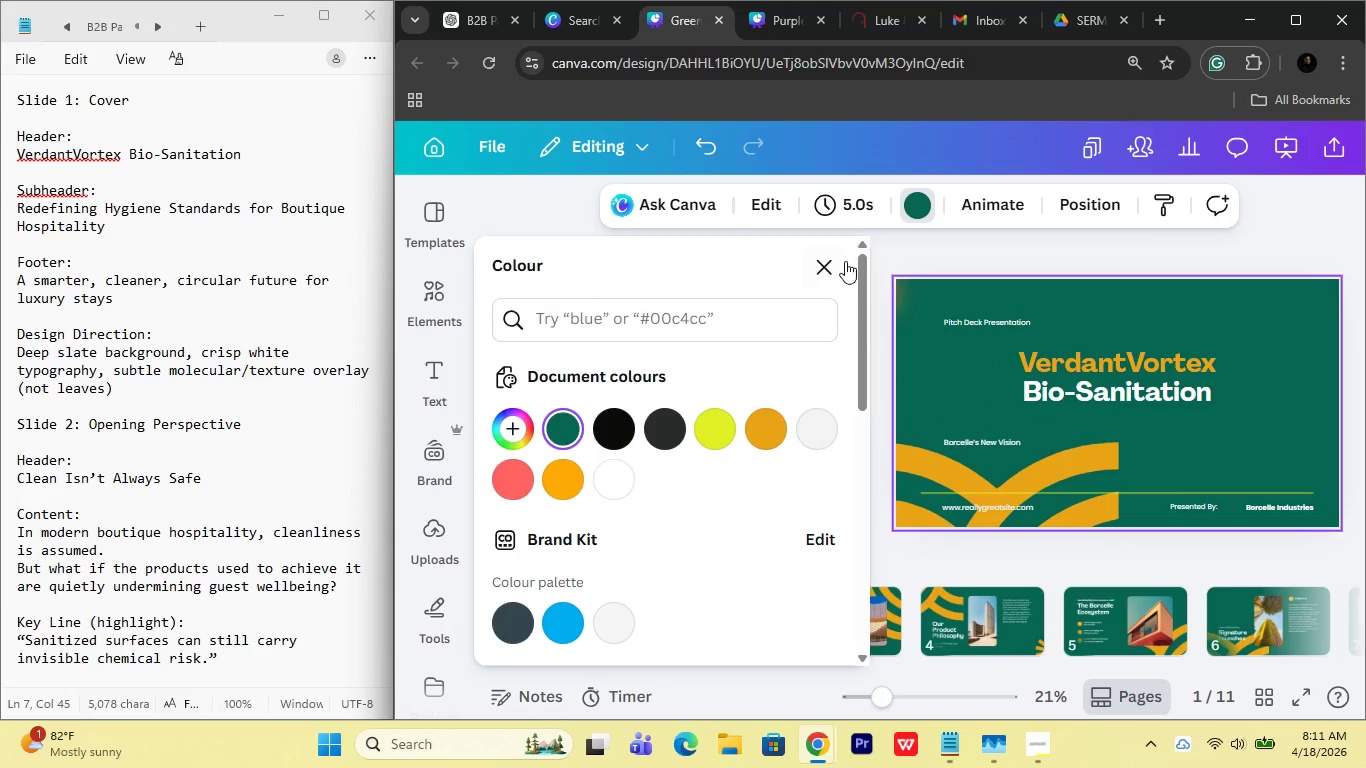 
left_click([886, 263])
 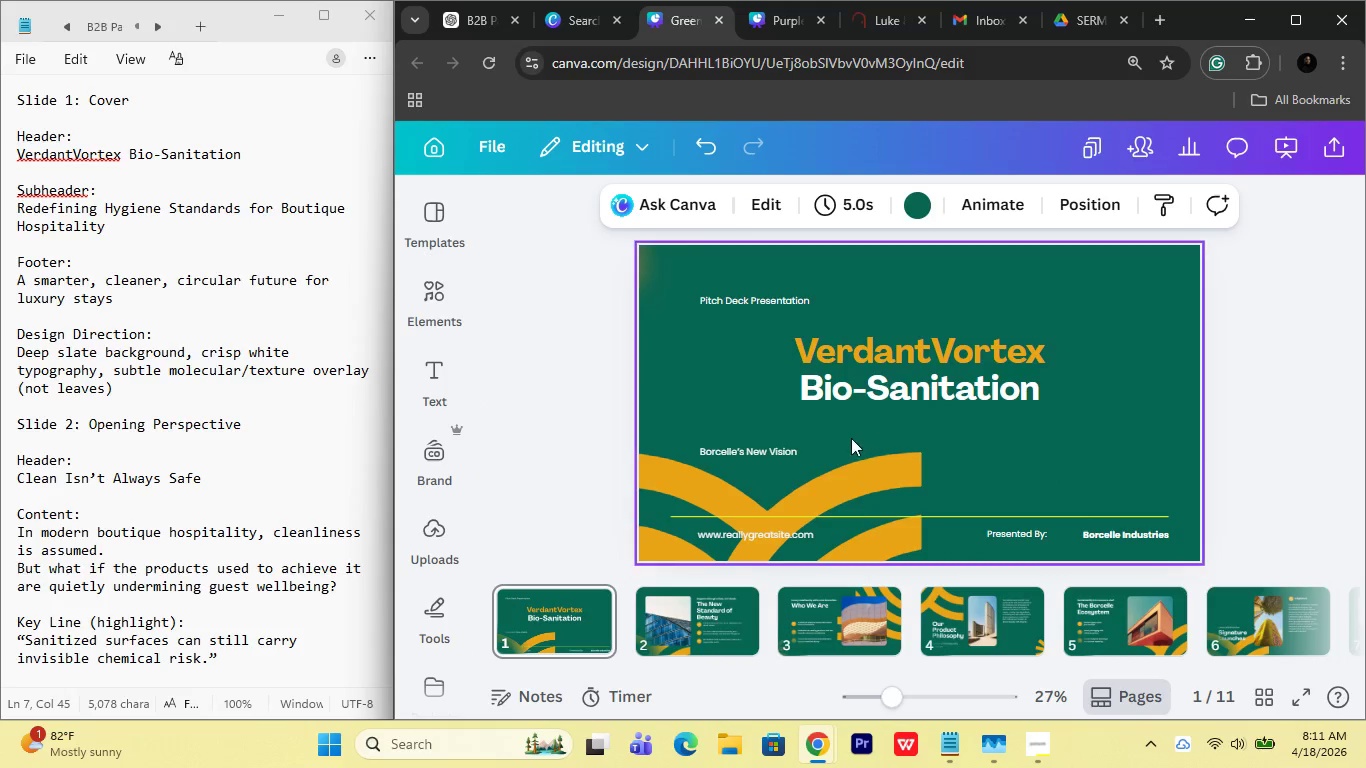 
left_click_drag(start_coordinate=[761, 449], to_coordinate=[915, 410])
 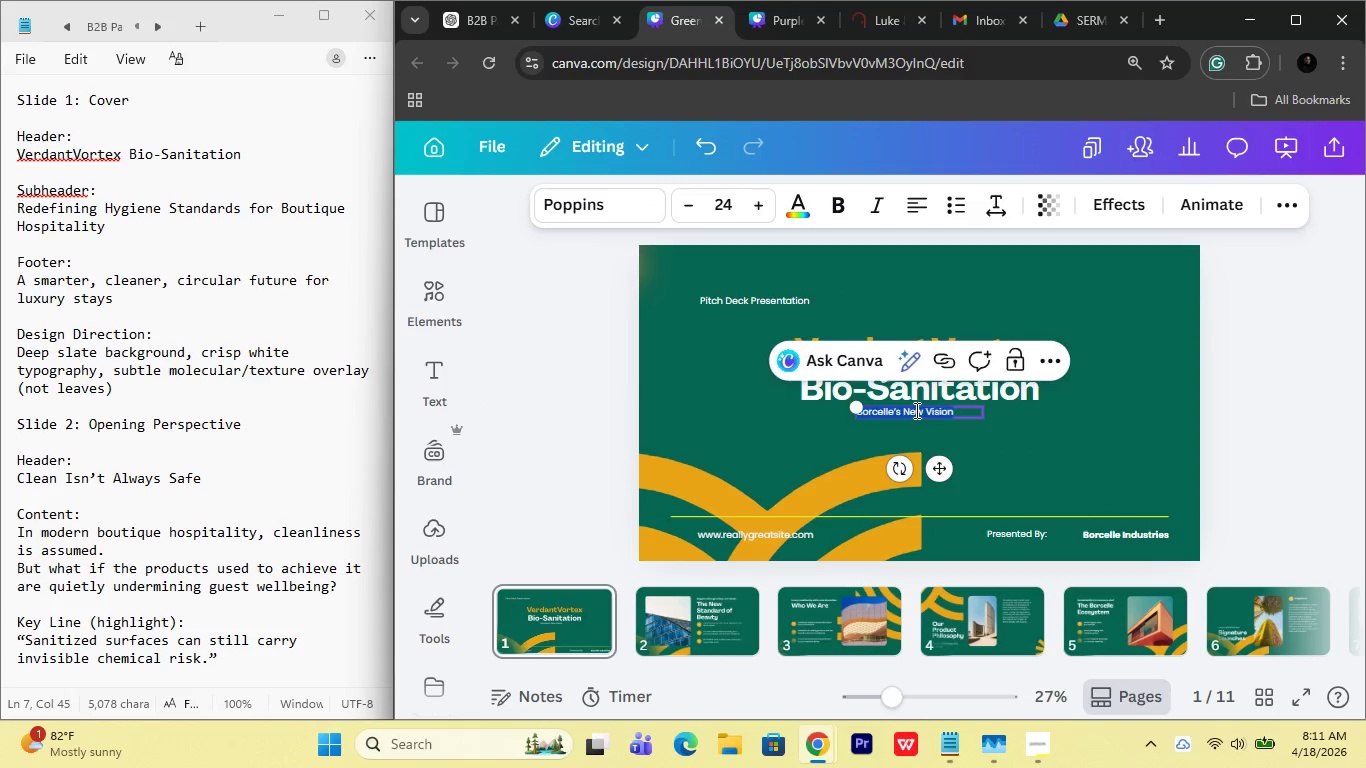 
double_click([915, 410])
 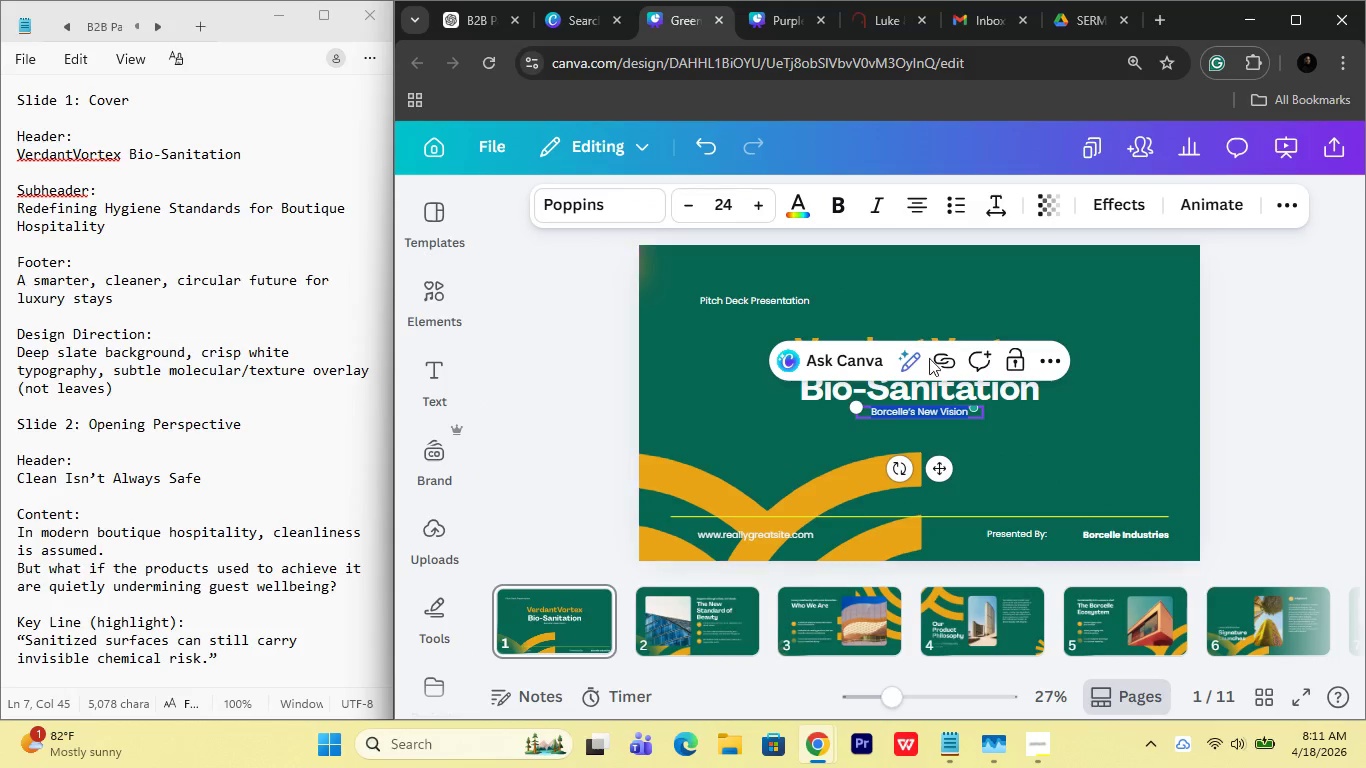 
wait(5.48)
 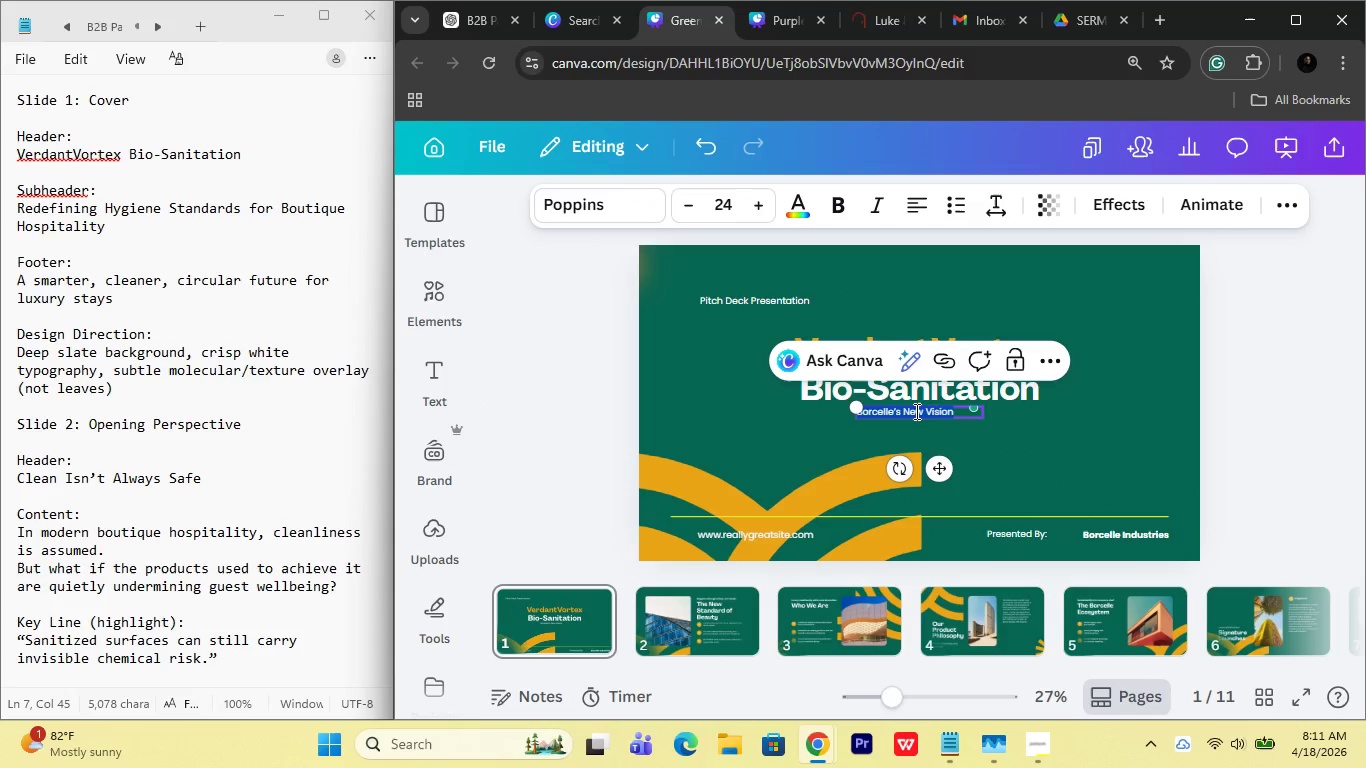 
left_click([939, 411])
 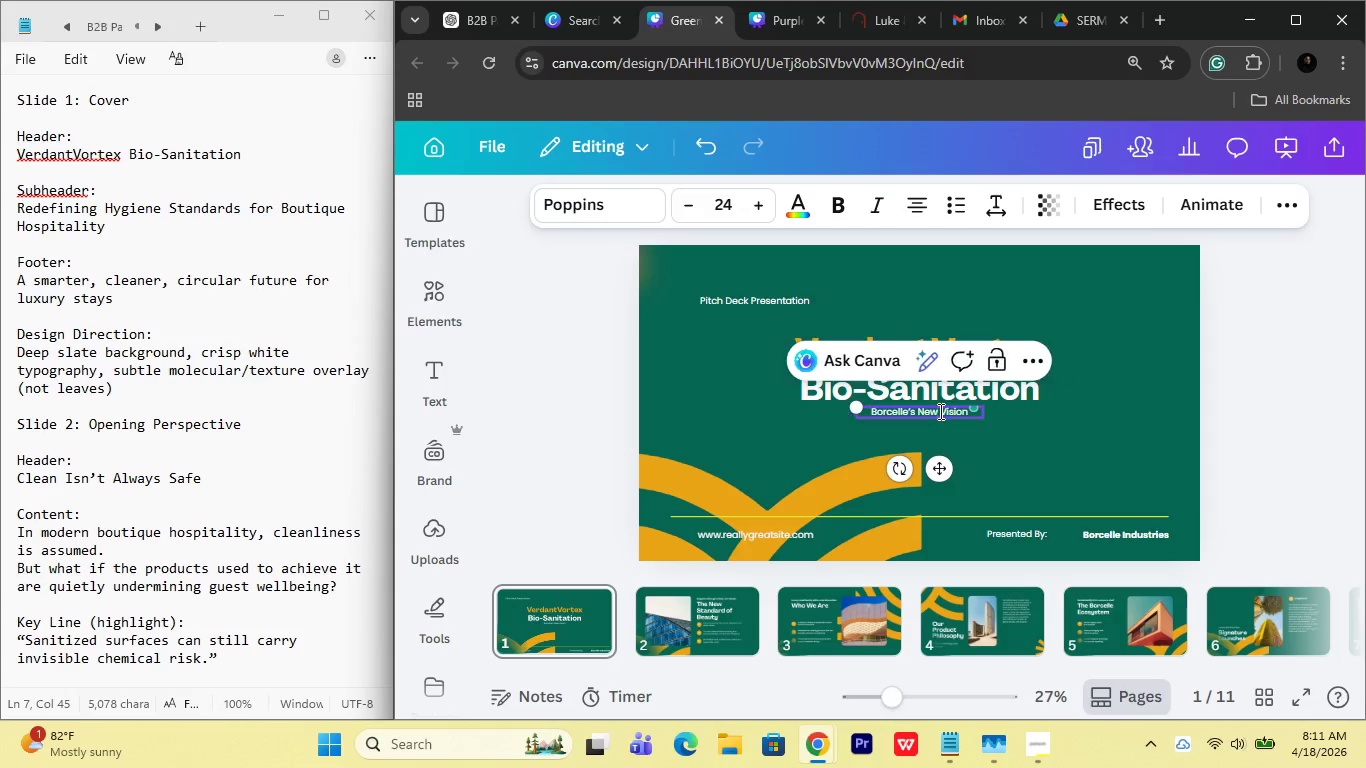 
key(Control+ControlLeft)
 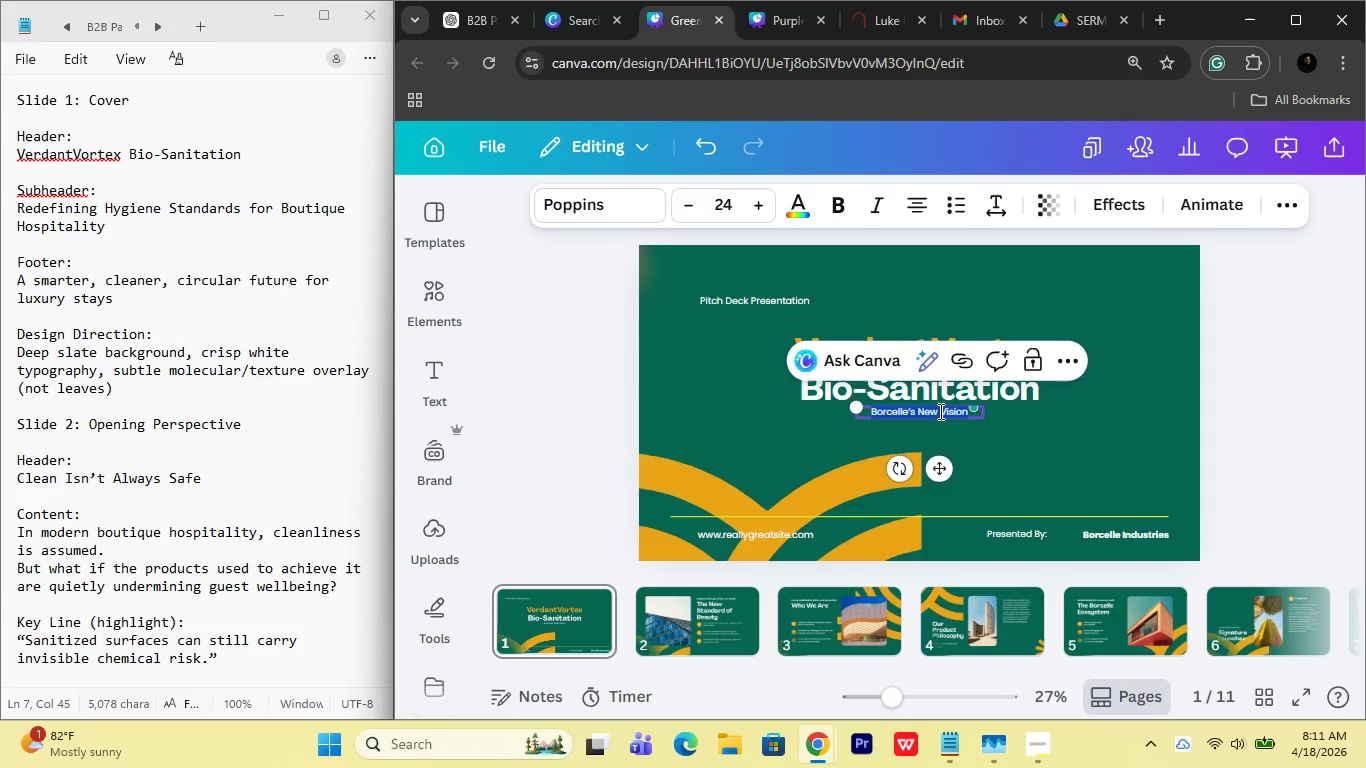 
key(Control+A)
 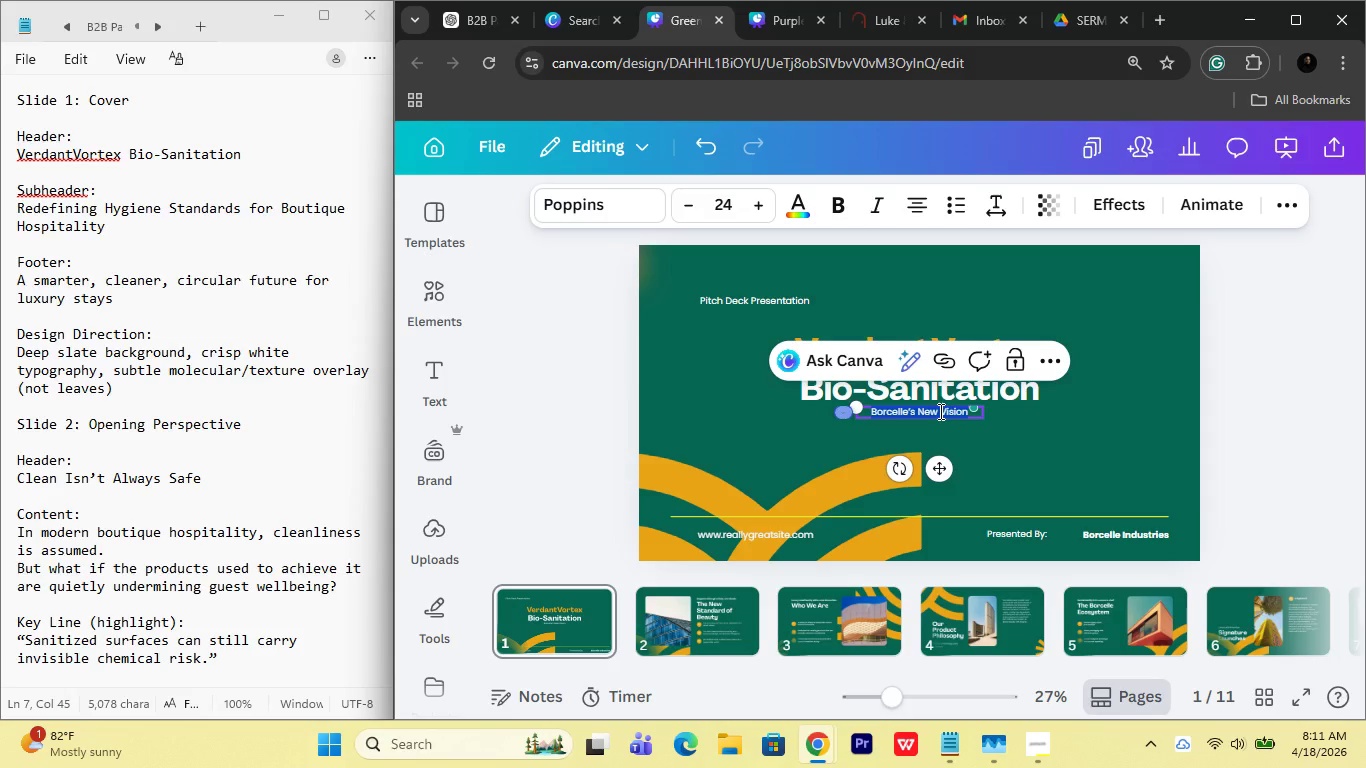 
type(Redefining Hygeine Standards for Boutique Hospitality)
 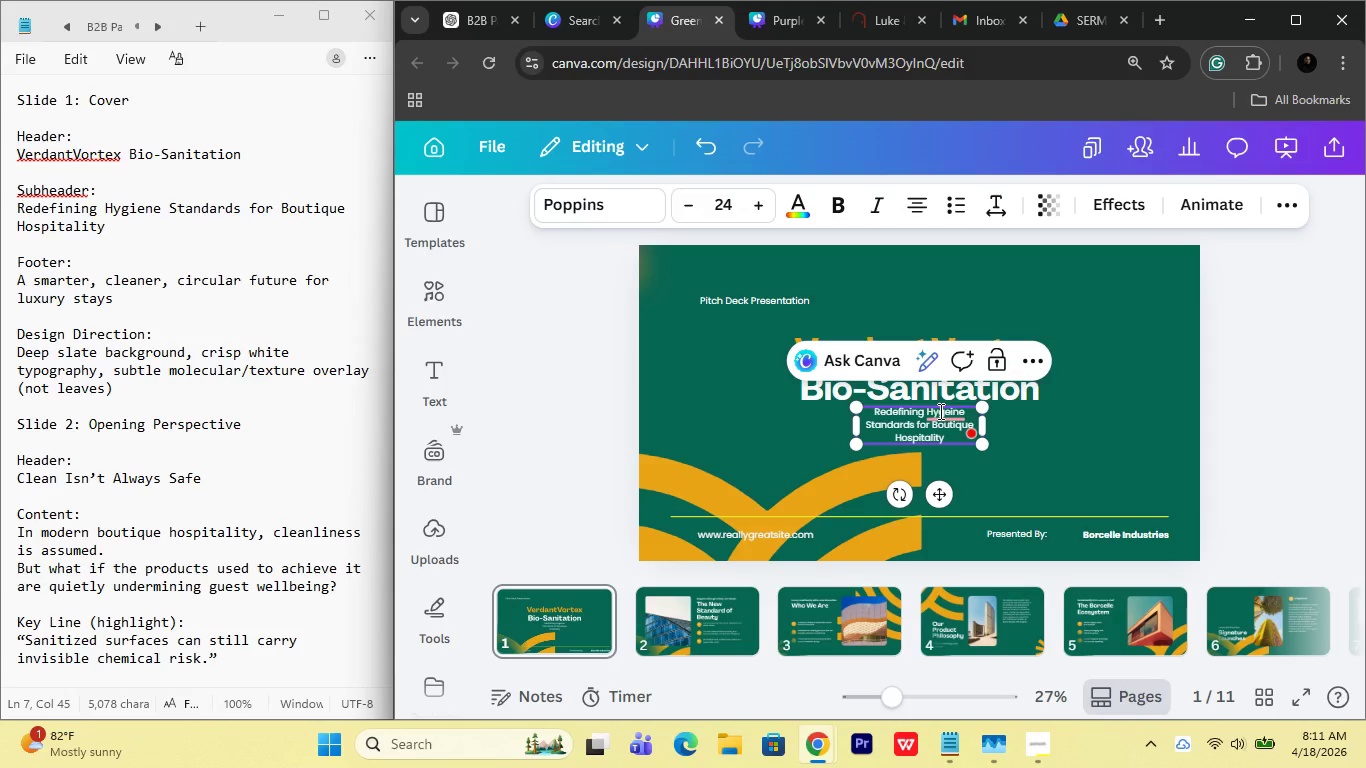 
left_click([956, 462])
 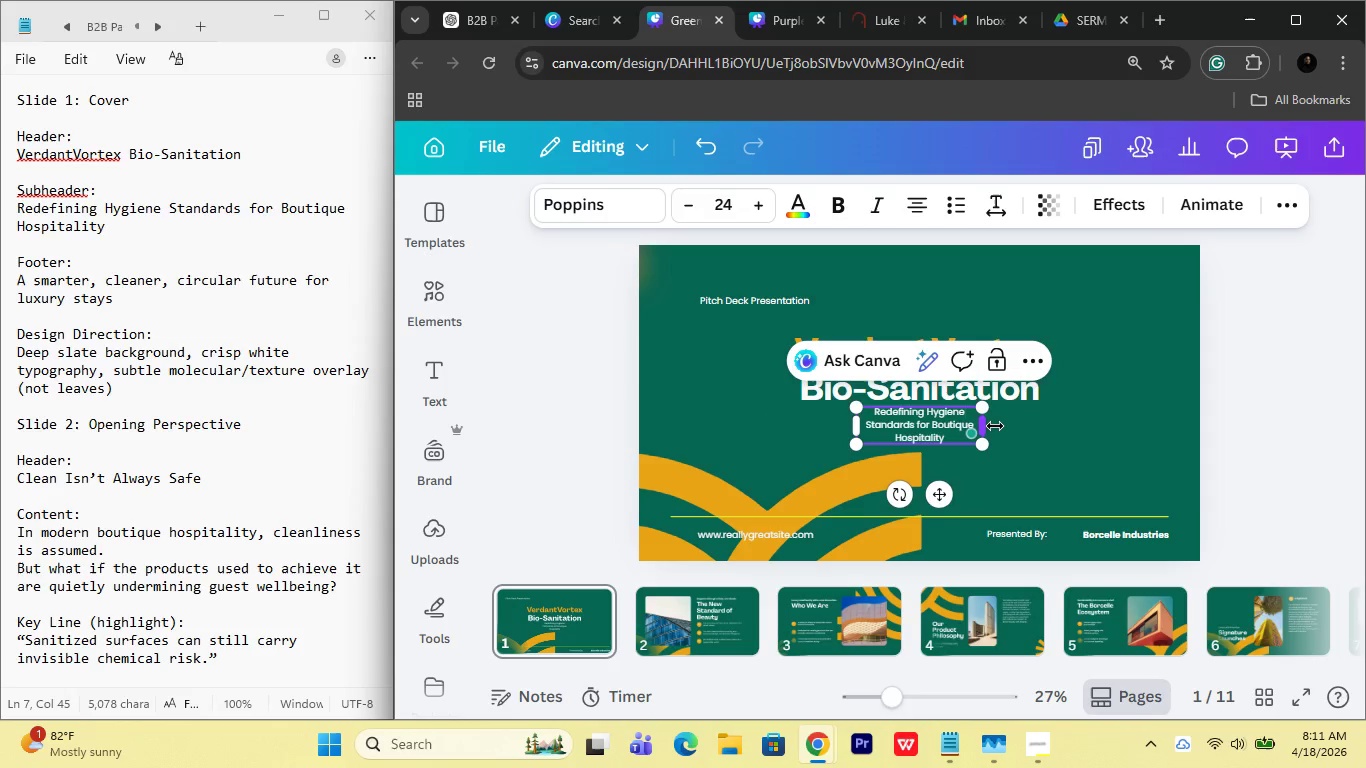 
hold_key(key=AltRight, duration=6.26)
left_click_drag(start_coordinate=[995, 426], to_coordinate=[1065, 421])
 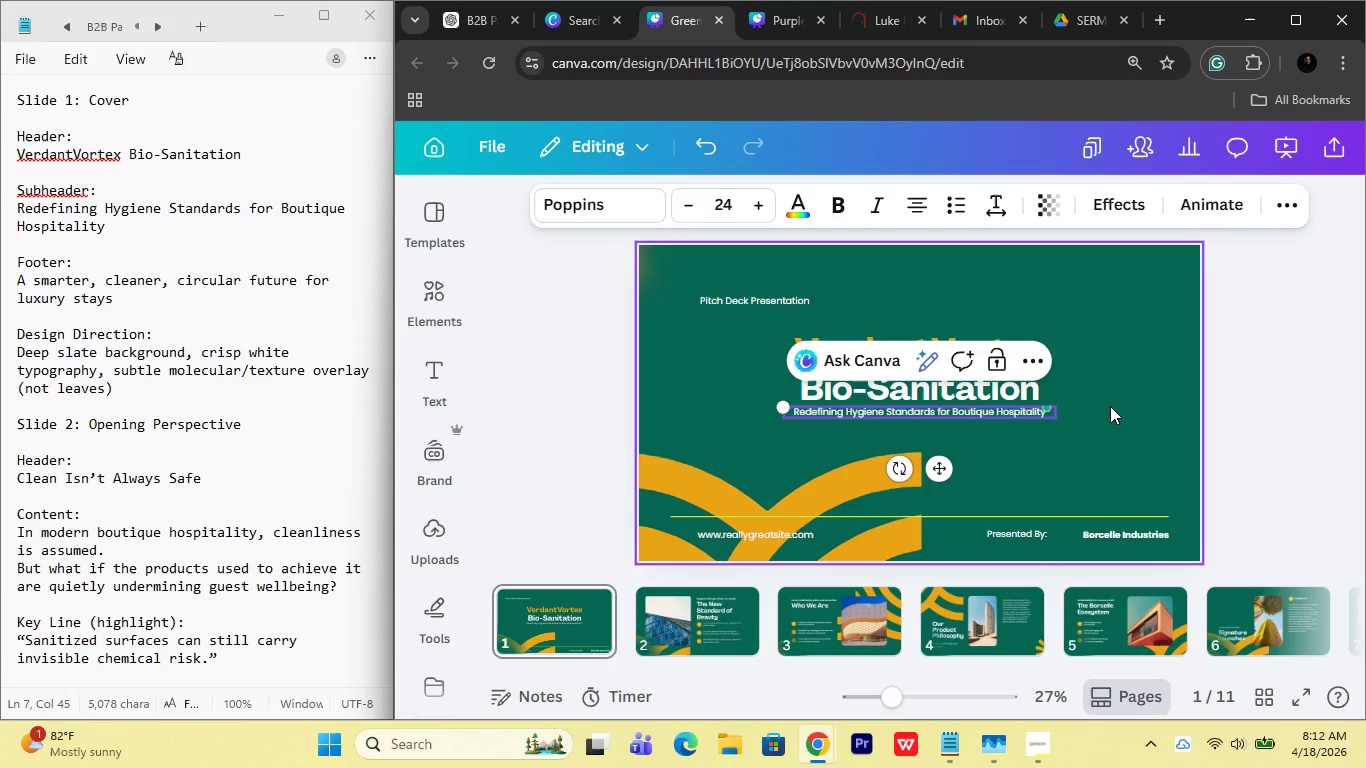 
left_click([1110, 406])
 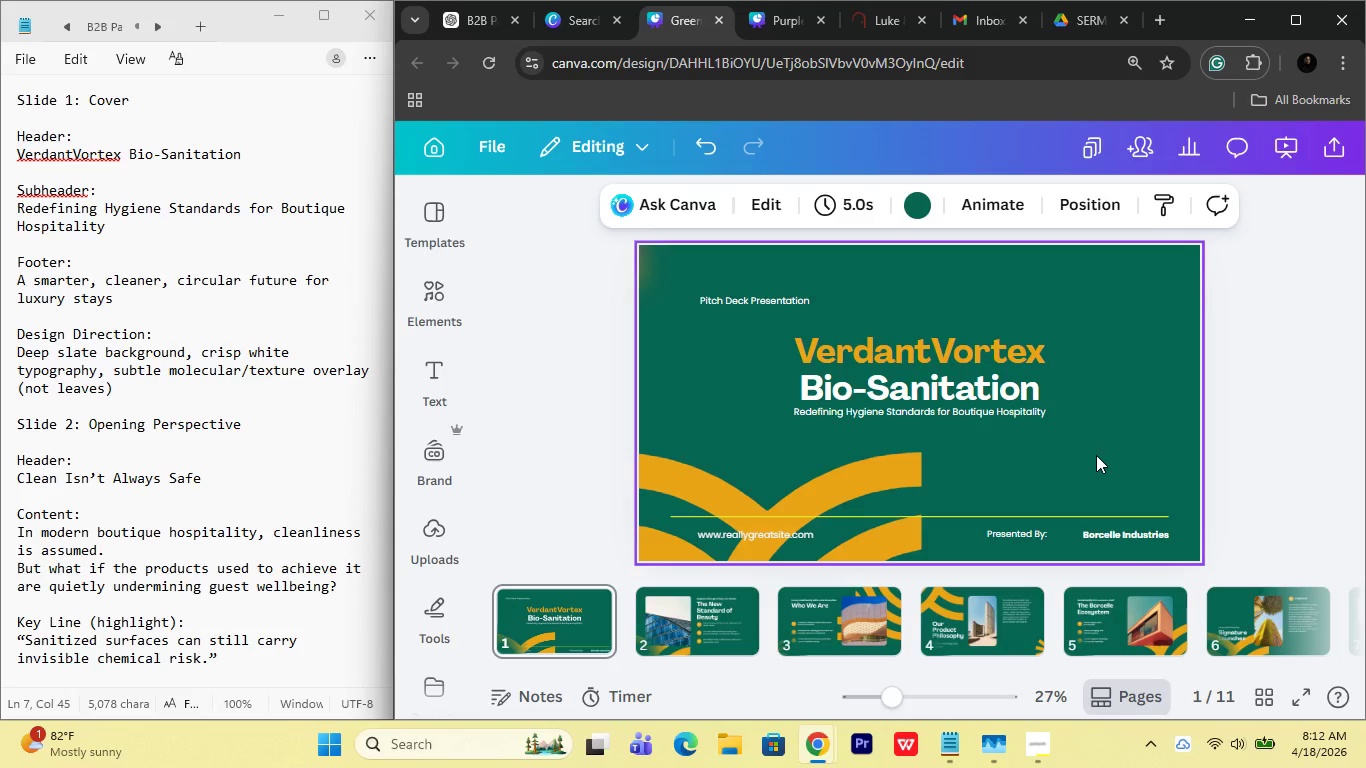 
wait(59.84)
 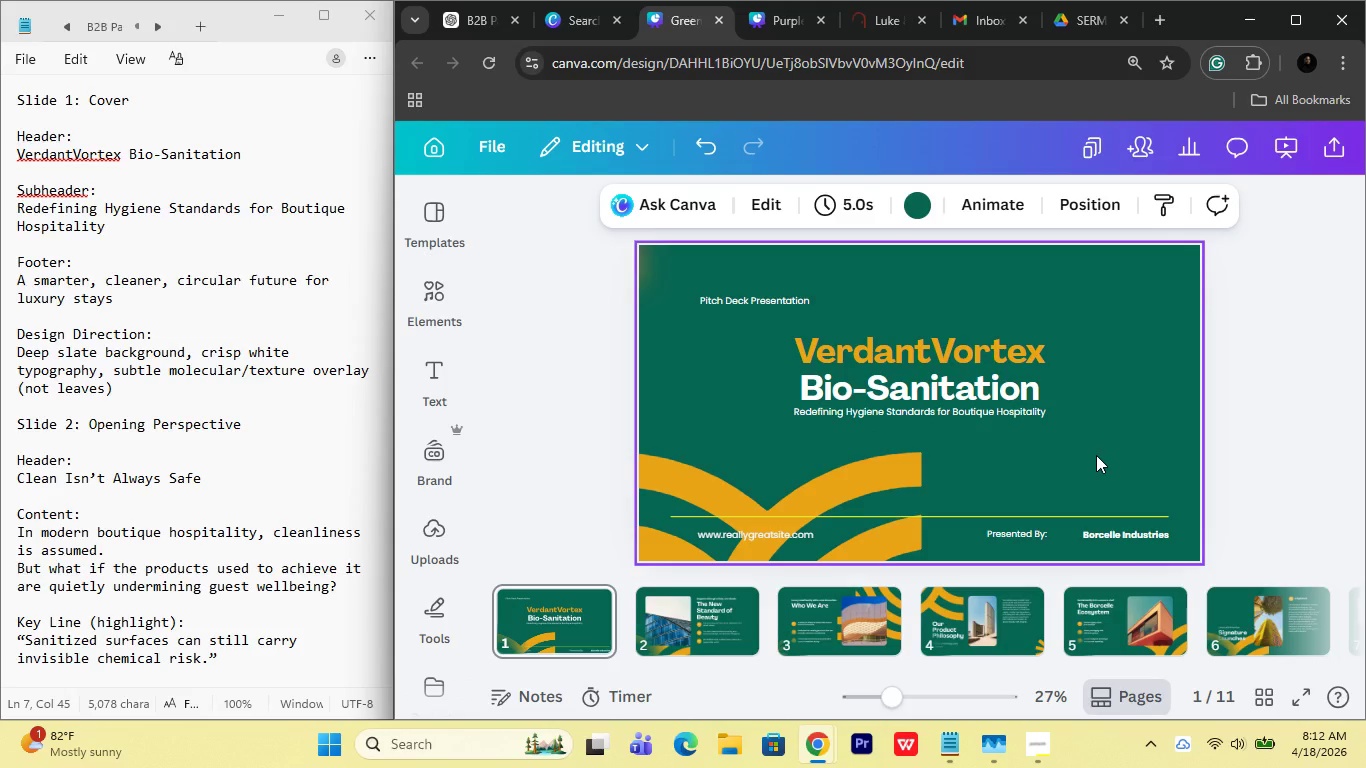 
left_click([920, 415])
 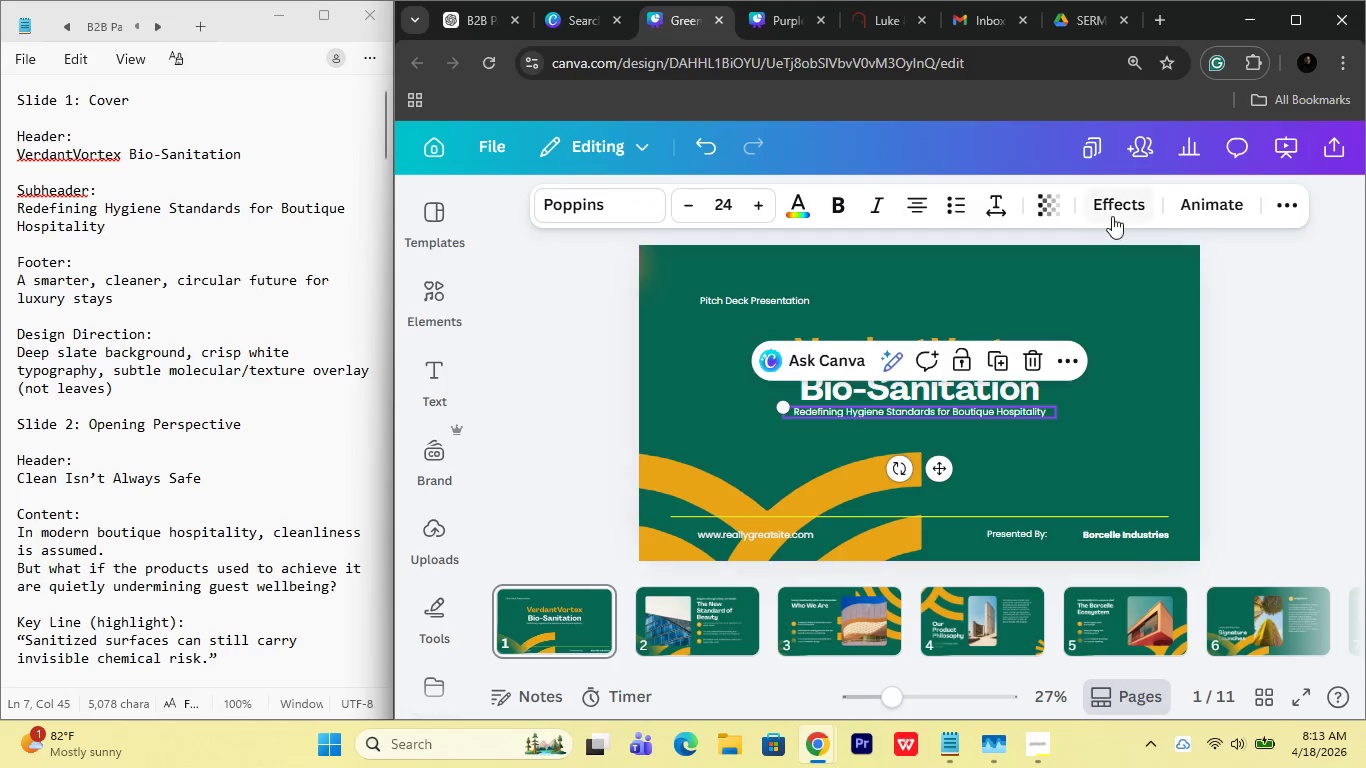 
left_click([1004, 209])
 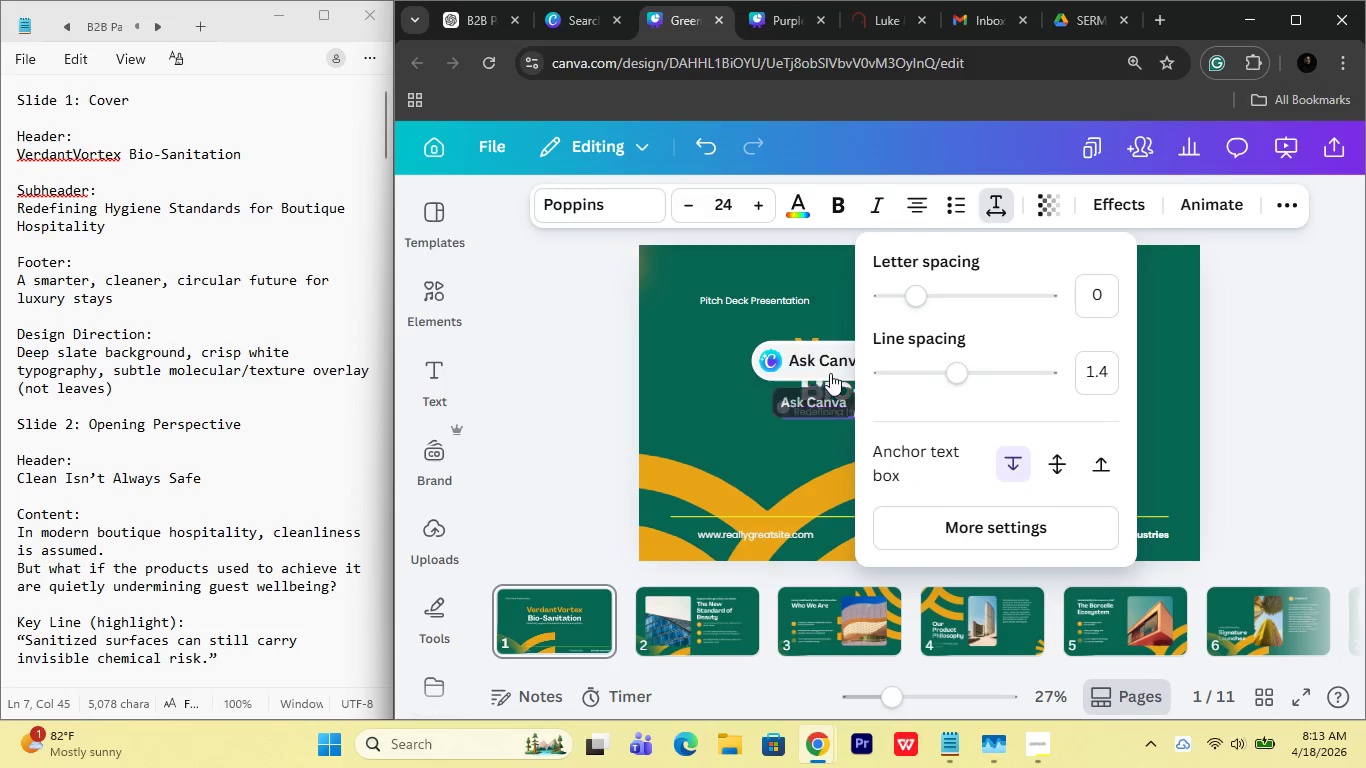 
left_click([822, 389])
 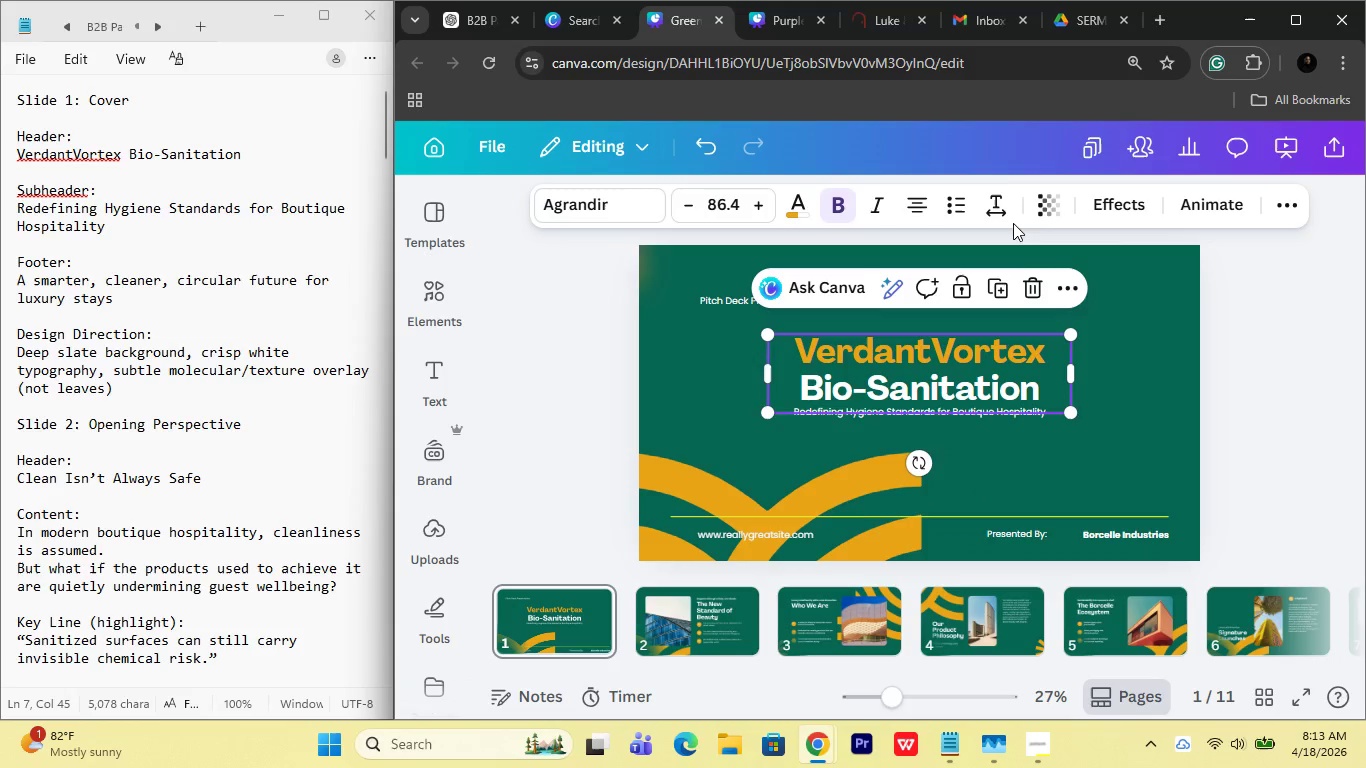 
left_click([1011, 211])
 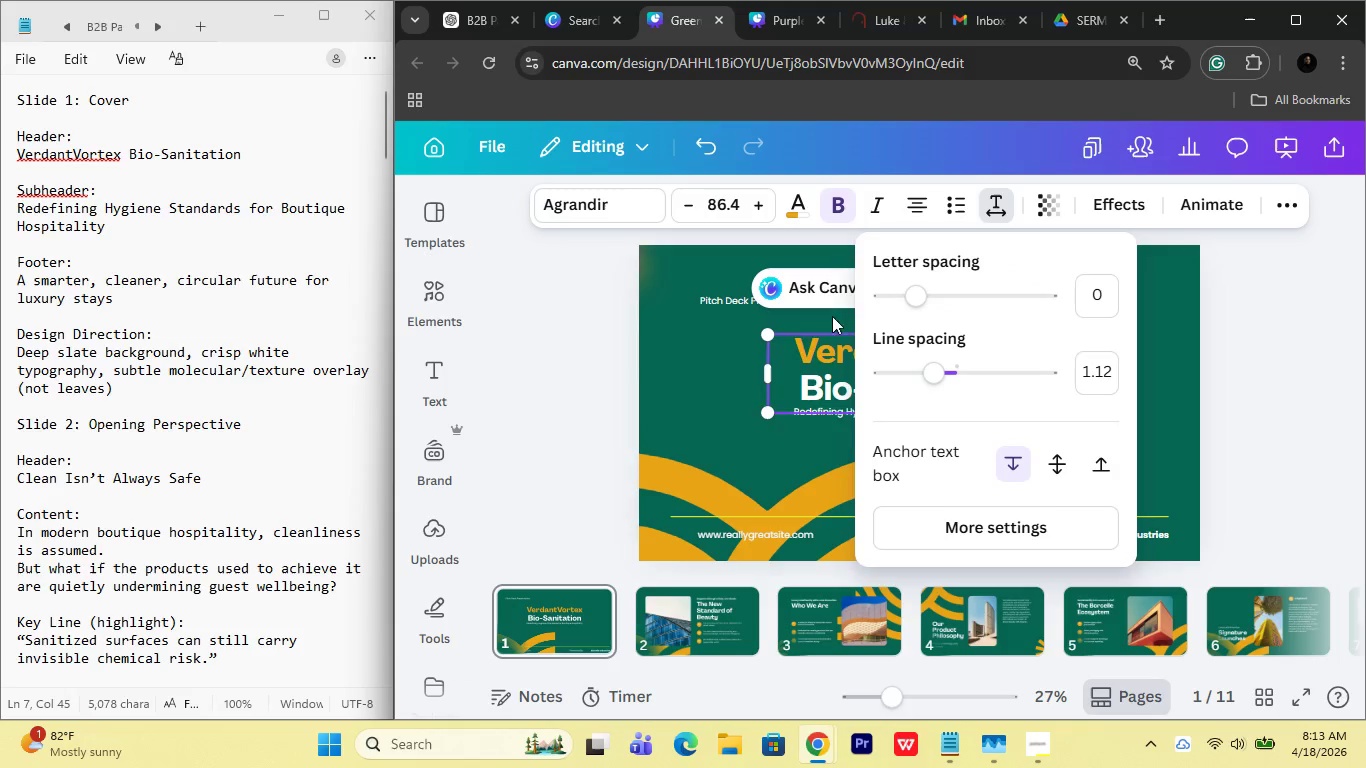 
left_click([726, 363])
 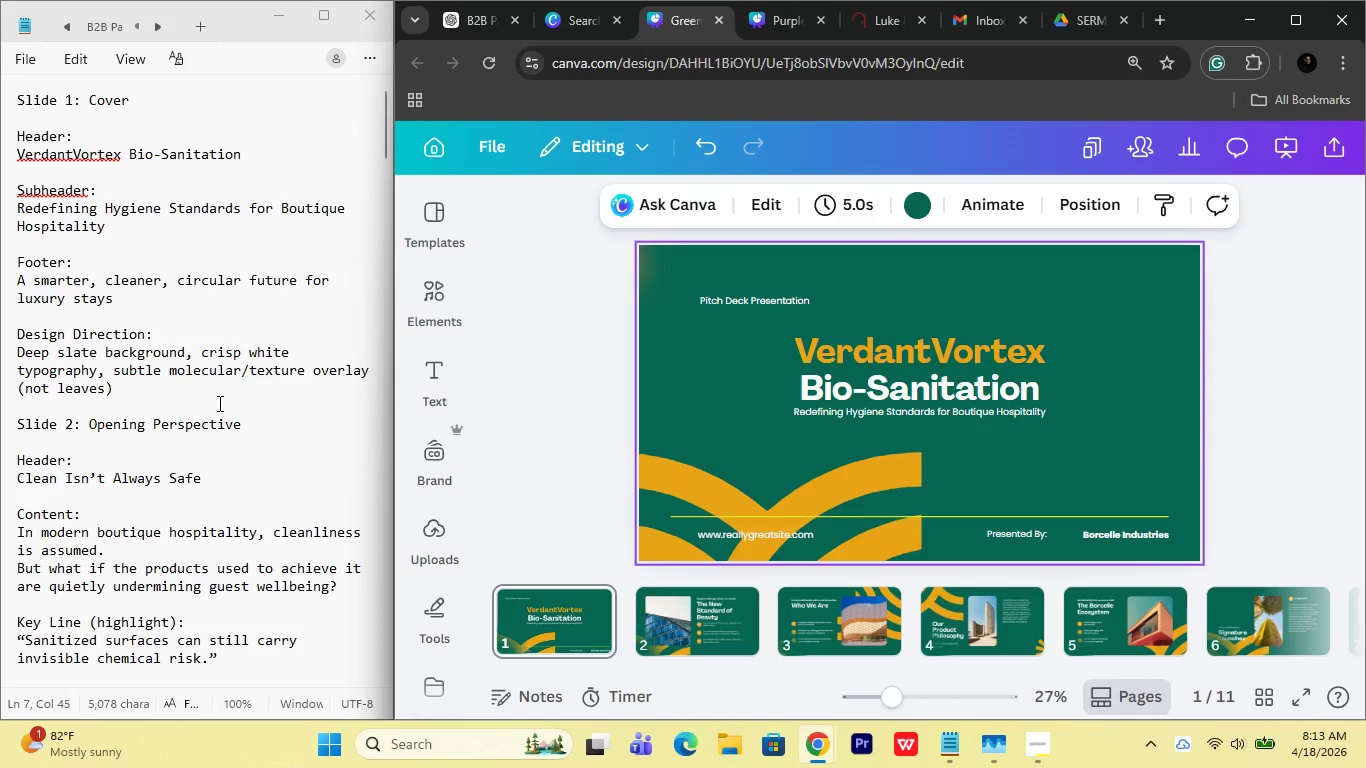 
wait(22.7)
 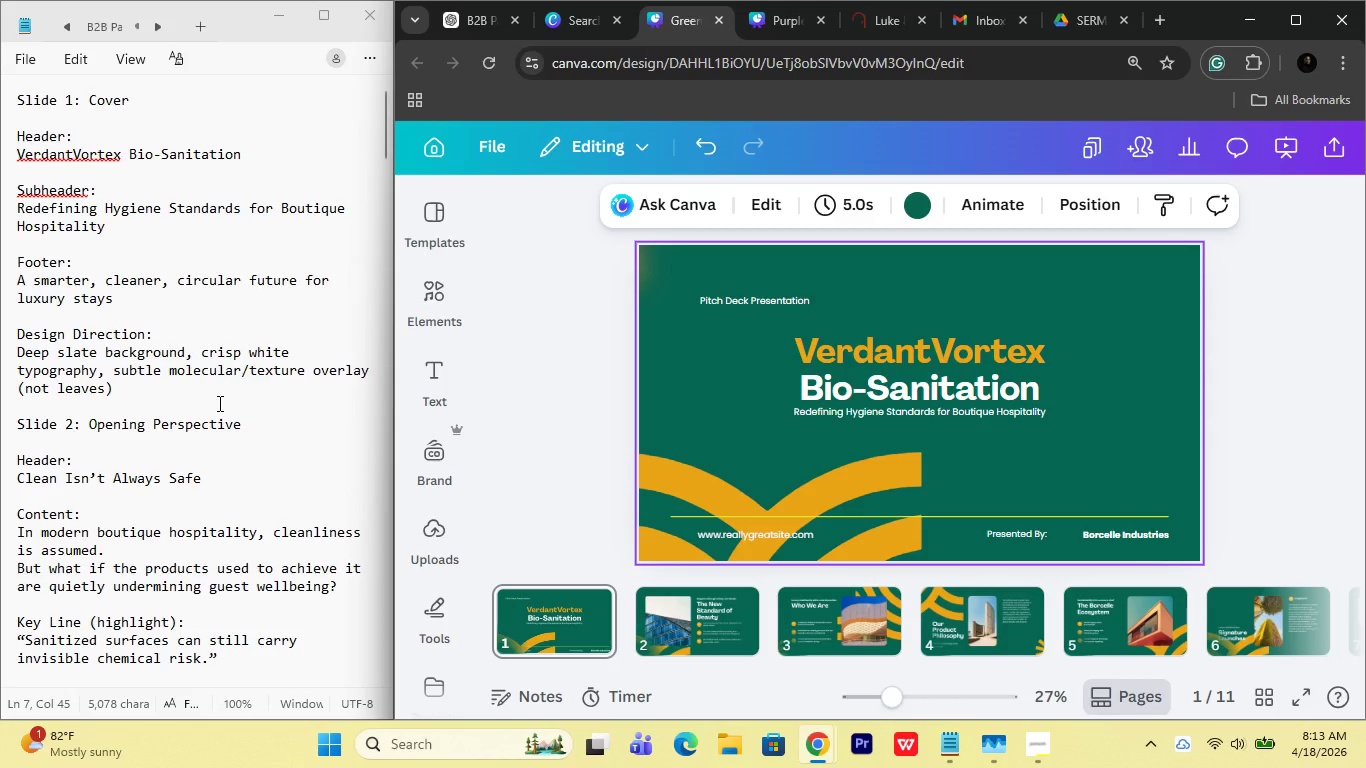 
scroll: coordinate [242, 385], scroll_direction: up, amount: 1.0
 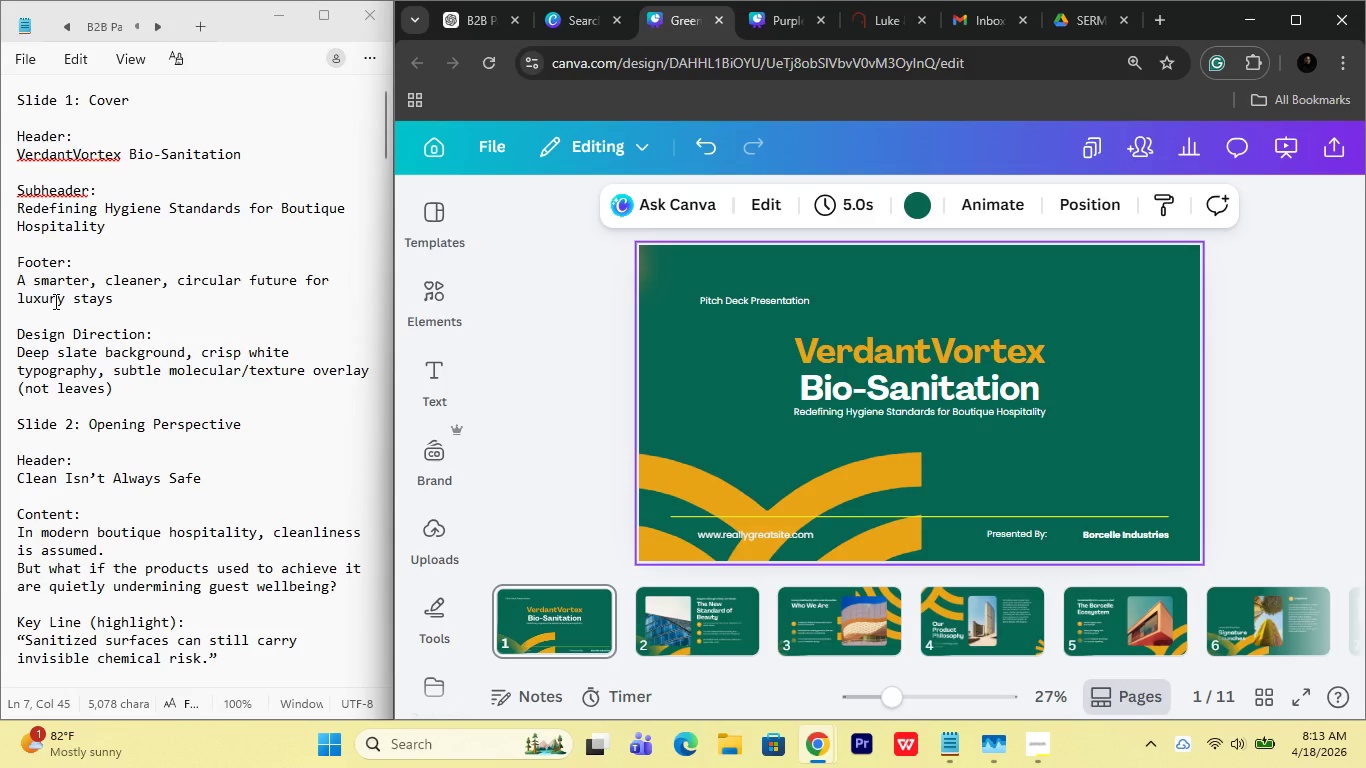 
left_click([54, 301])
 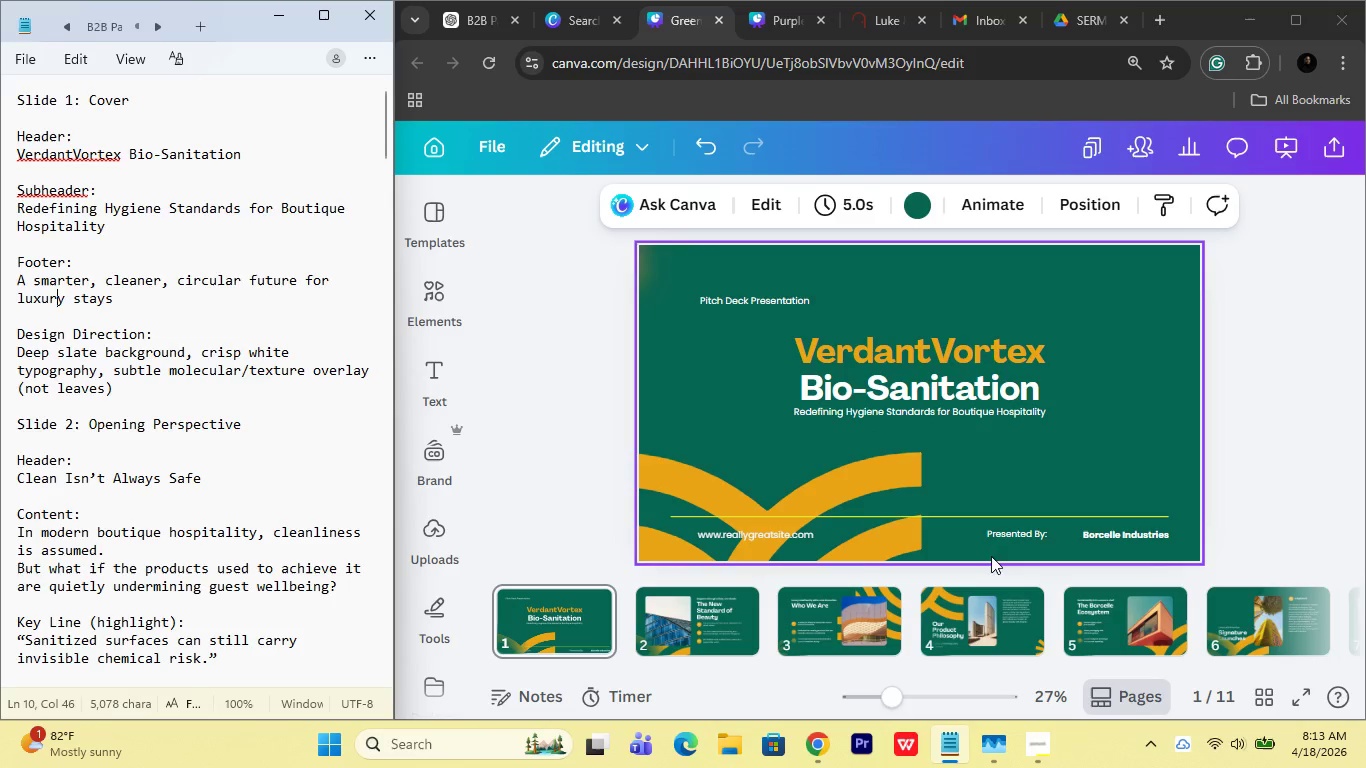 
double_click([758, 533])
 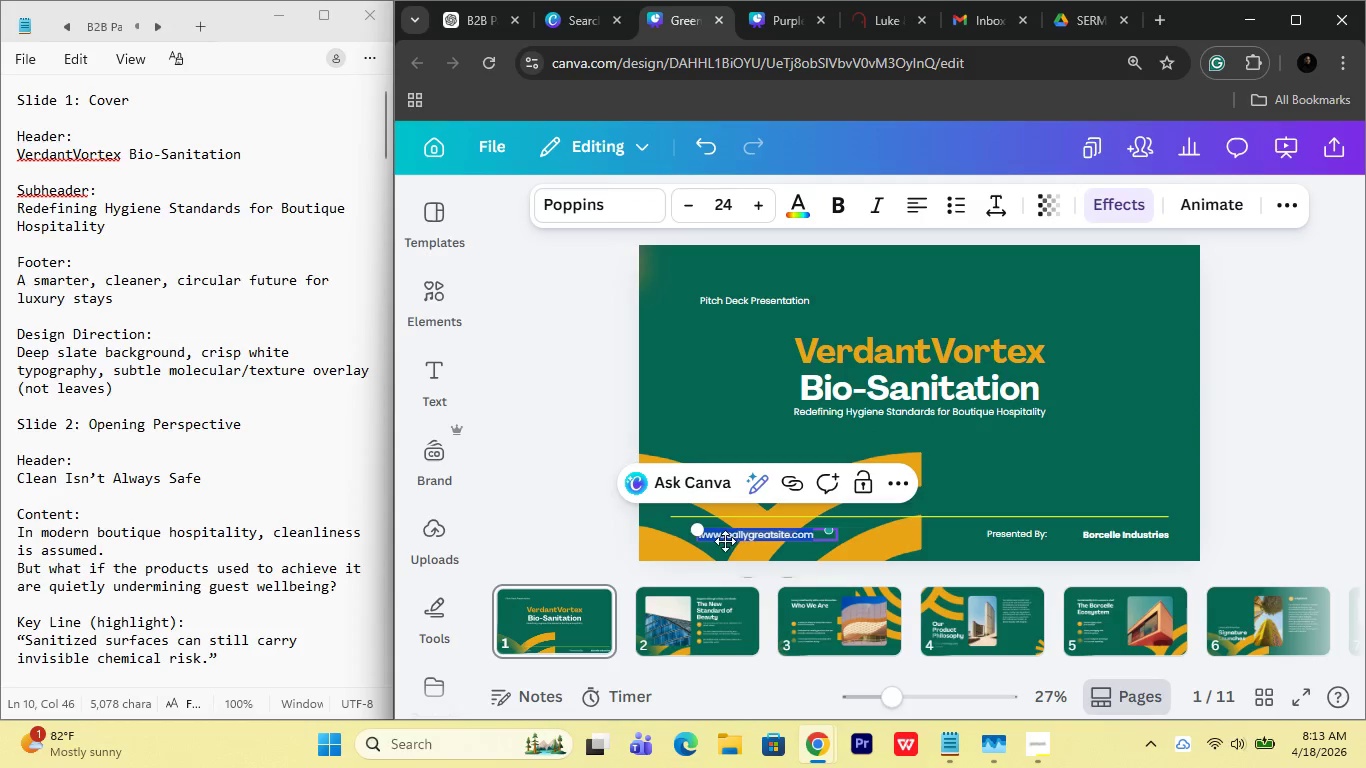 
left_click([725, 541])
 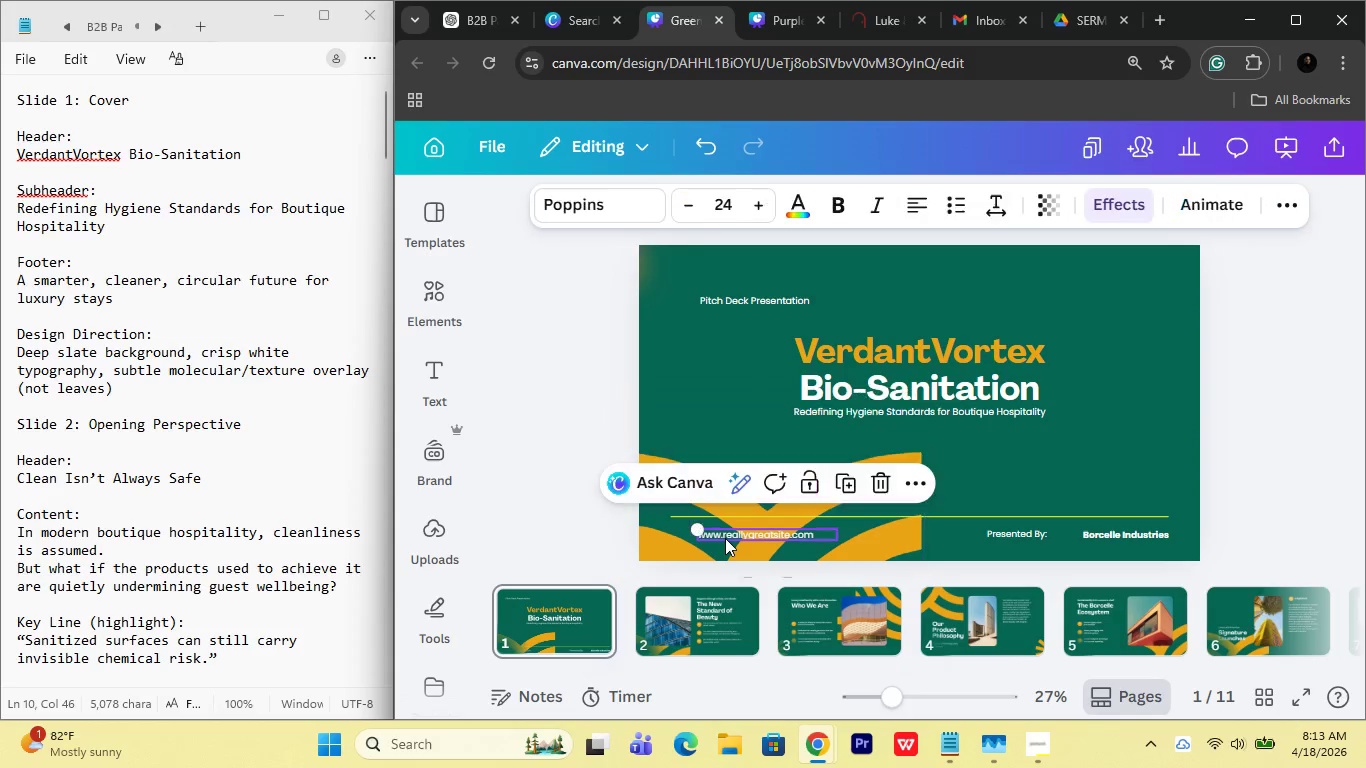 
double_click([725, 538])
 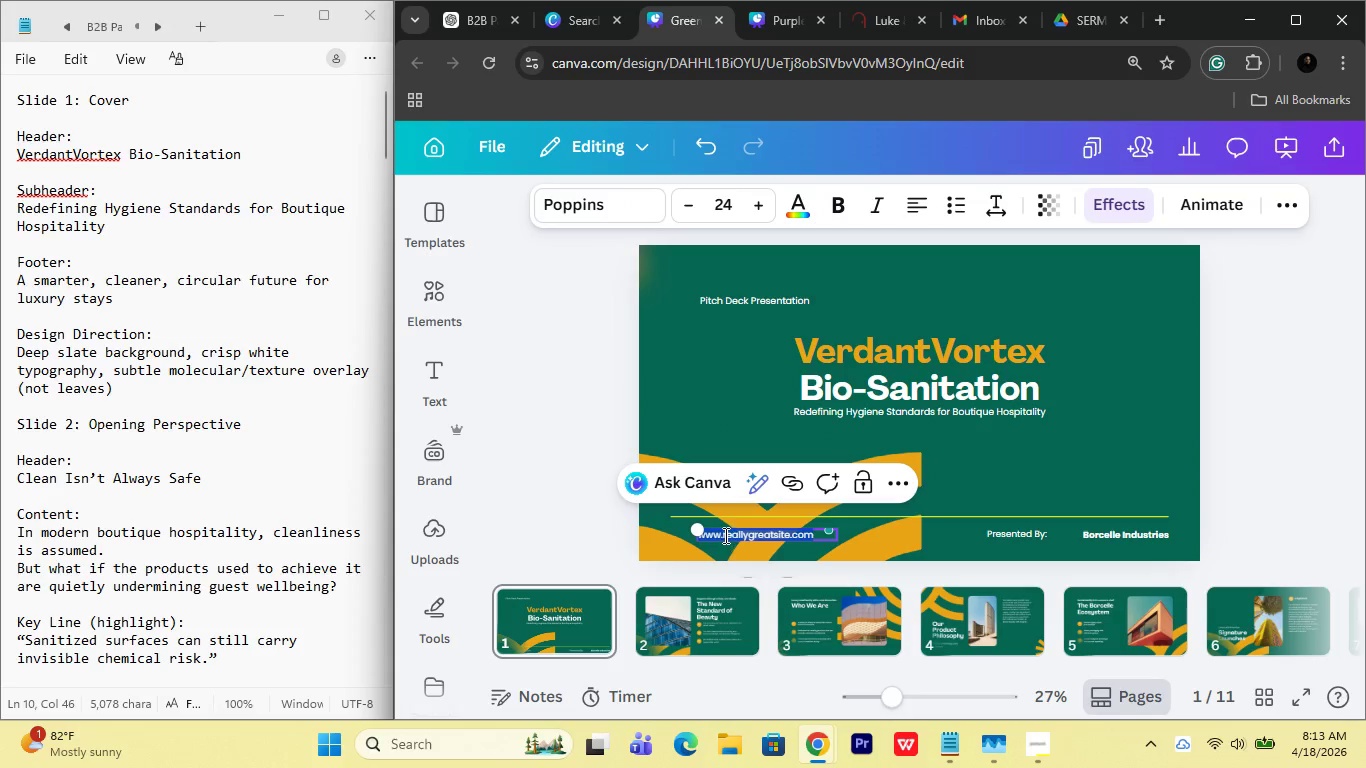 
left_click([724, 535])
 